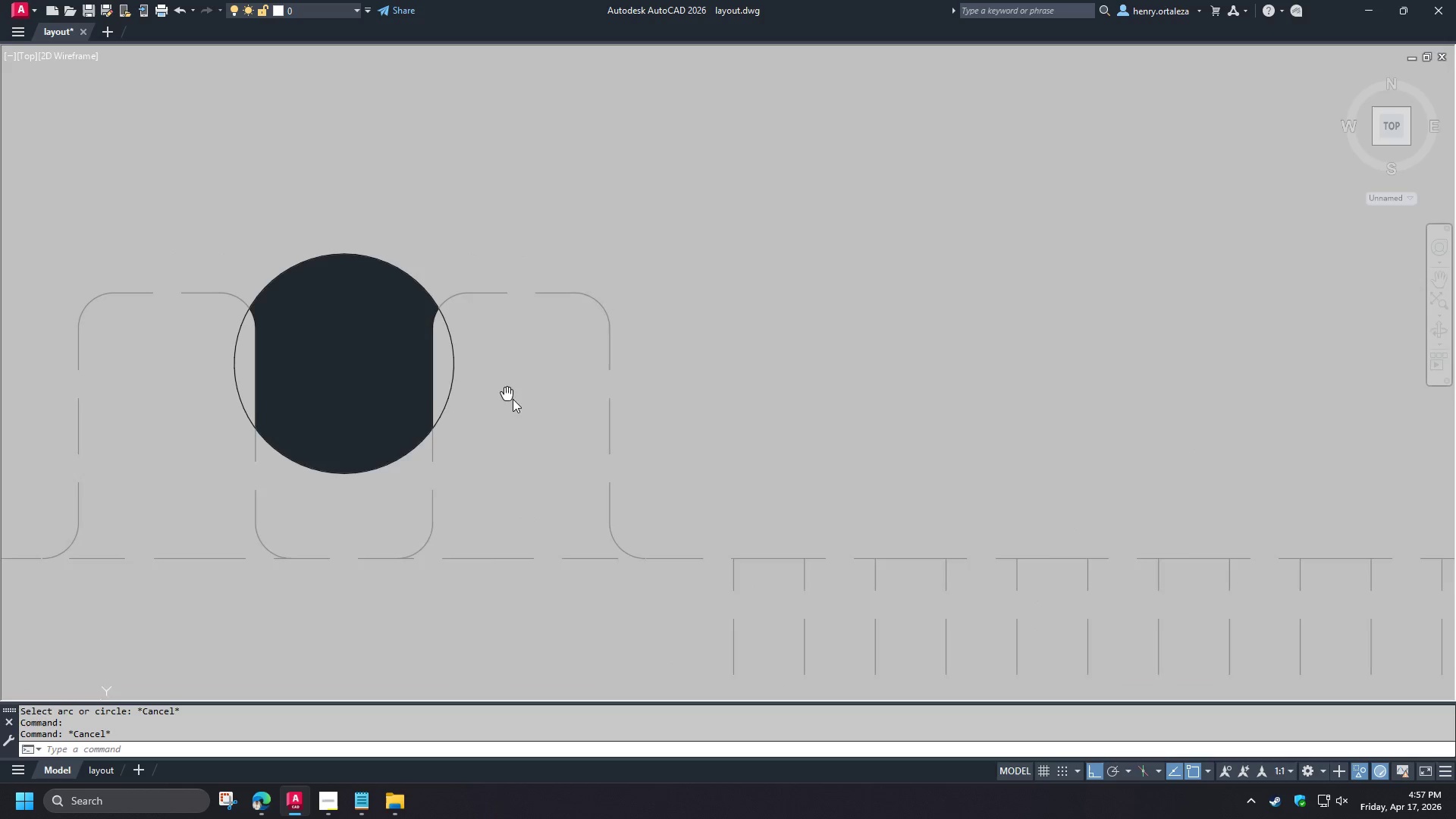 
key(C)
 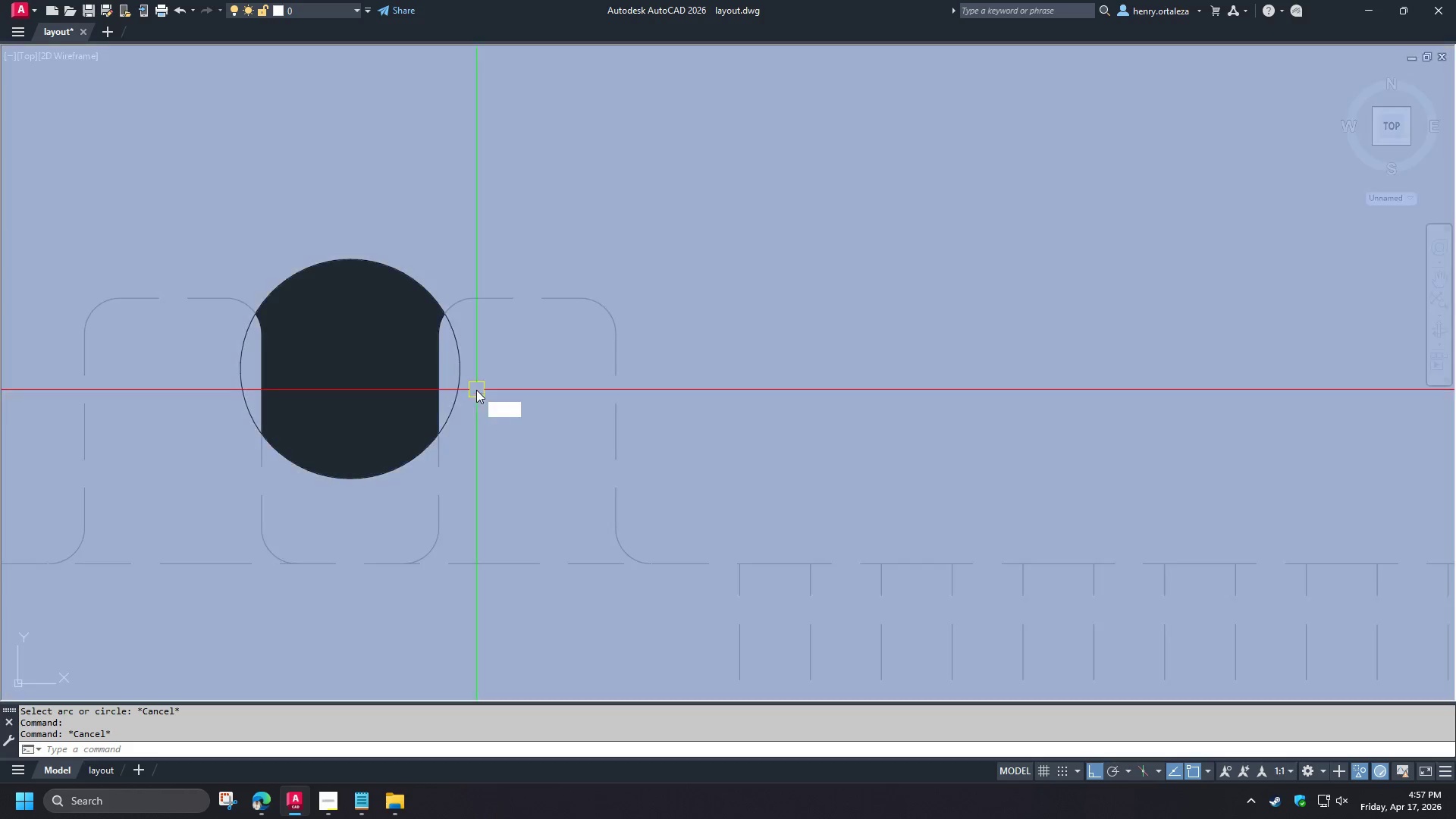 
key(Space)
 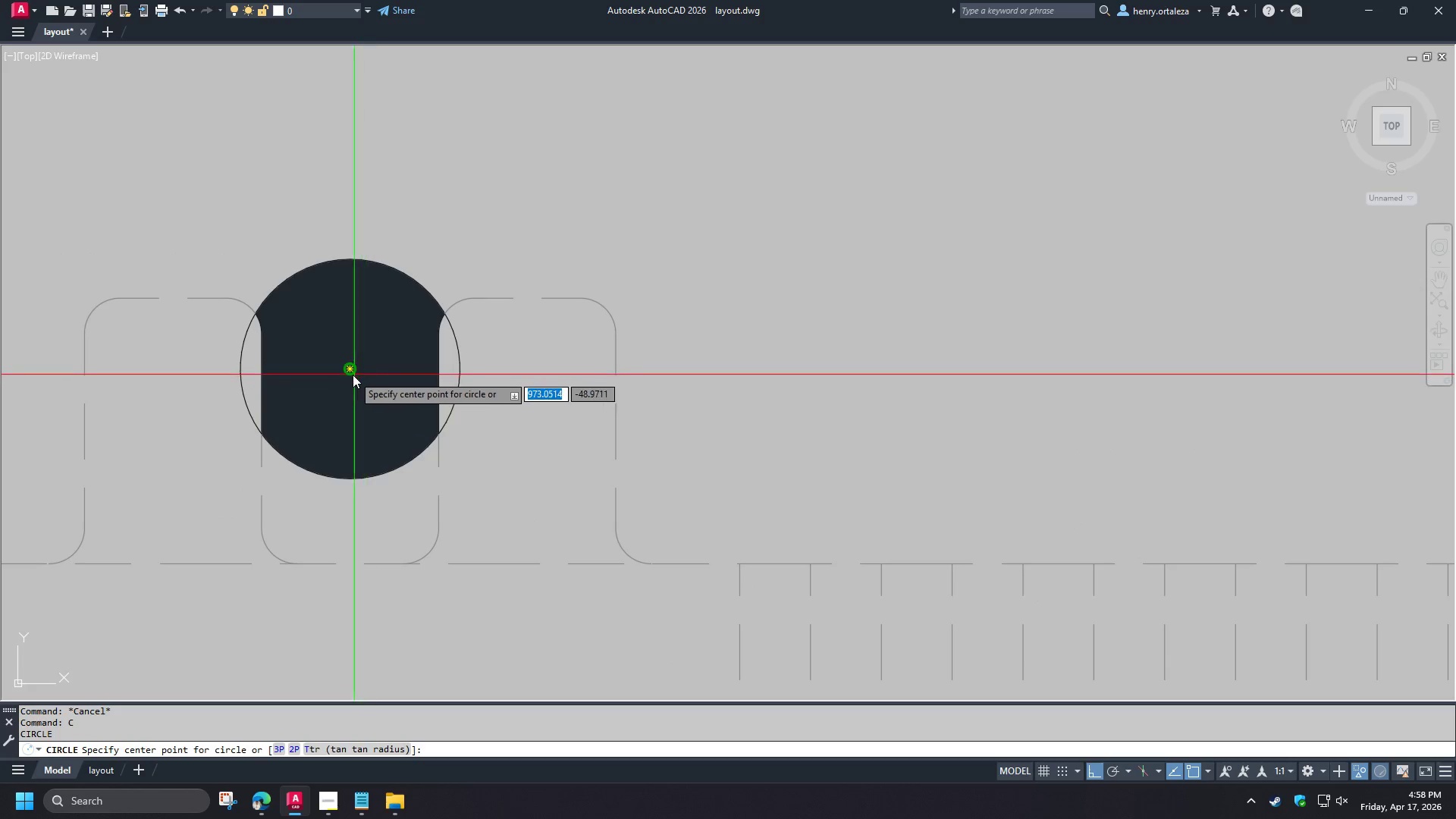 
left_click([353, 374])
 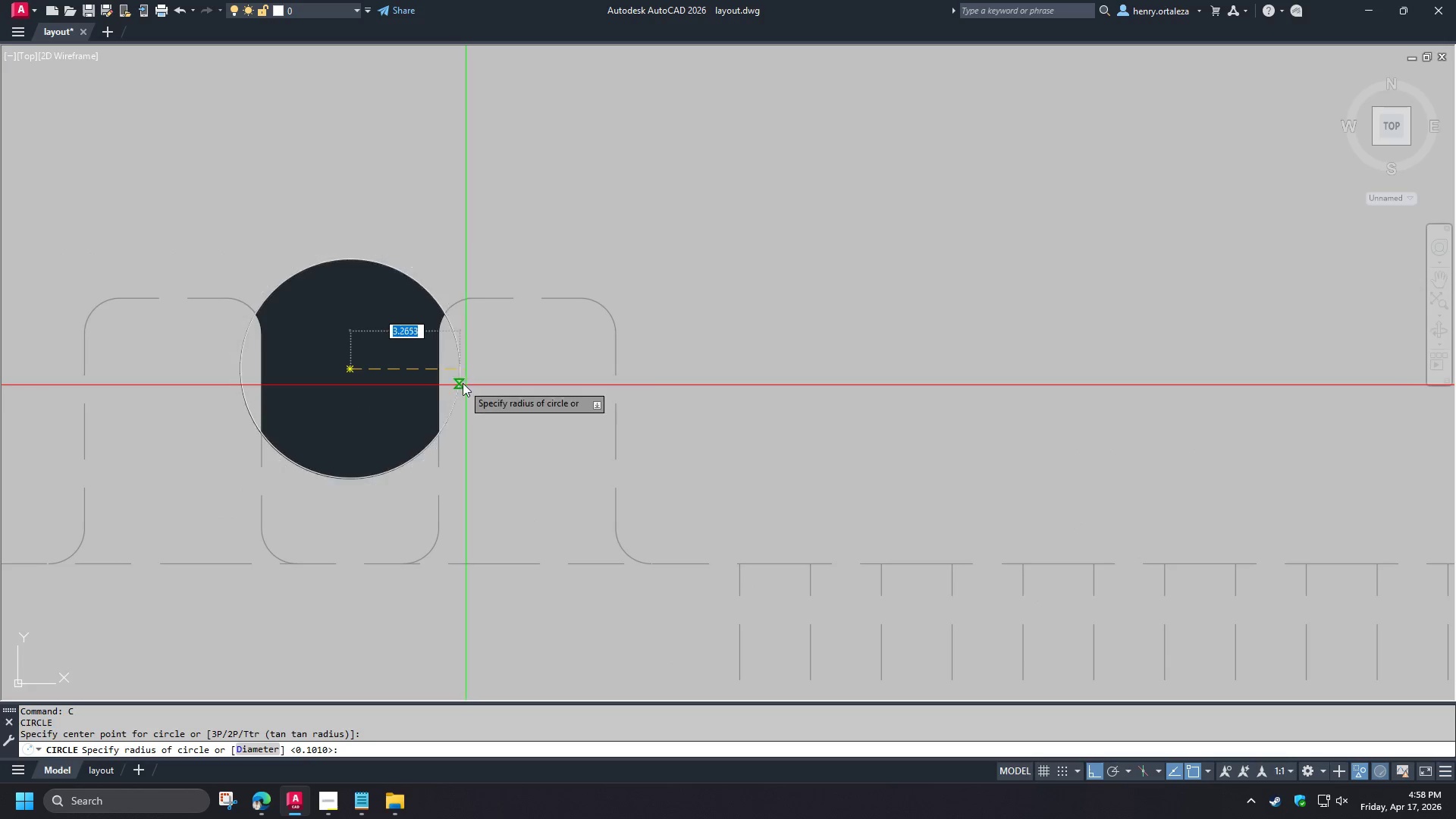 
left_click([461, 382])
 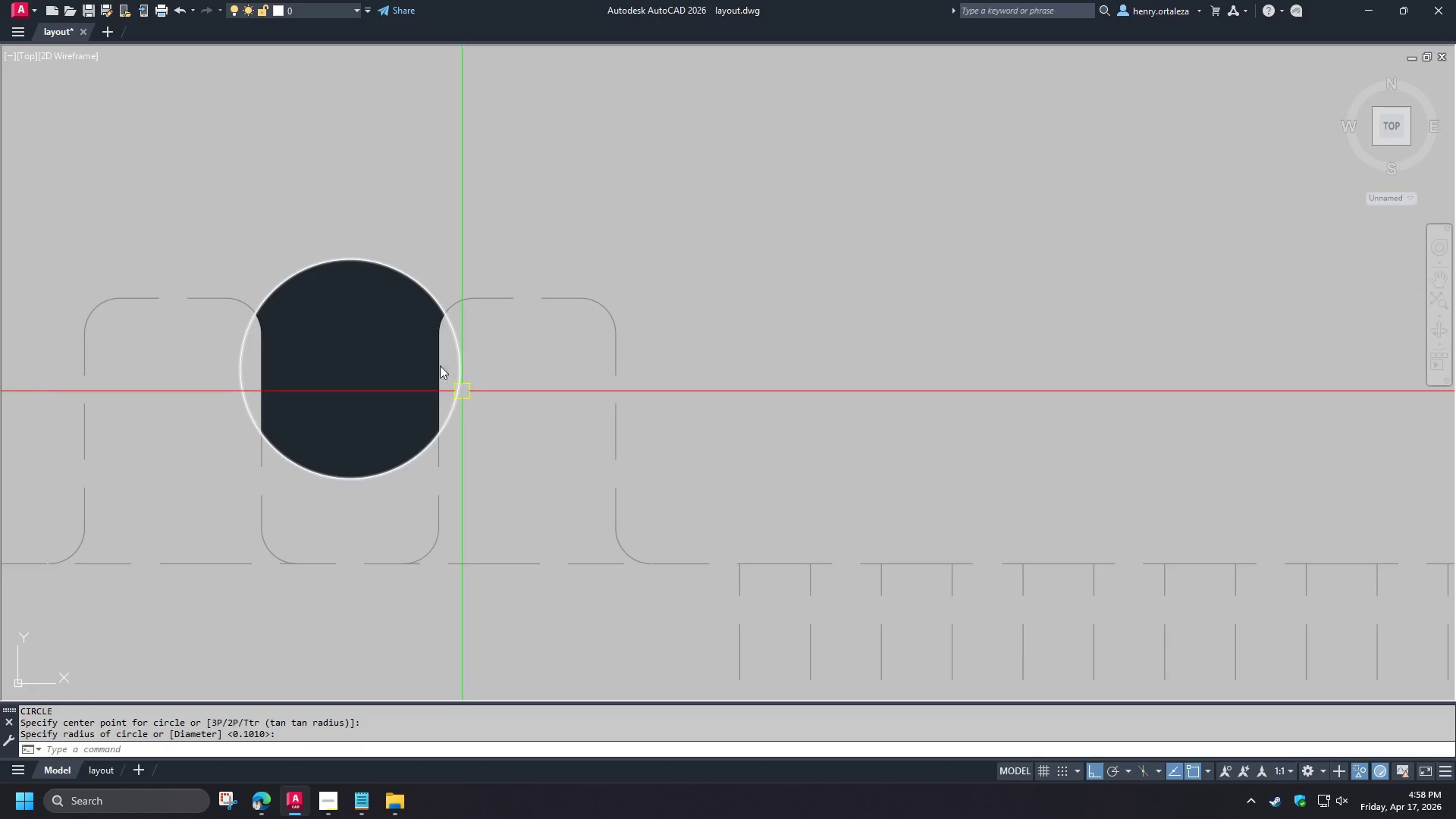 
key(Control+W)
 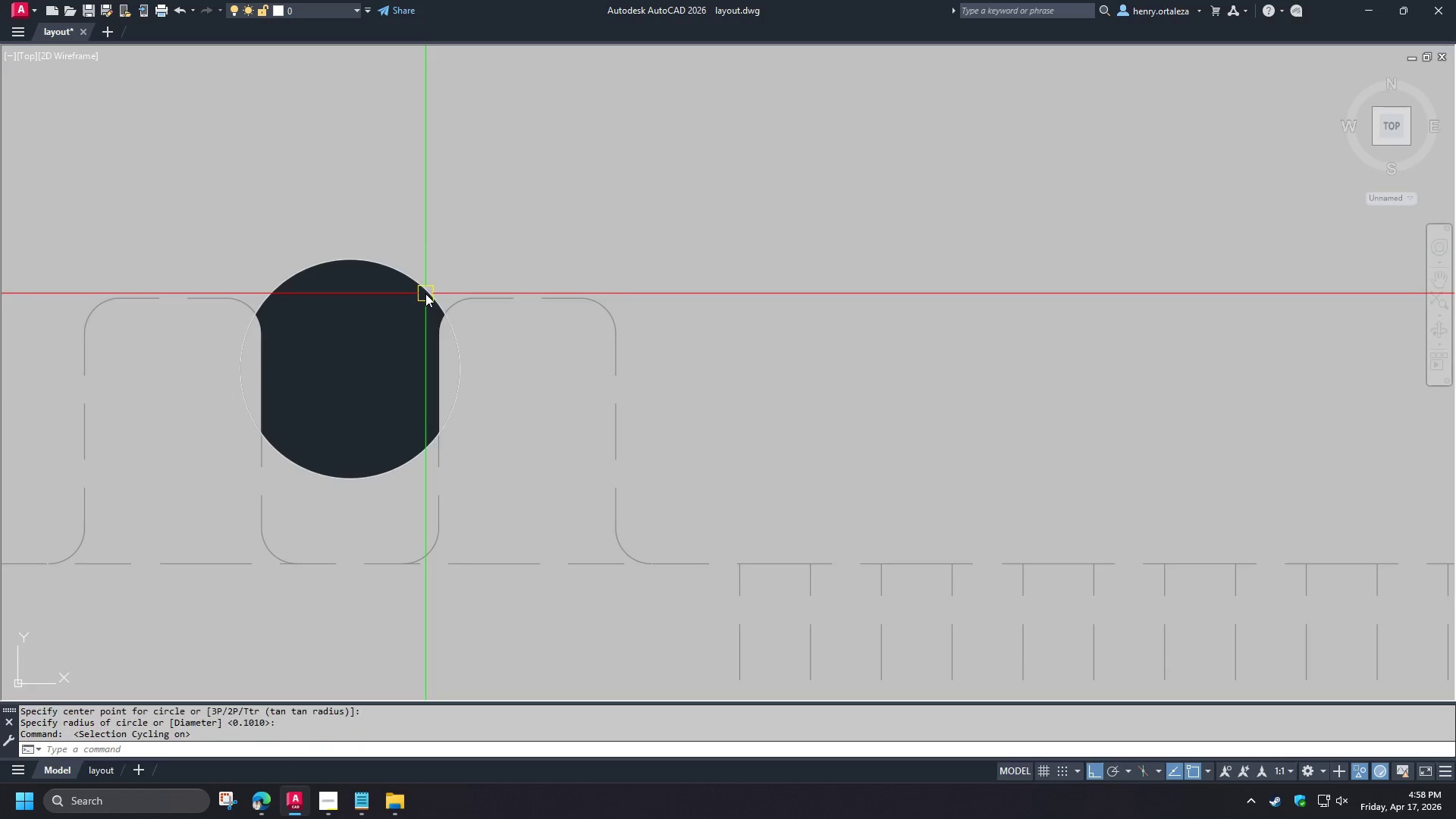 
left_click([425, 293])
 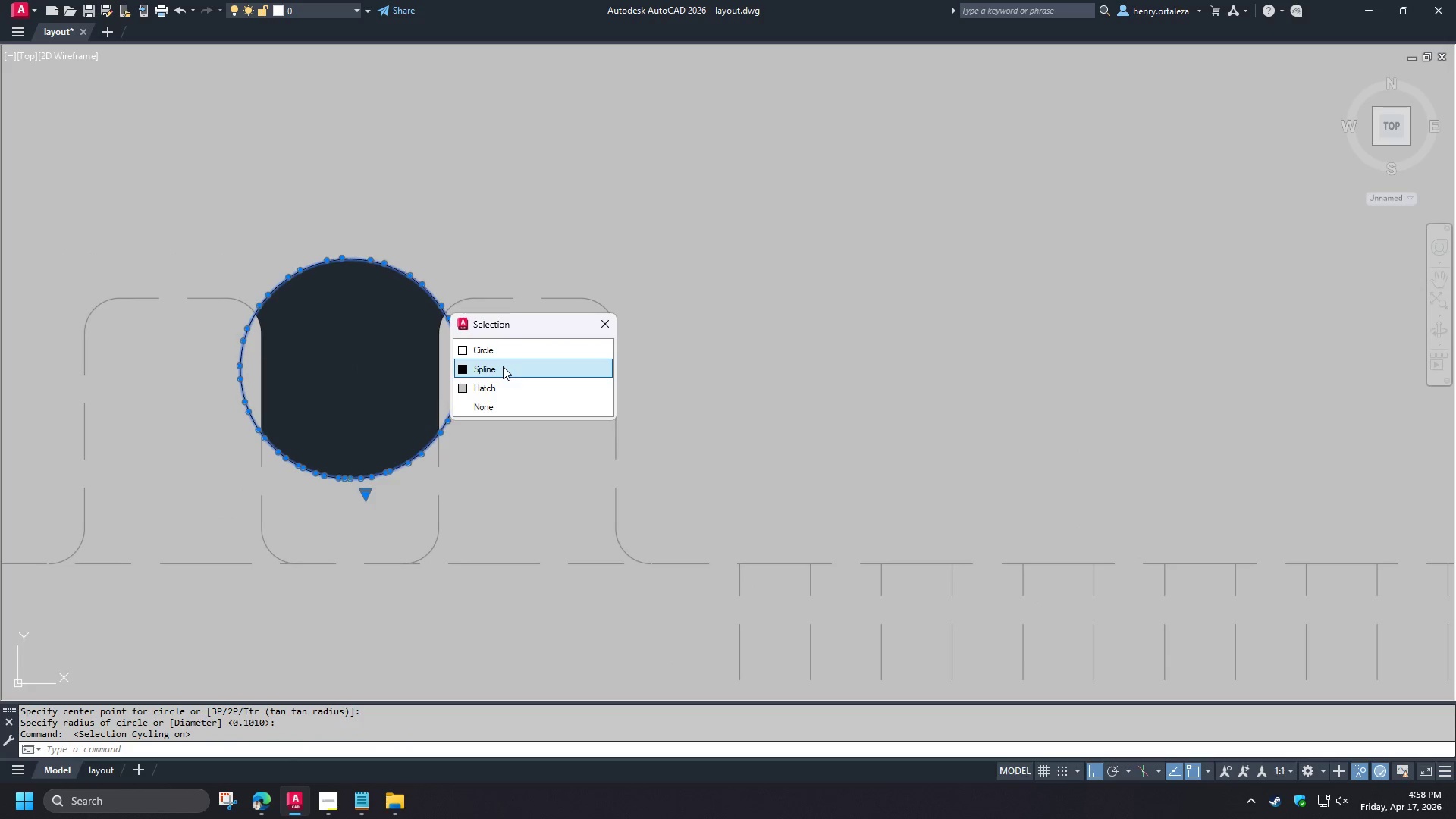 
left_click([500, 369])
 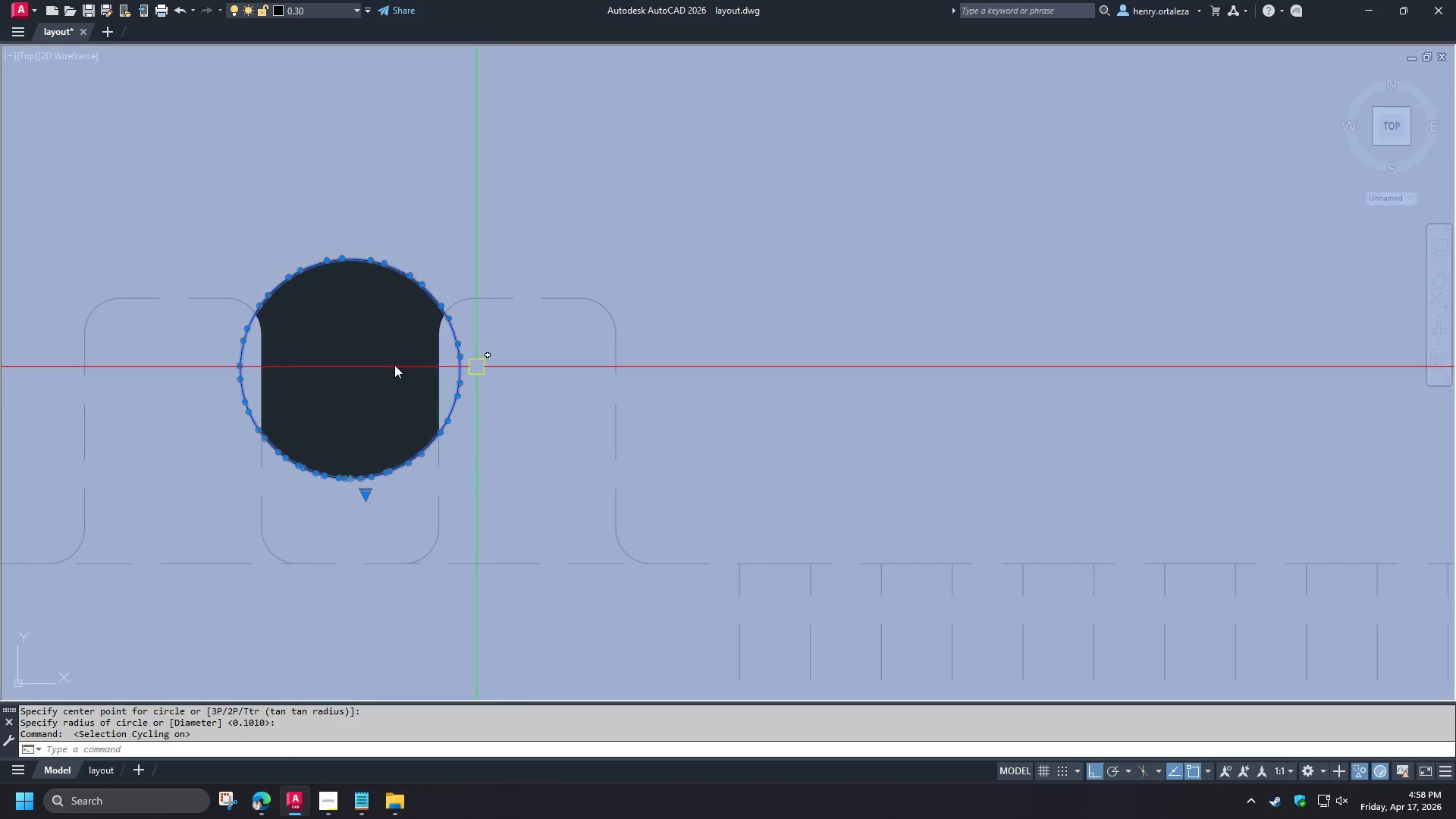 
key(E)
 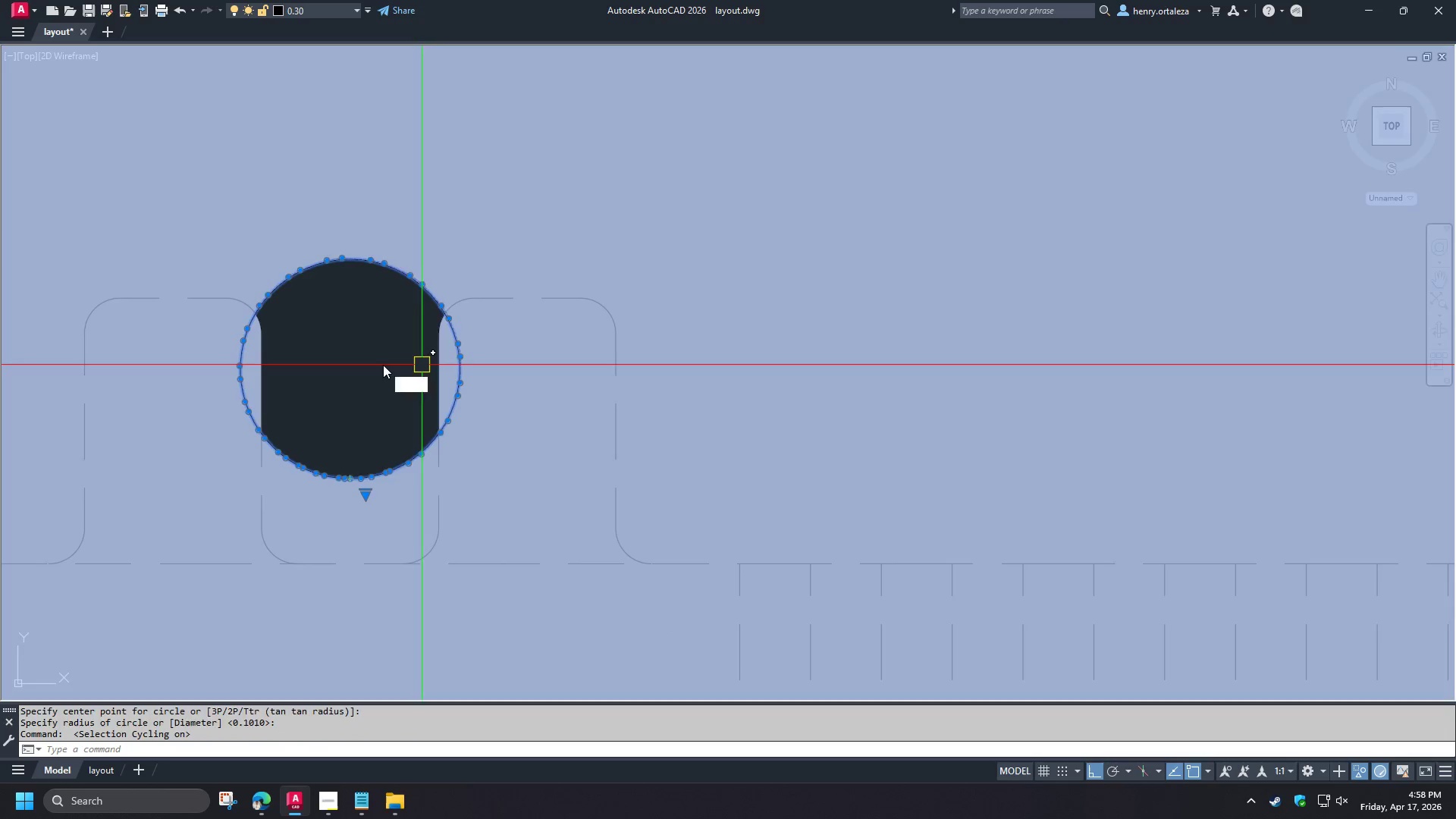 
key(Space)
 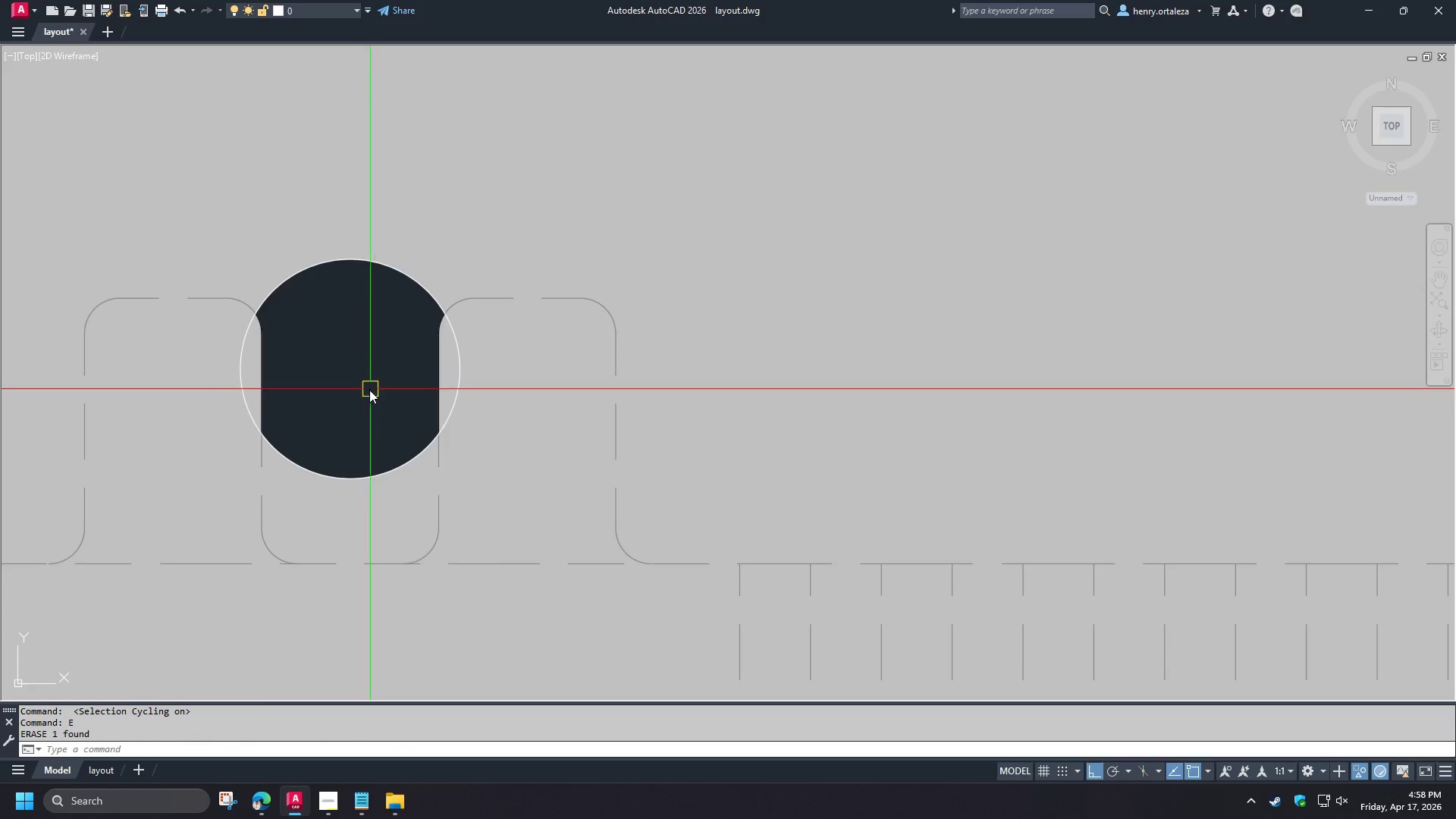 
key(M)
 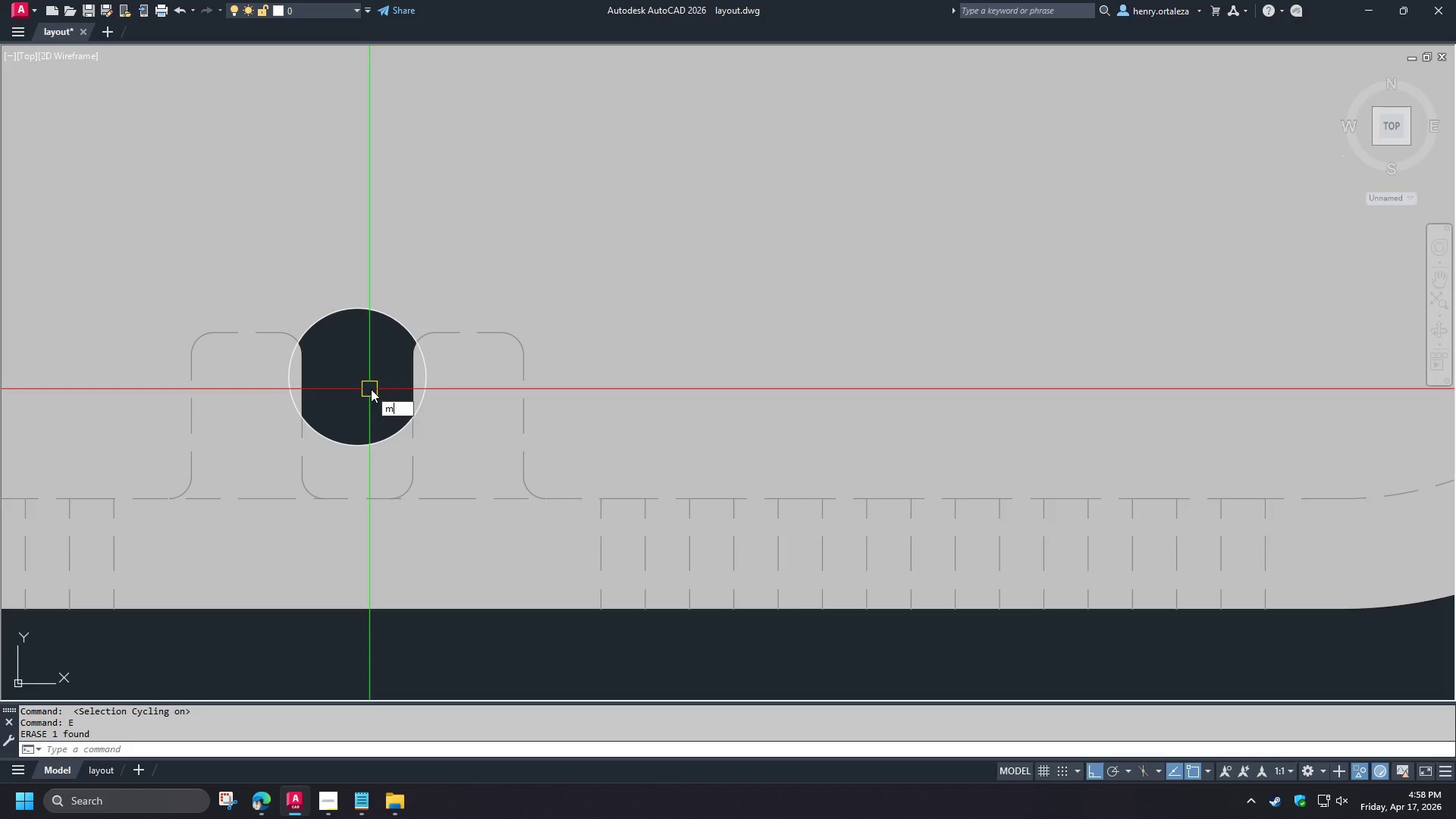 
scroll: coordinate [369, 390], scroll_direction: down, amount: 1.0
 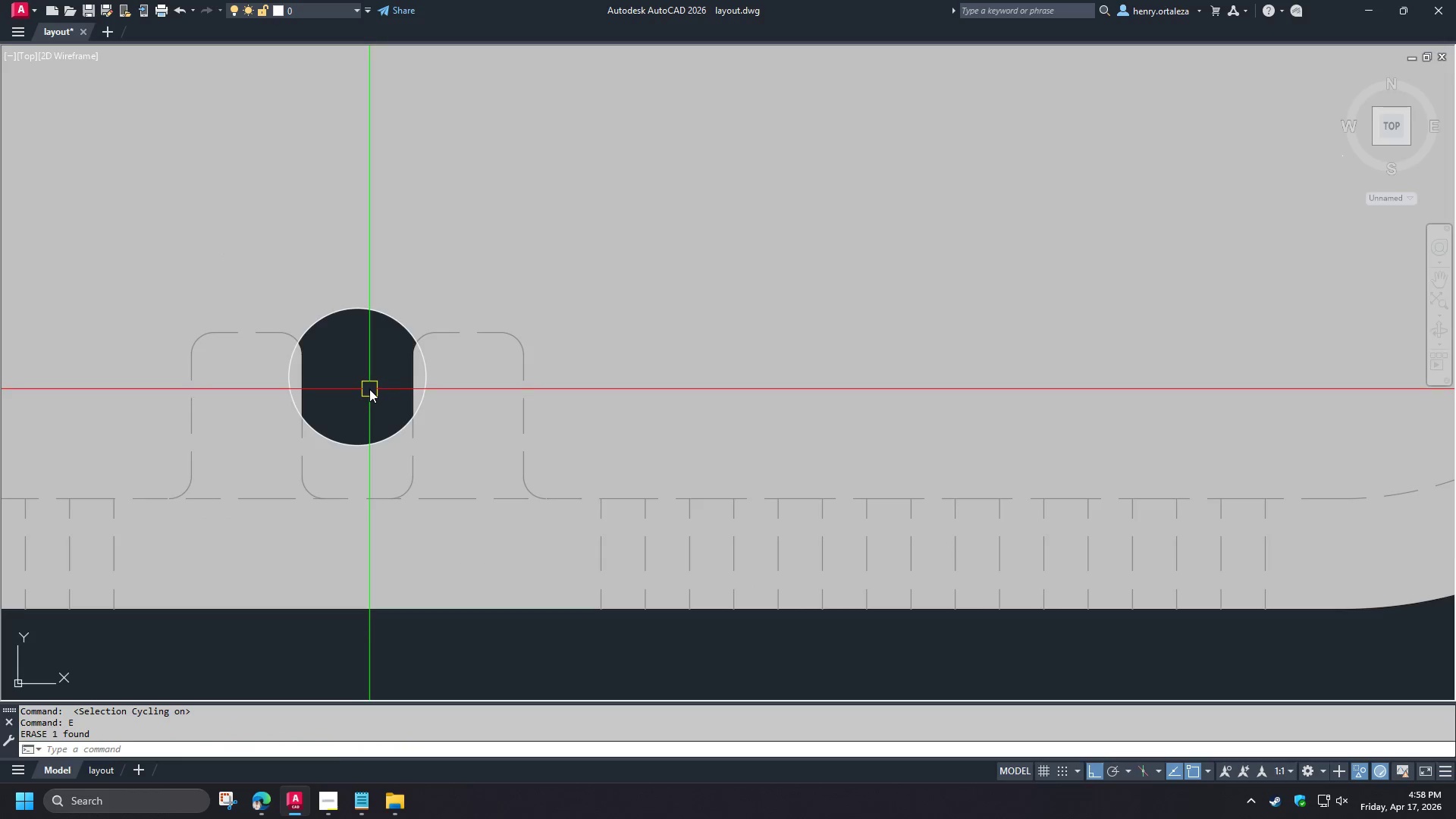 
key(A)
 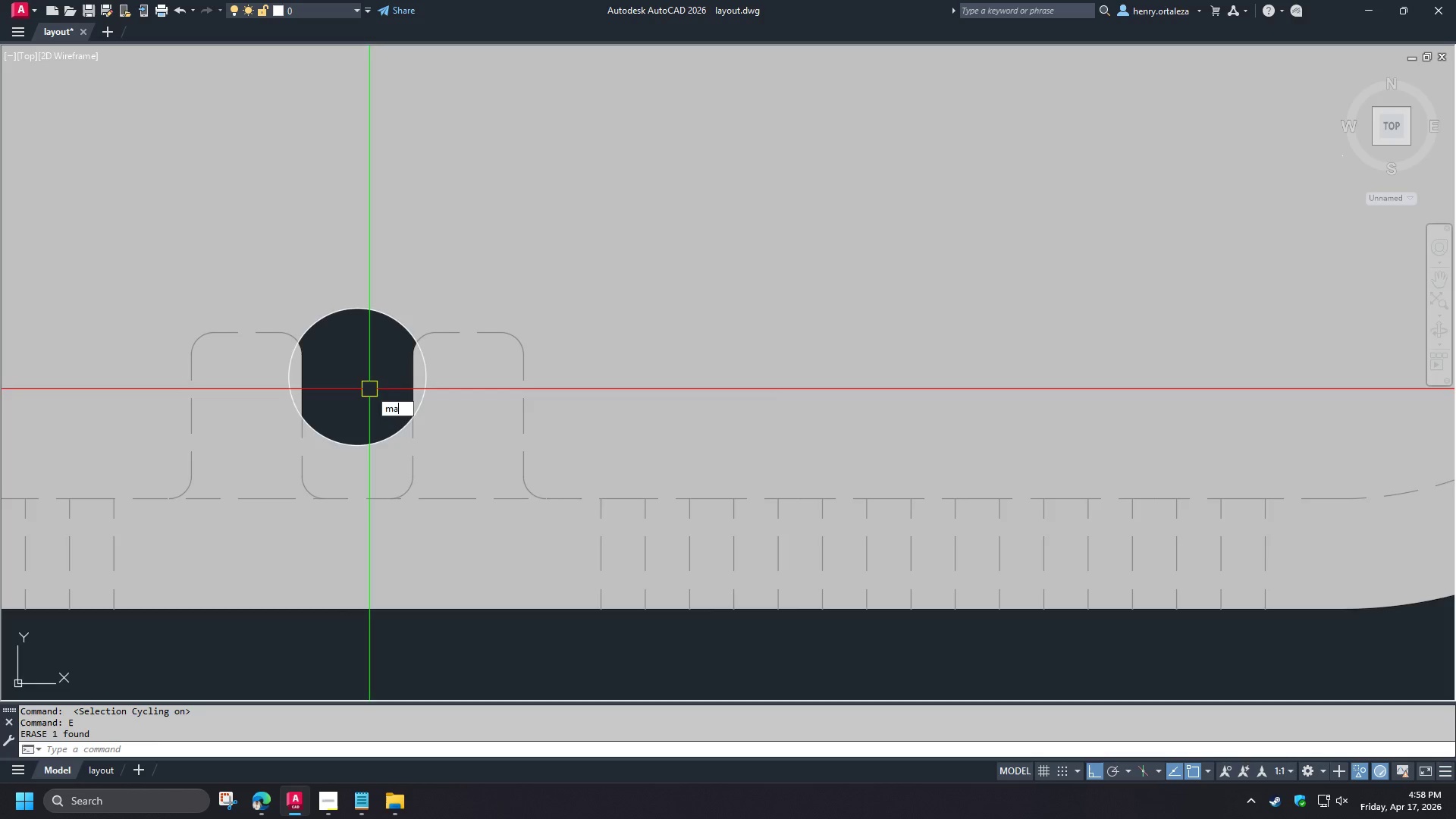 
key(Space)
 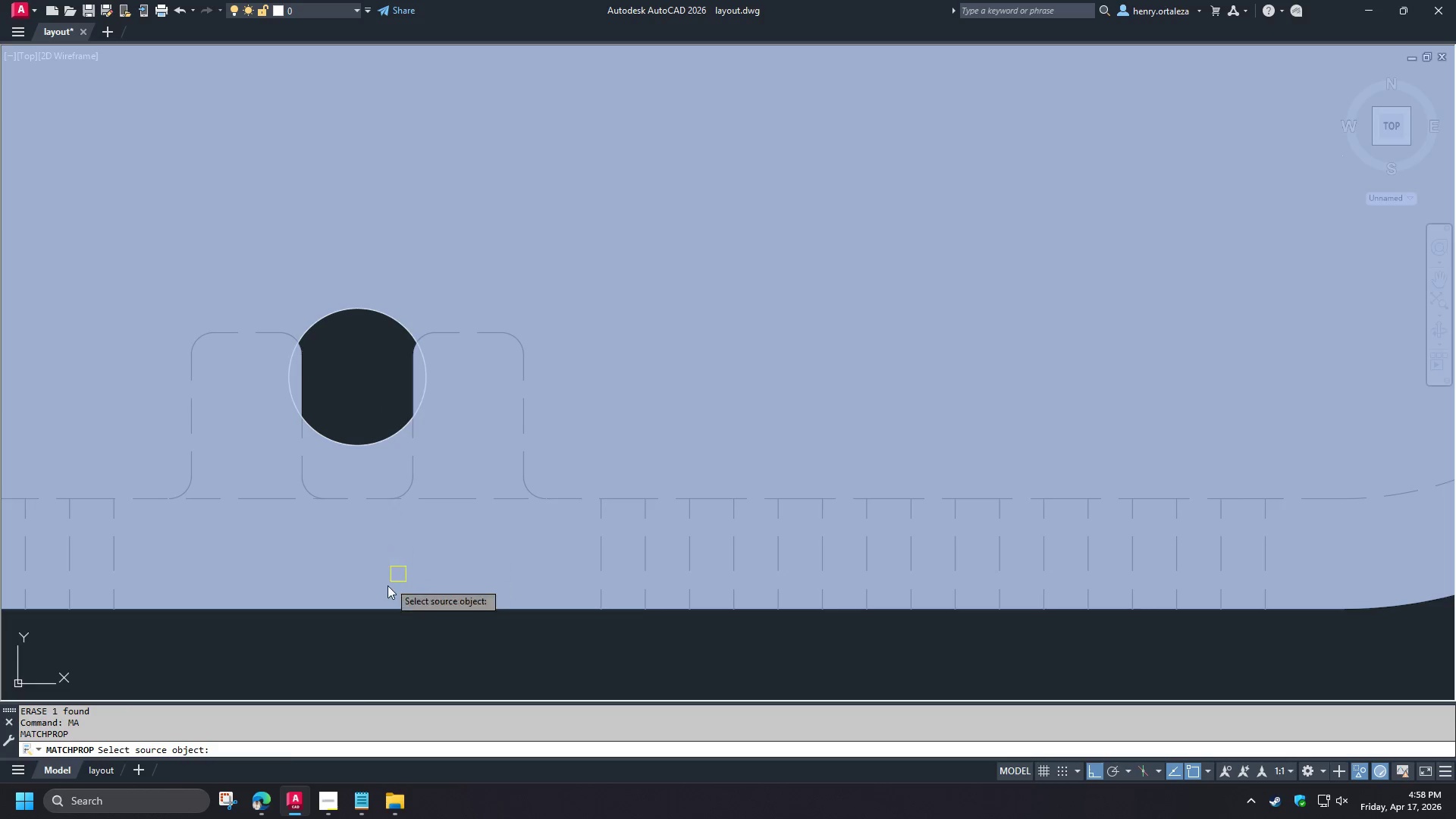 
key(Control+ControlLeft)
 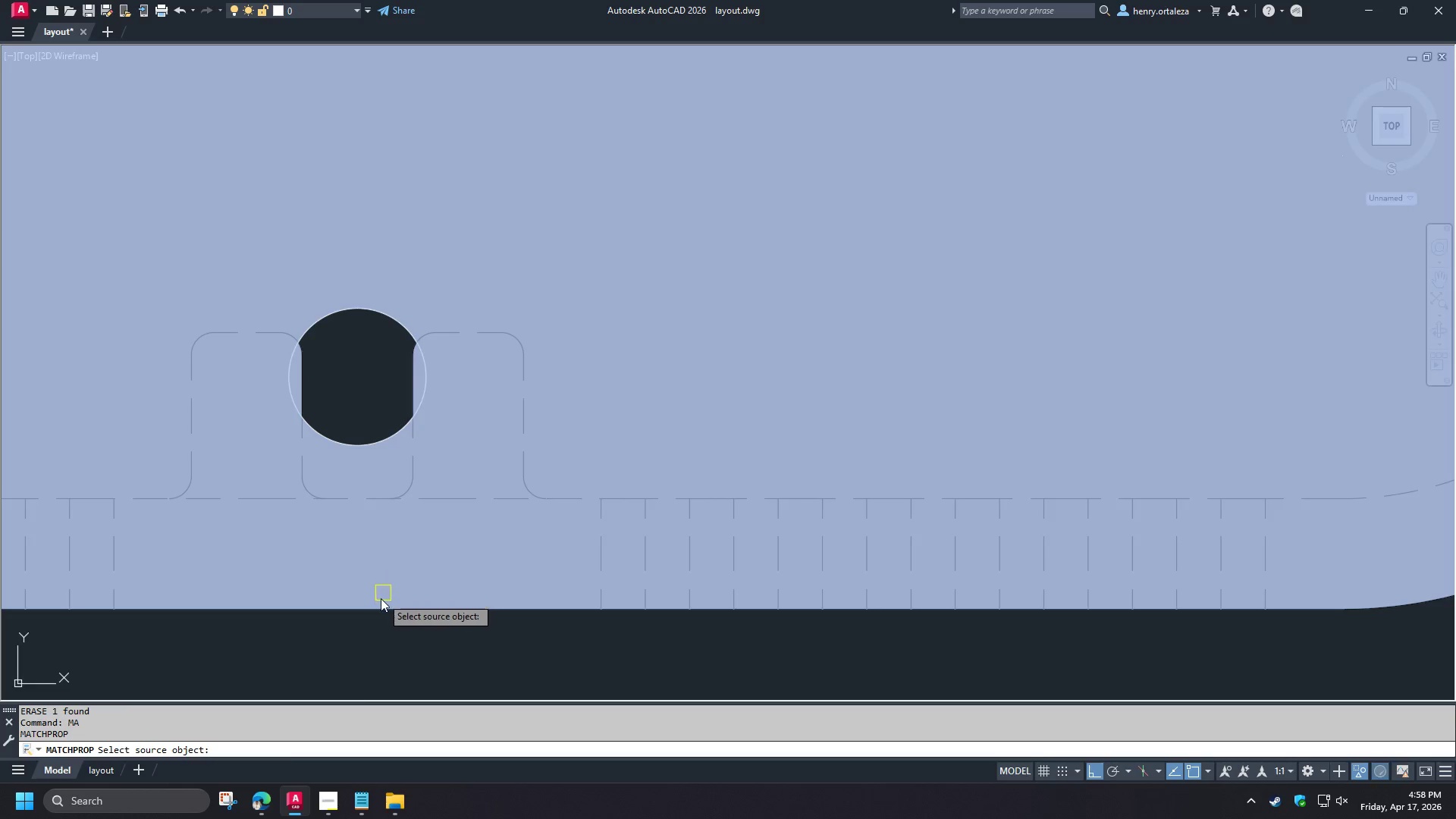 
key(Control+W)
 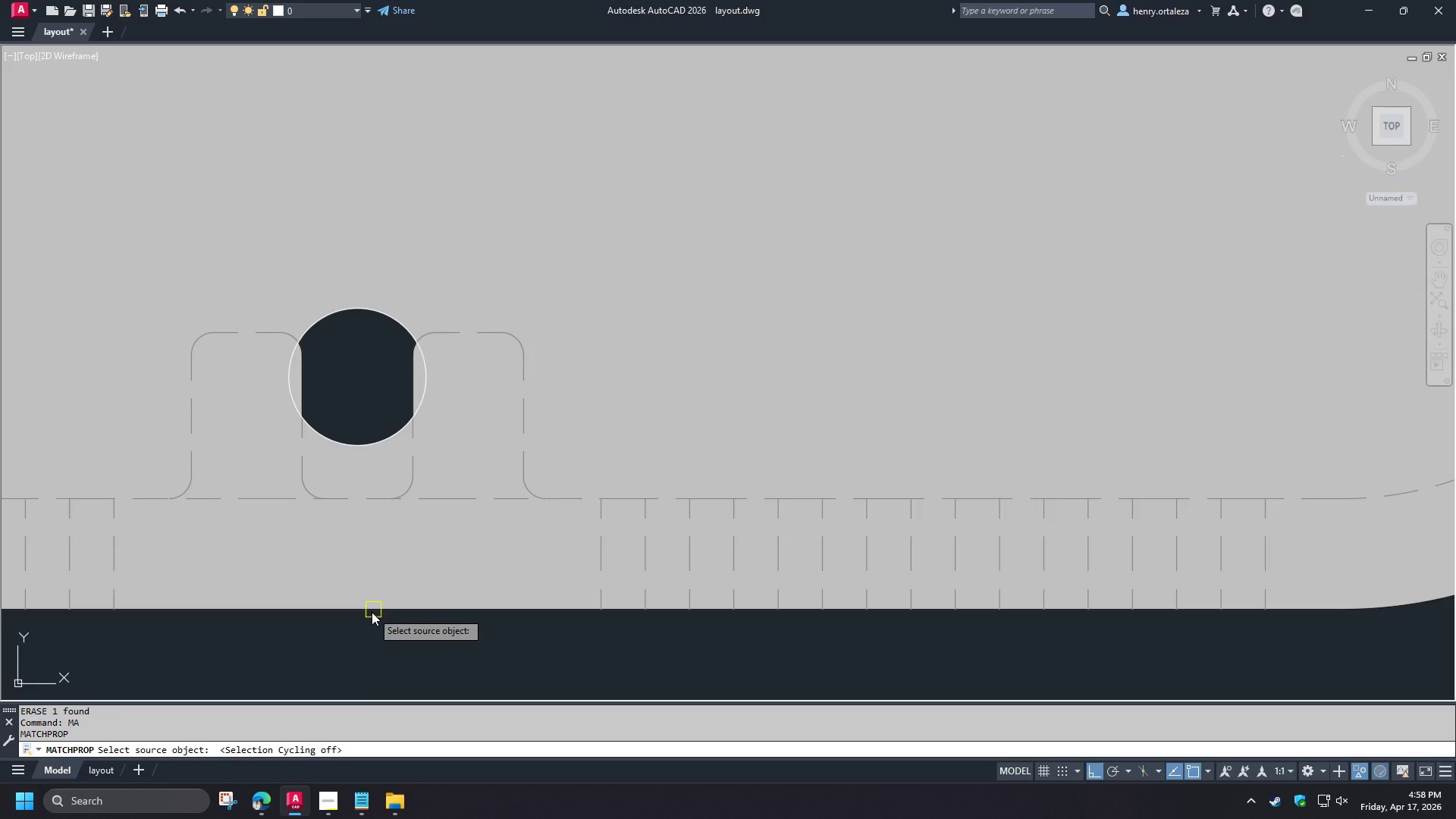 
left_click([372, 612])
 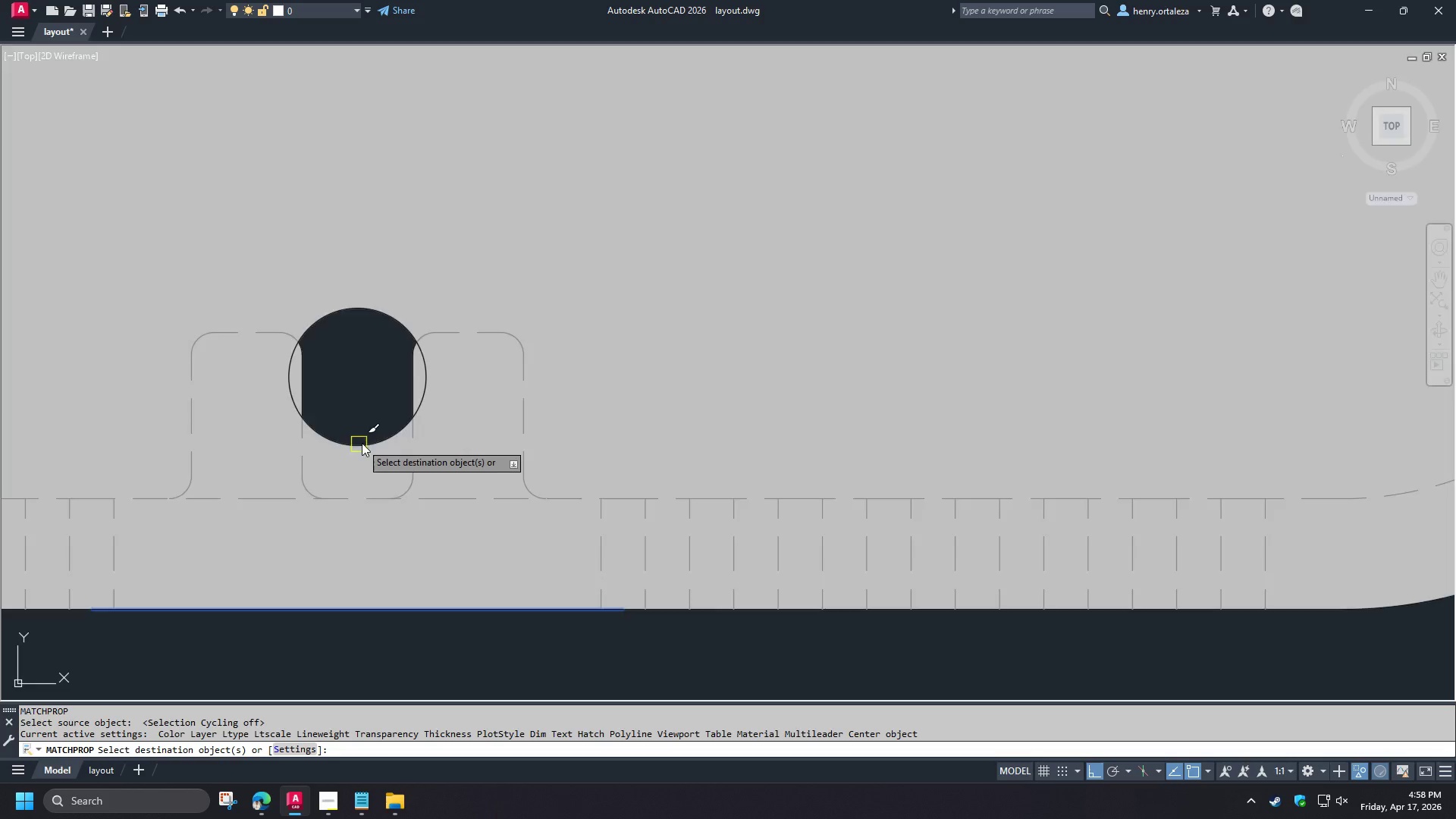 
left_click([362, 442])
 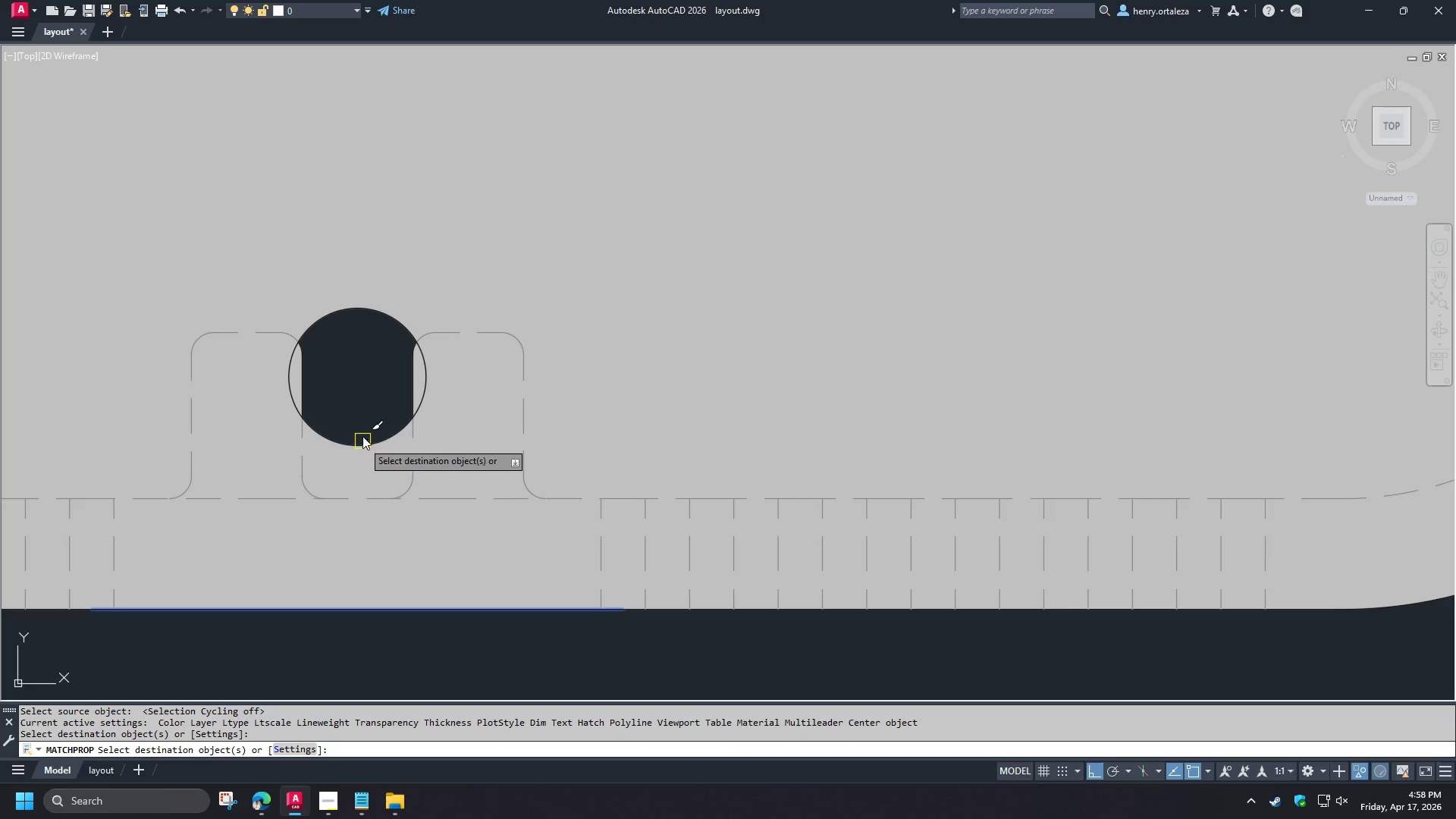 
type( dra )
 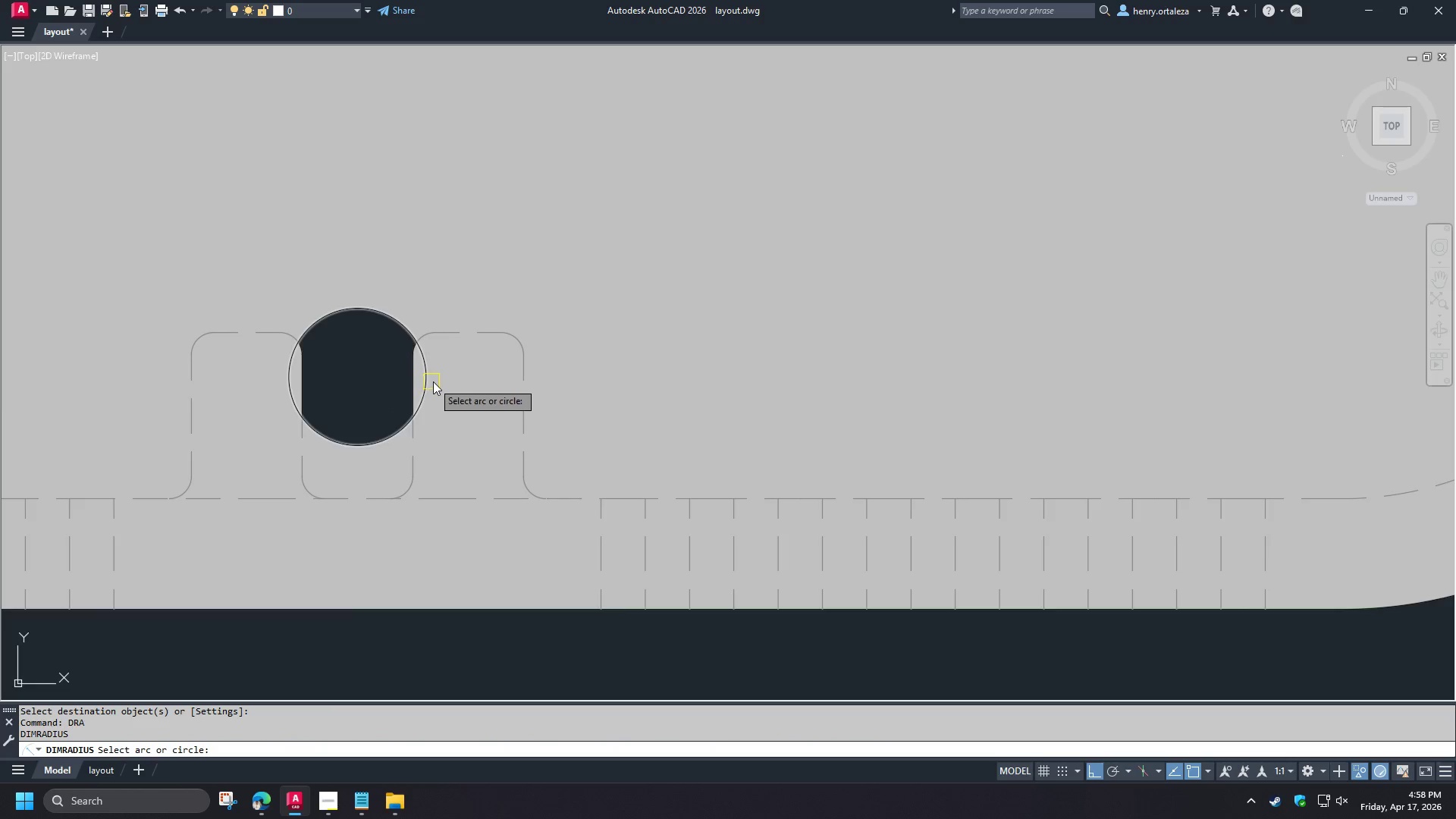 
left_click([433, 381])
 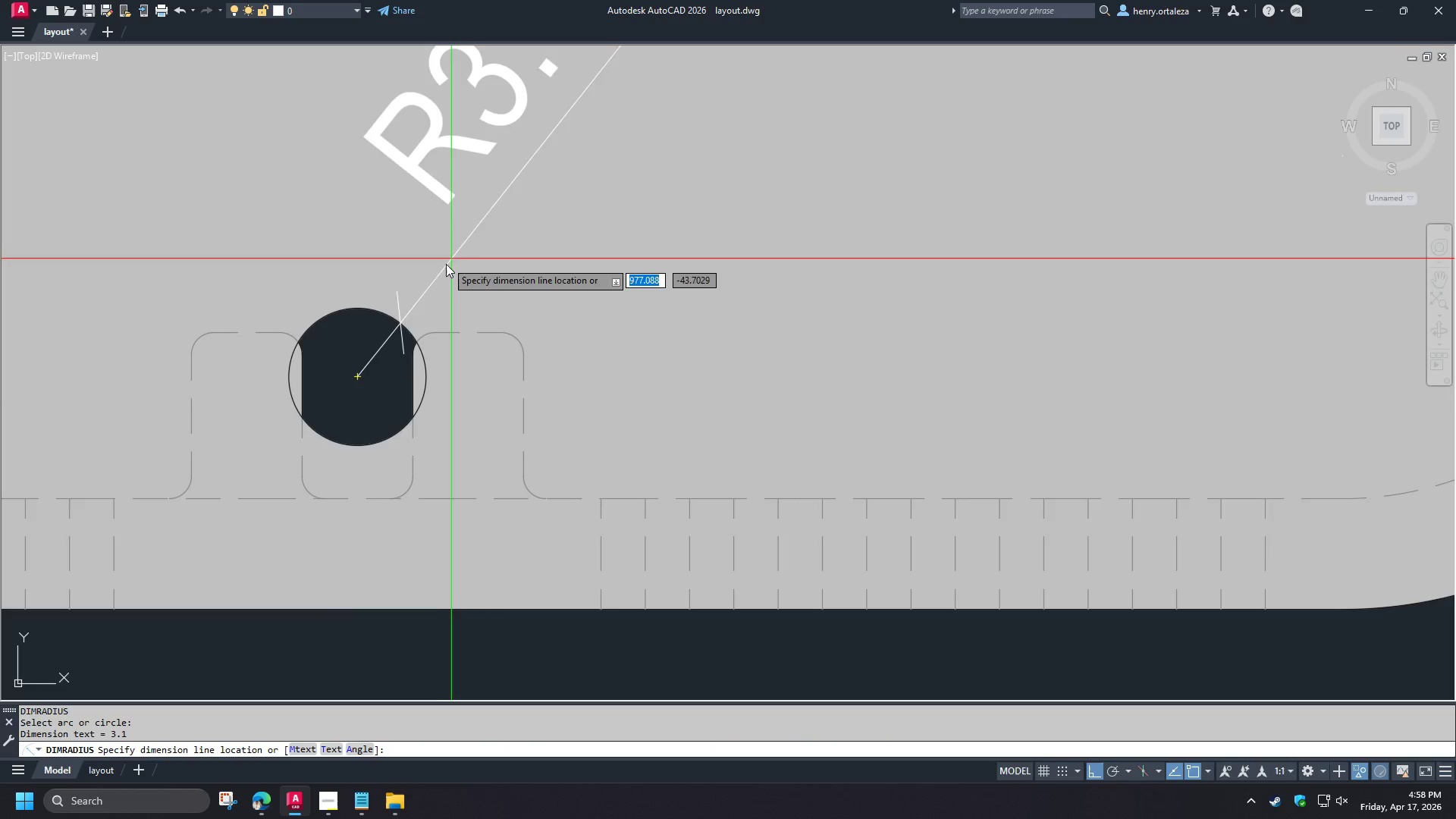 
scroll: coordinate [461, 302], scroll_direction: down, amount: 1.0
 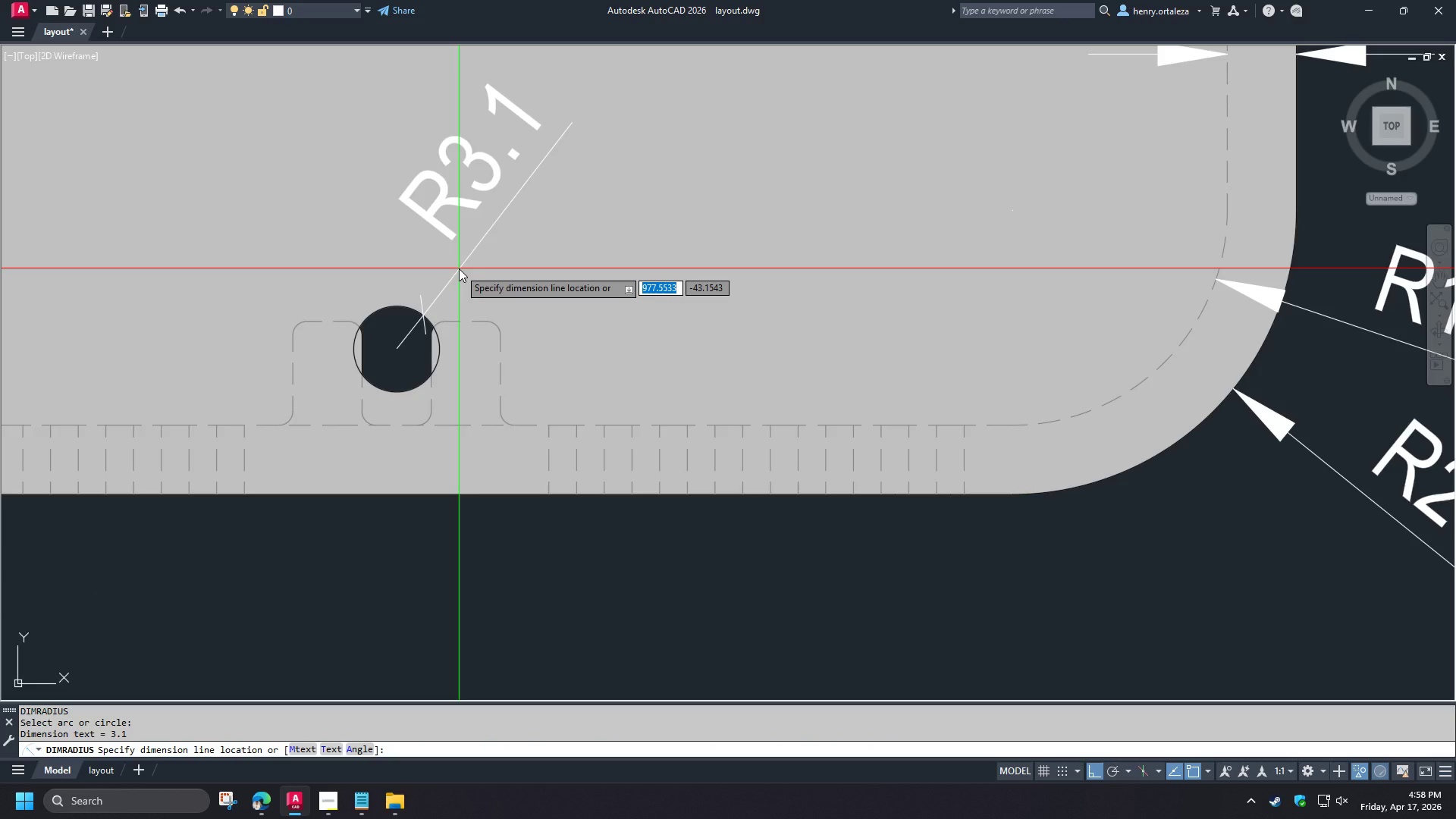 
left_click([459, 268])
 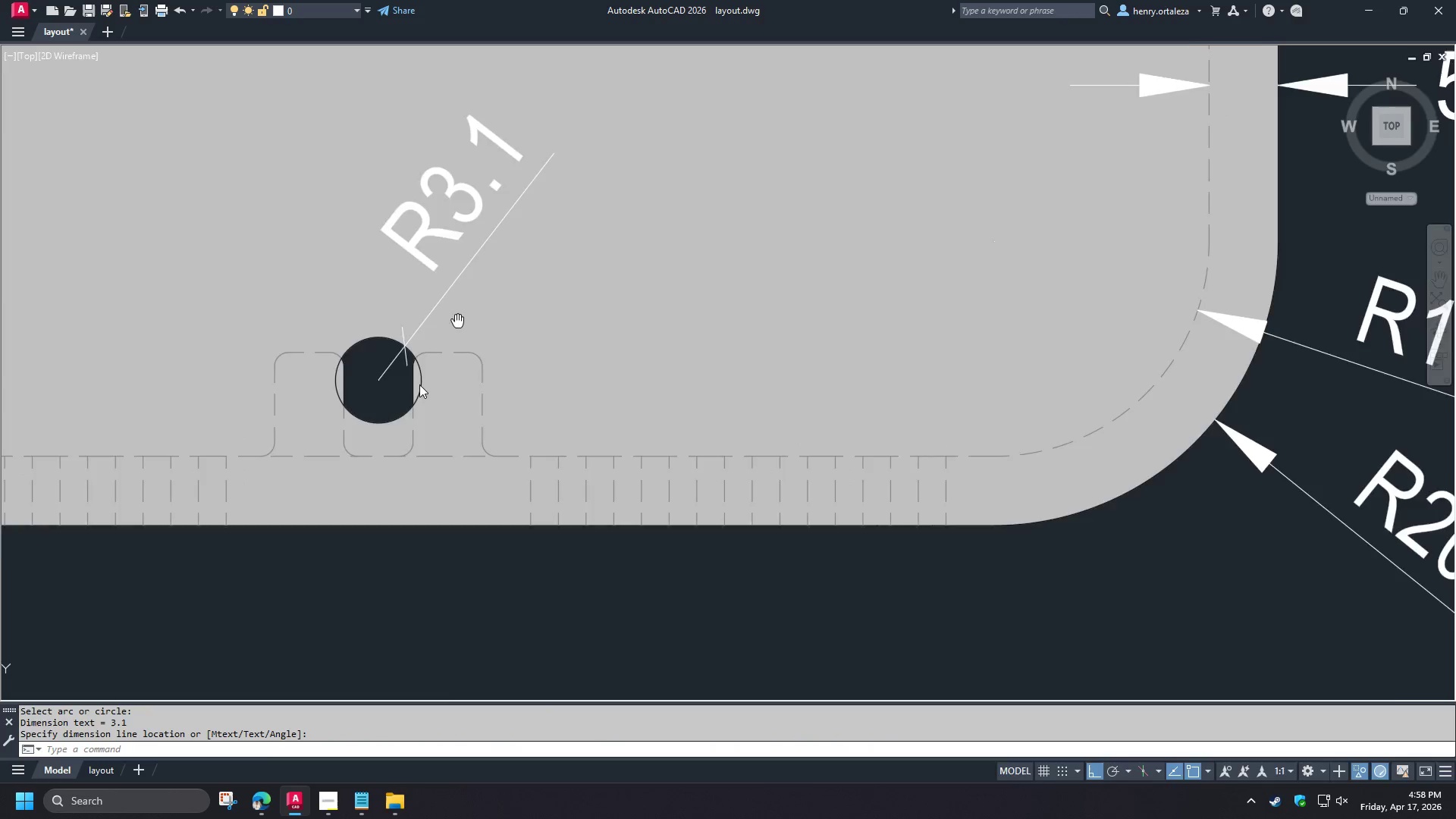 
type(ma )
 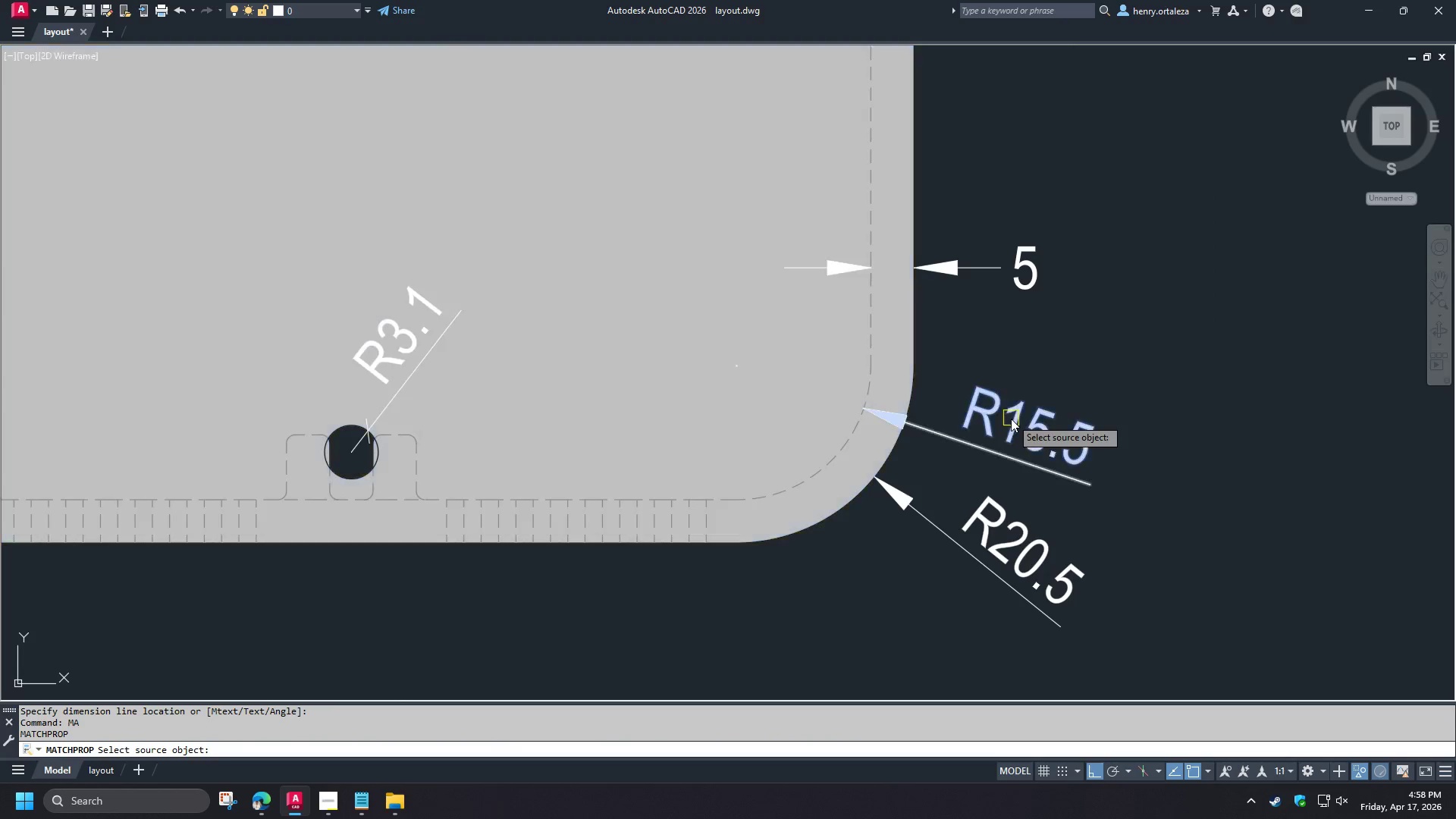 
scroll: coordinate [402, 416], scroll_direction: down, amount: 1.0
 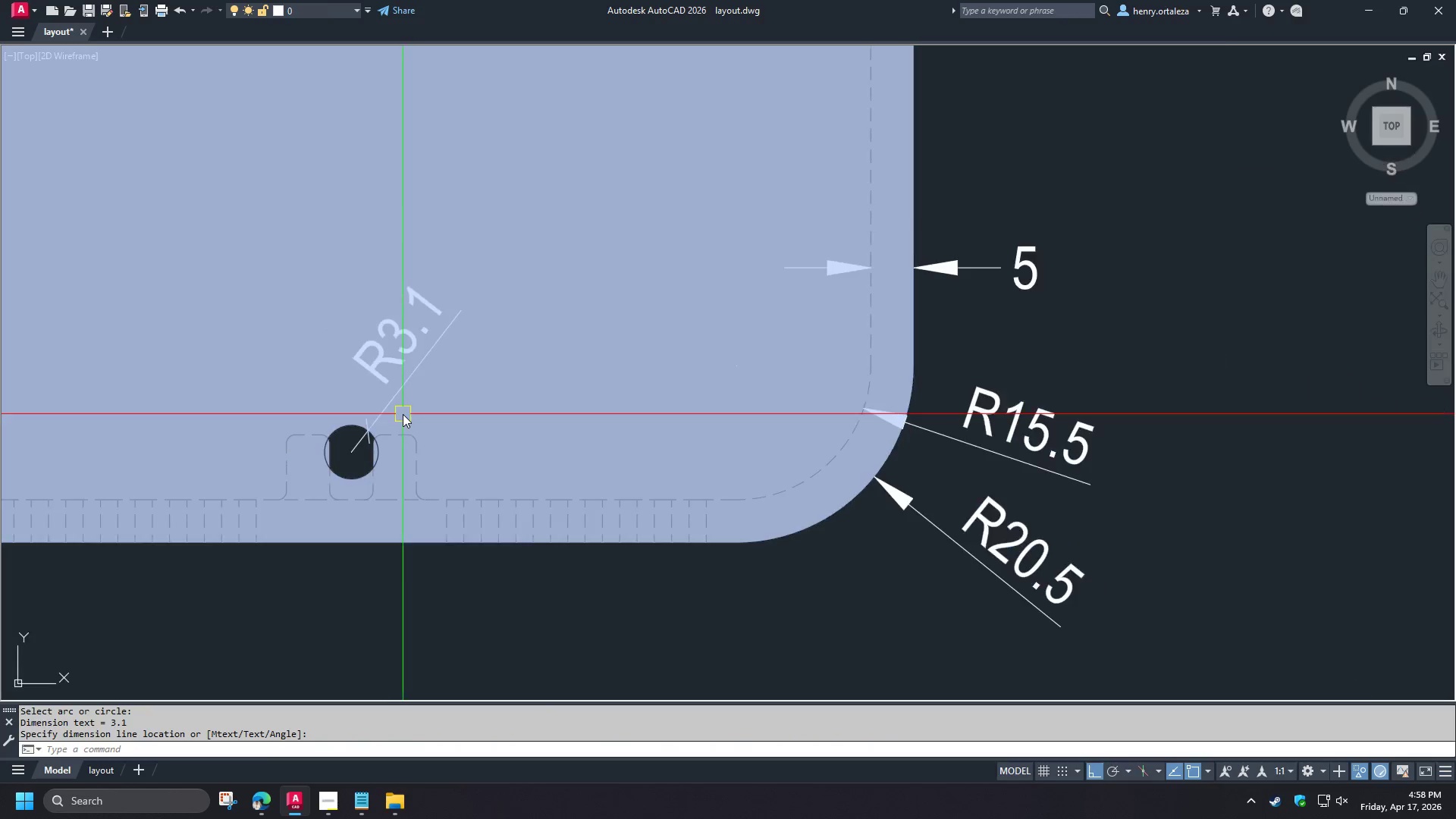 
left_click([1006, 424])
 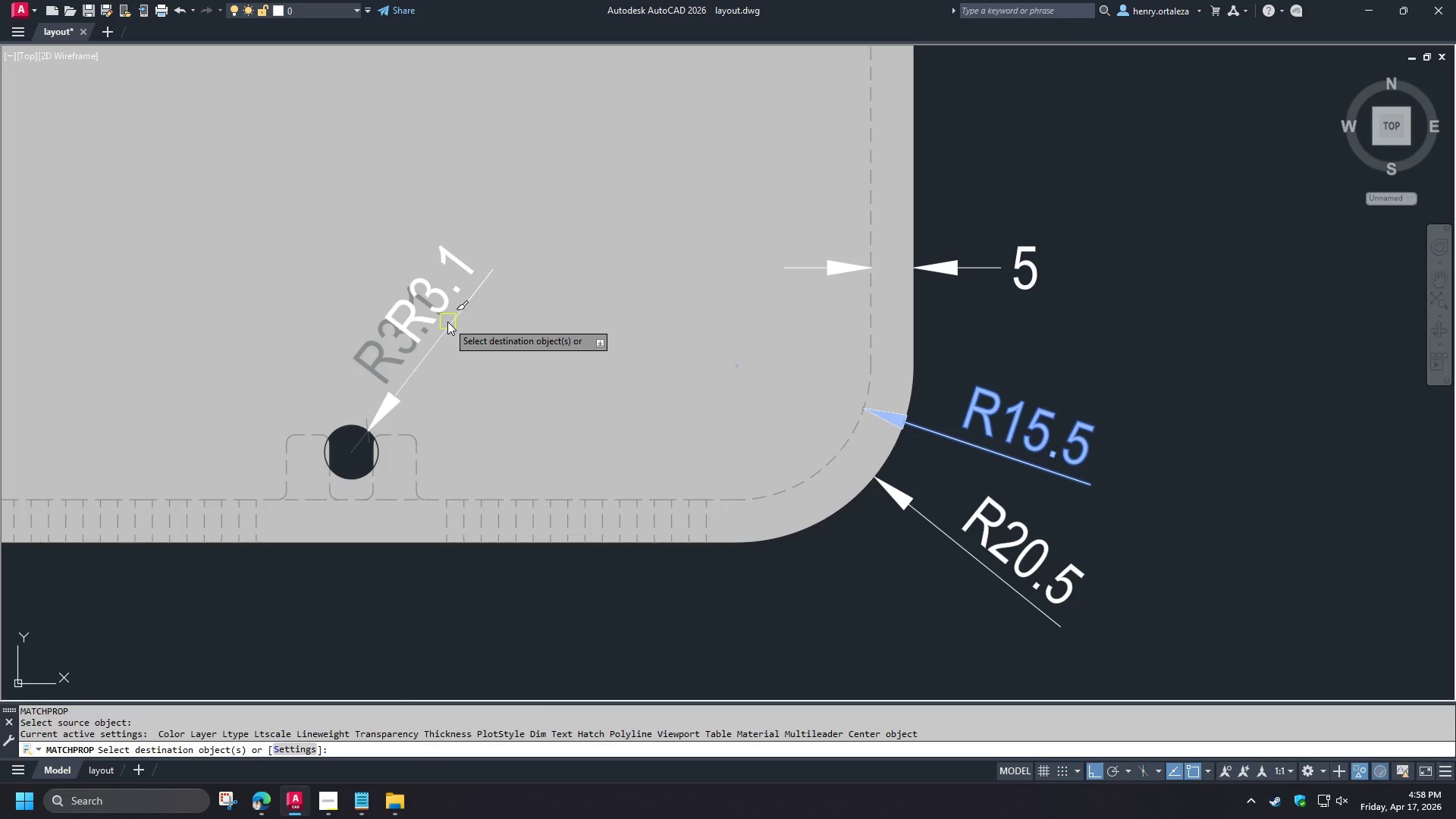 
left_click([447, 322])
 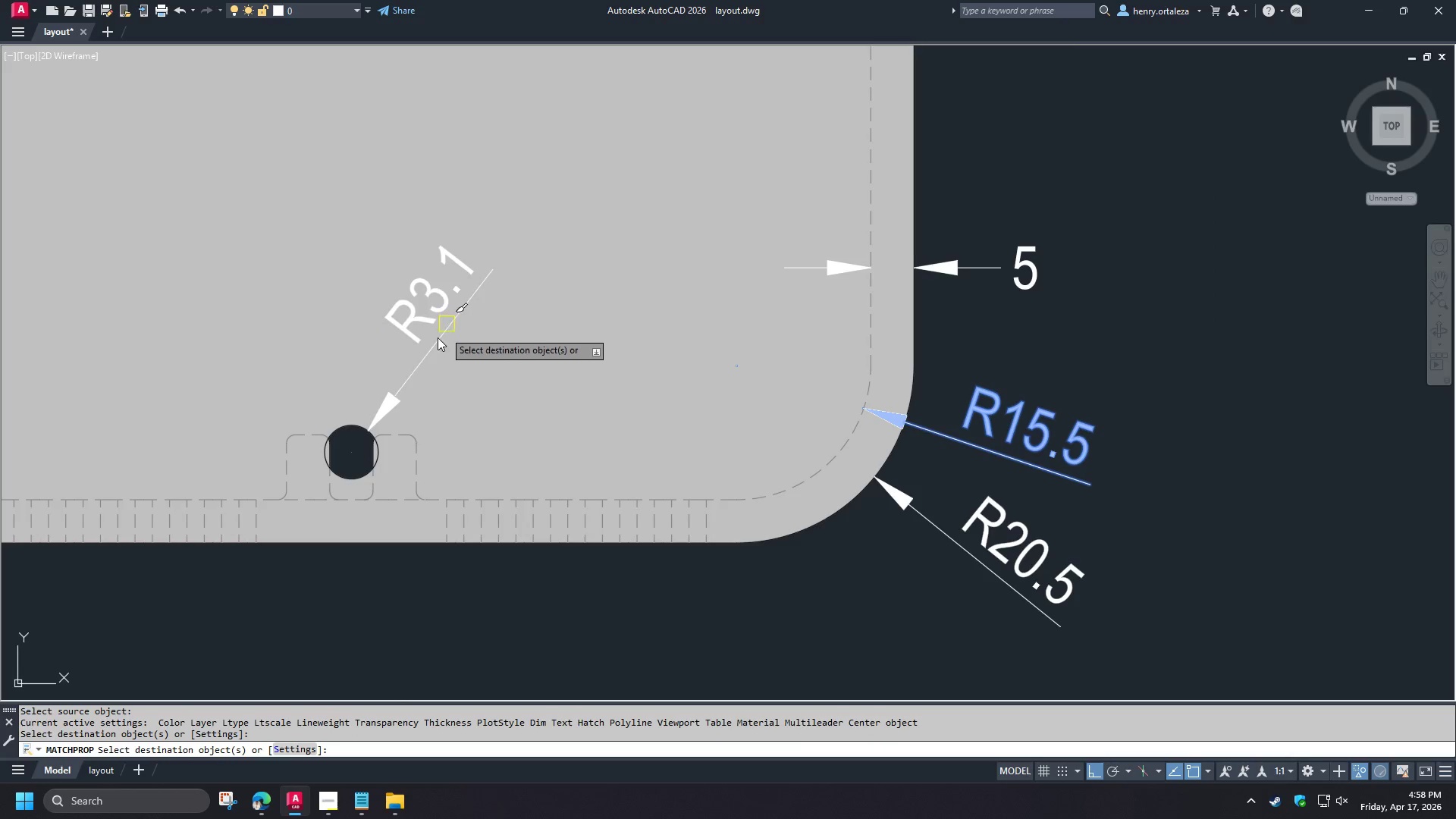 
key(Space)
 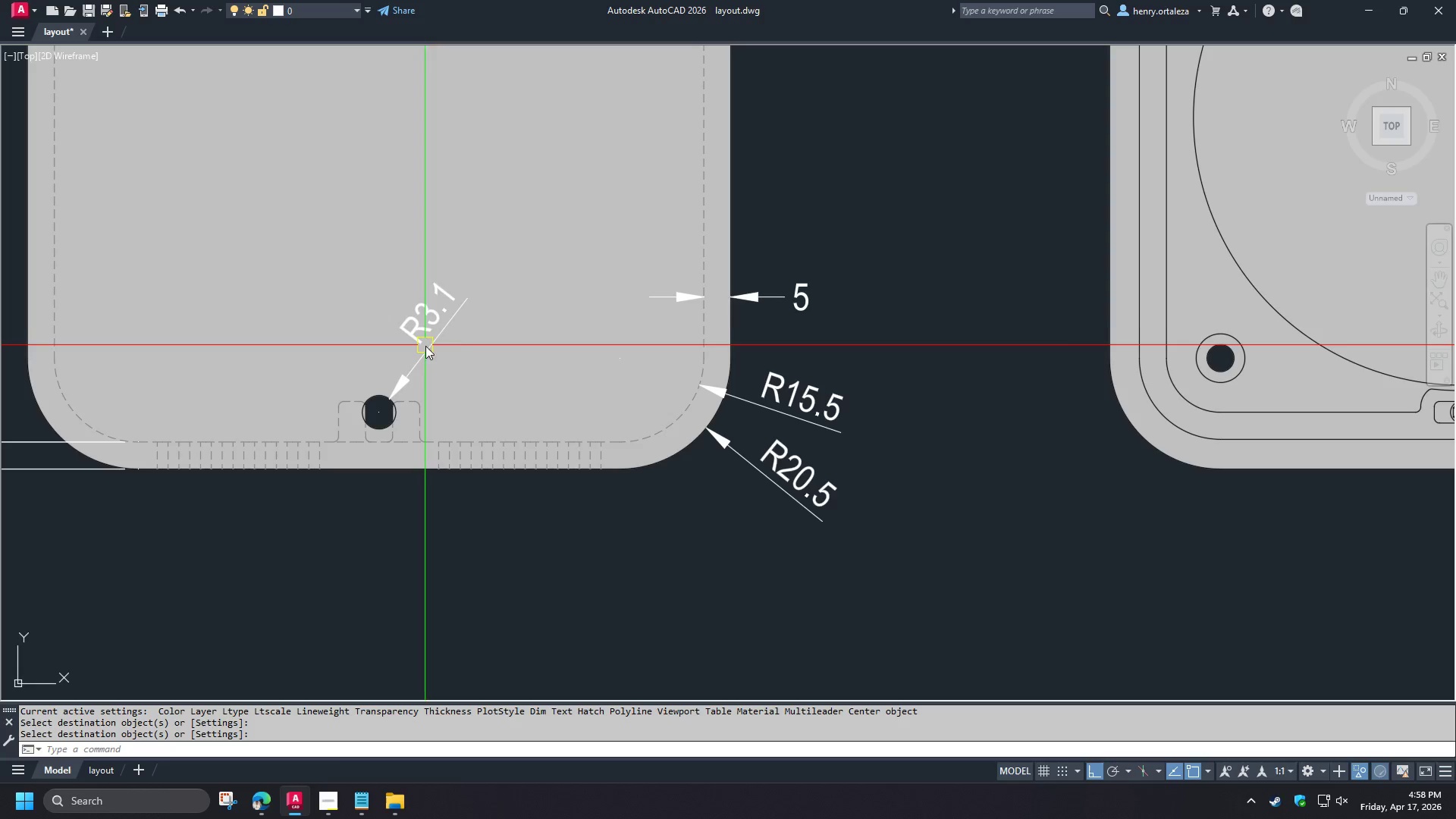 
scroll: coordinate [425, 345], scroll_direction: down, amount: 1.0
 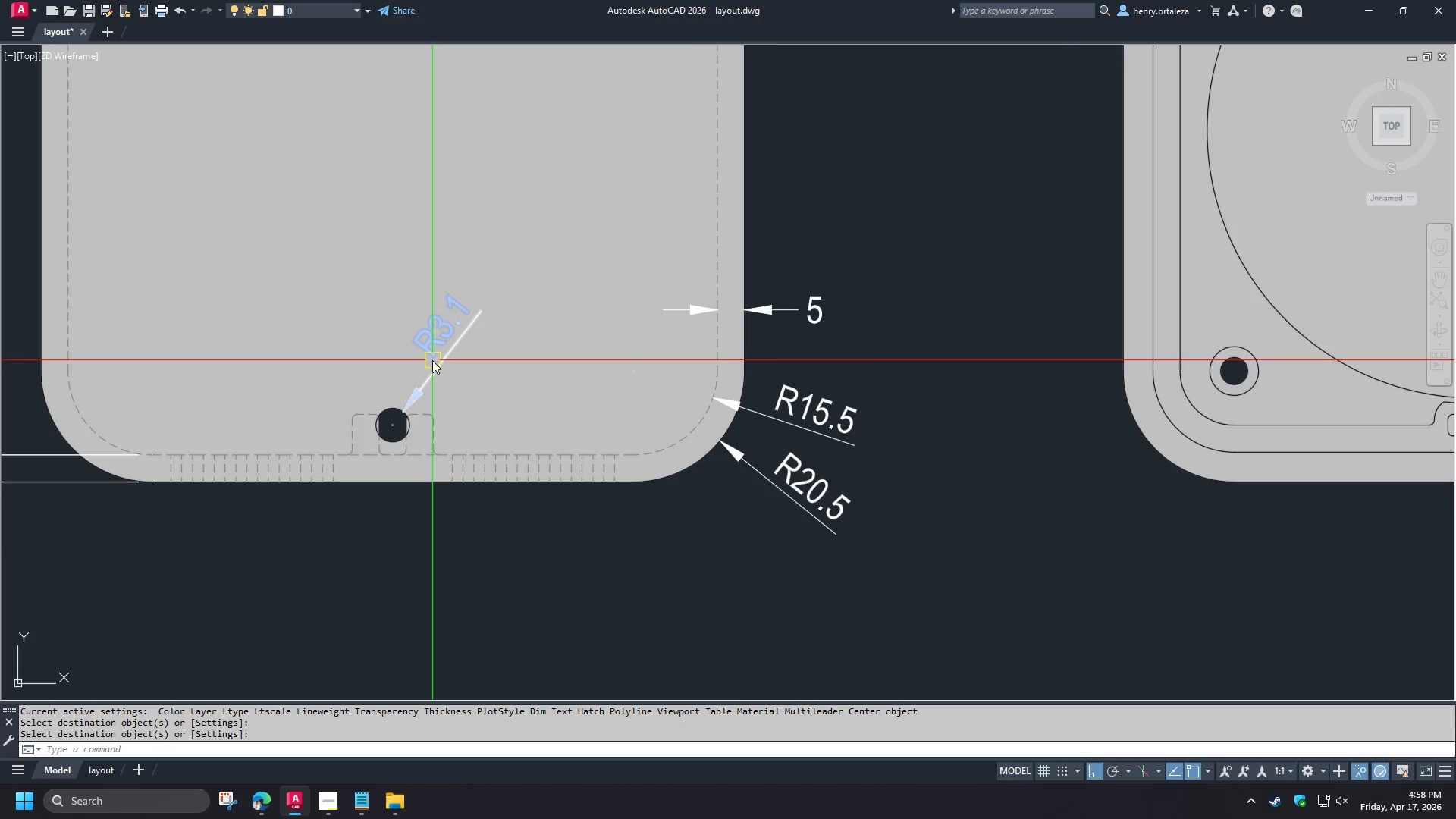 
type(dra)
 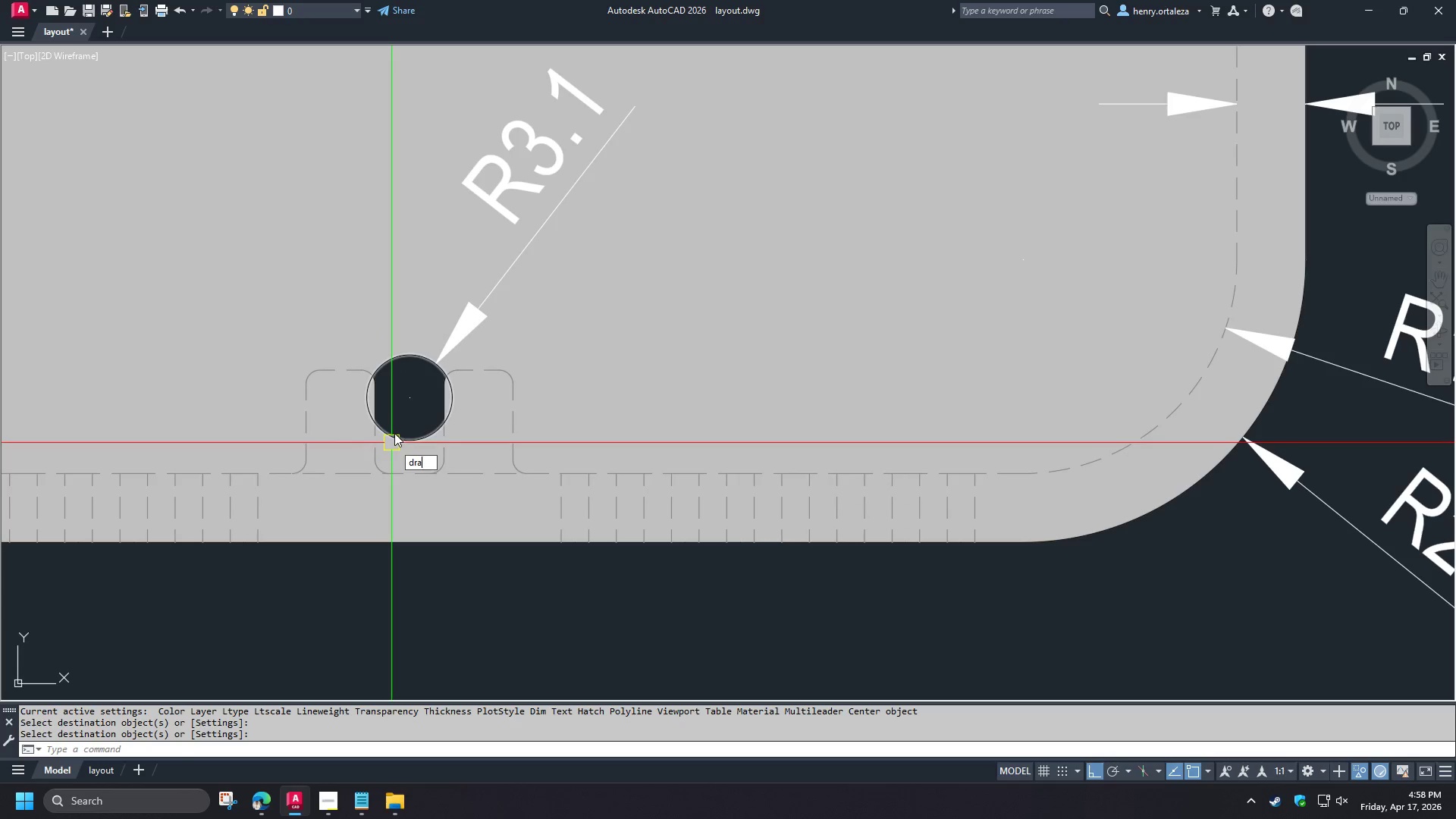 
scroll: coordinate [381, 444], scroll_direction: up, amount: 2.0
 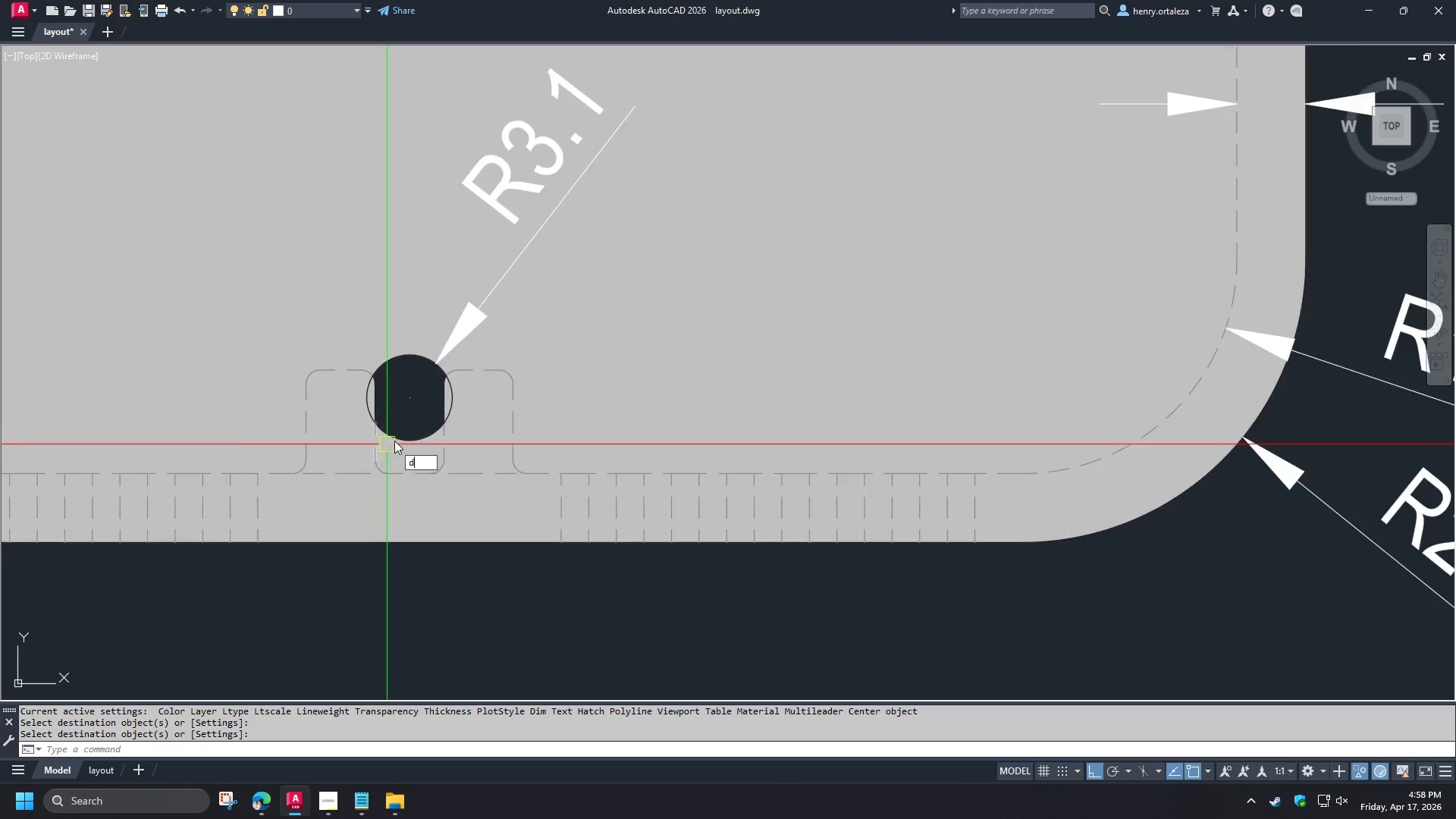 
key(Space)
 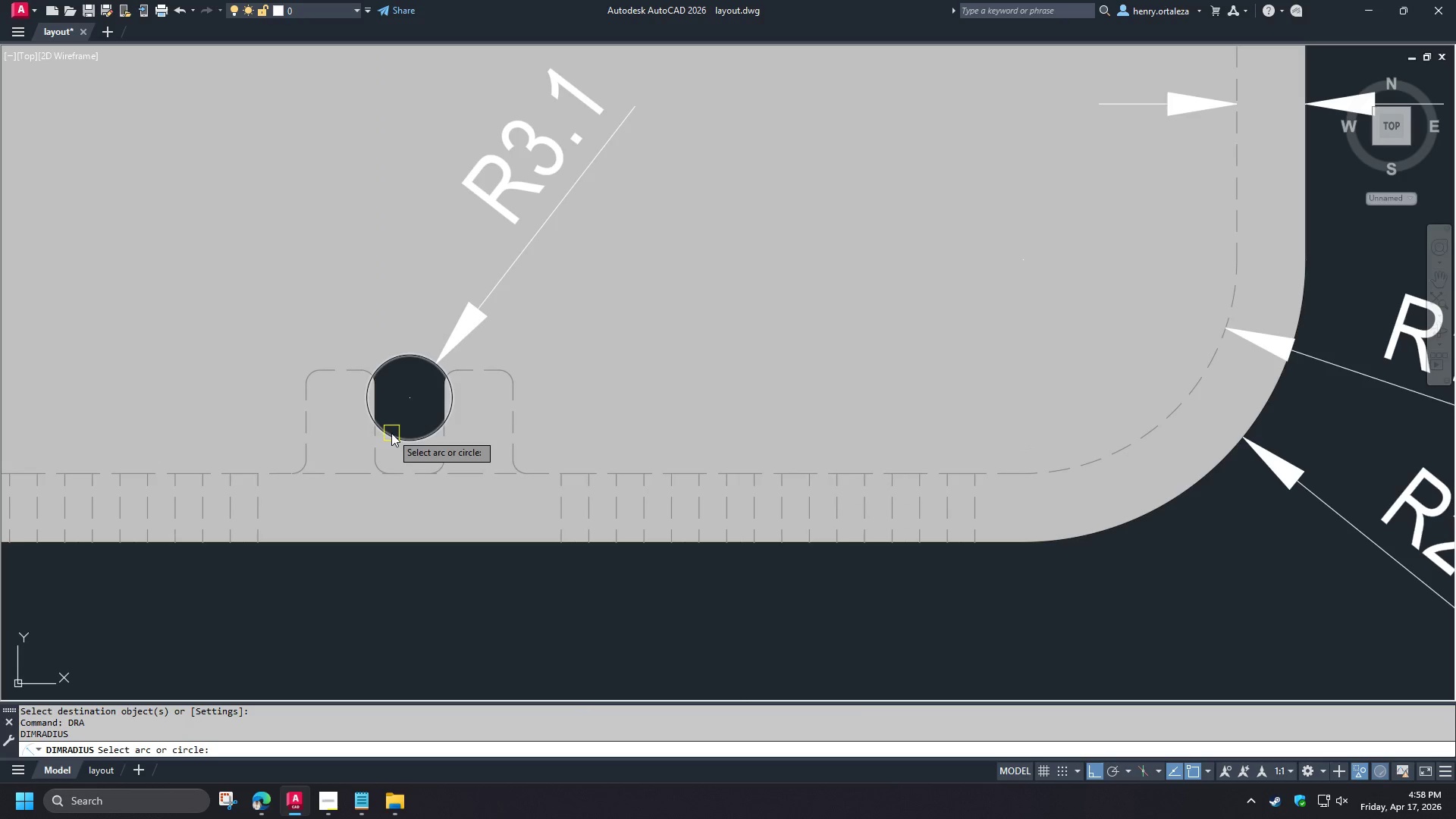 
left_click([390, 433])
 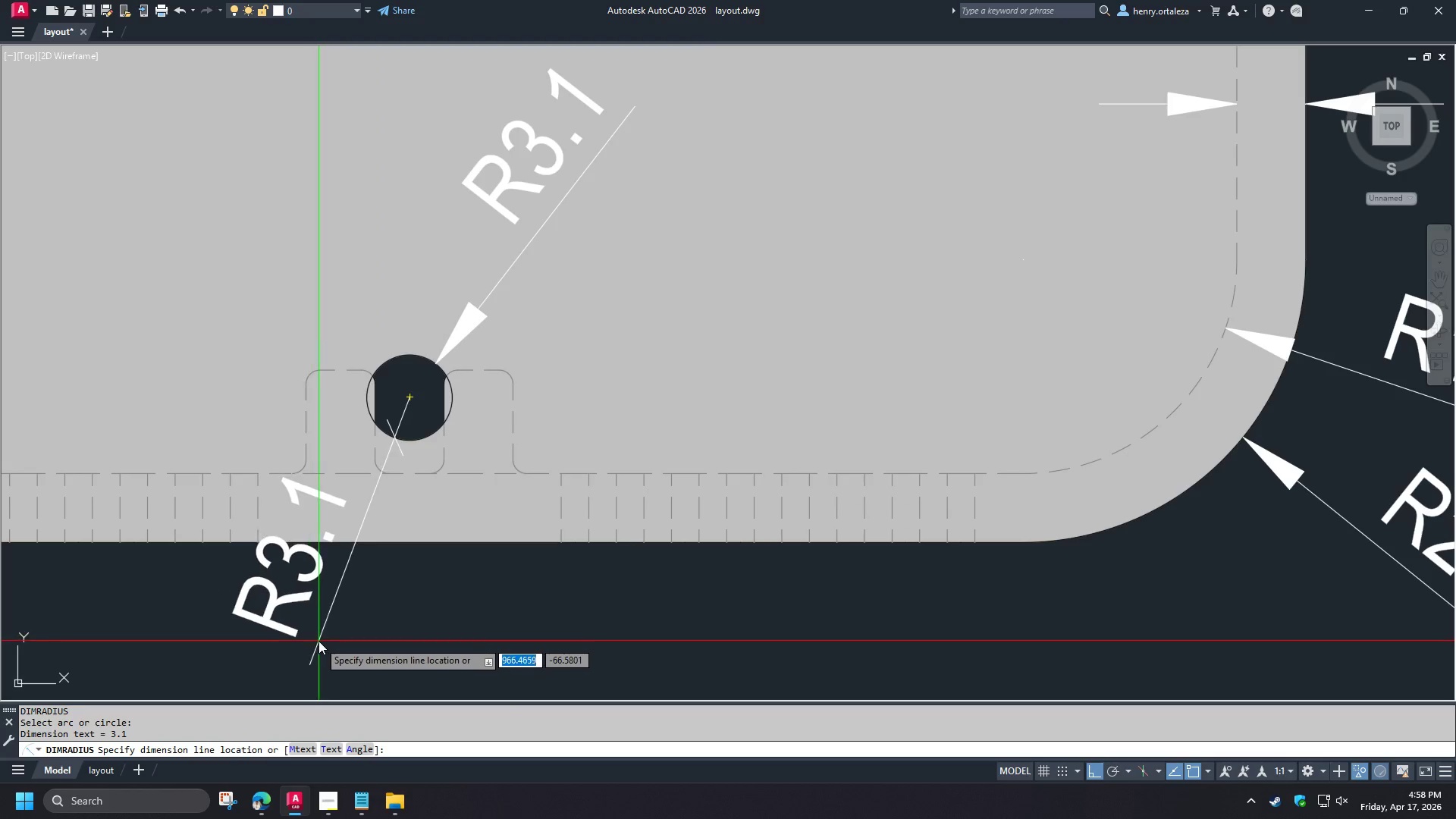 
type(ma )
 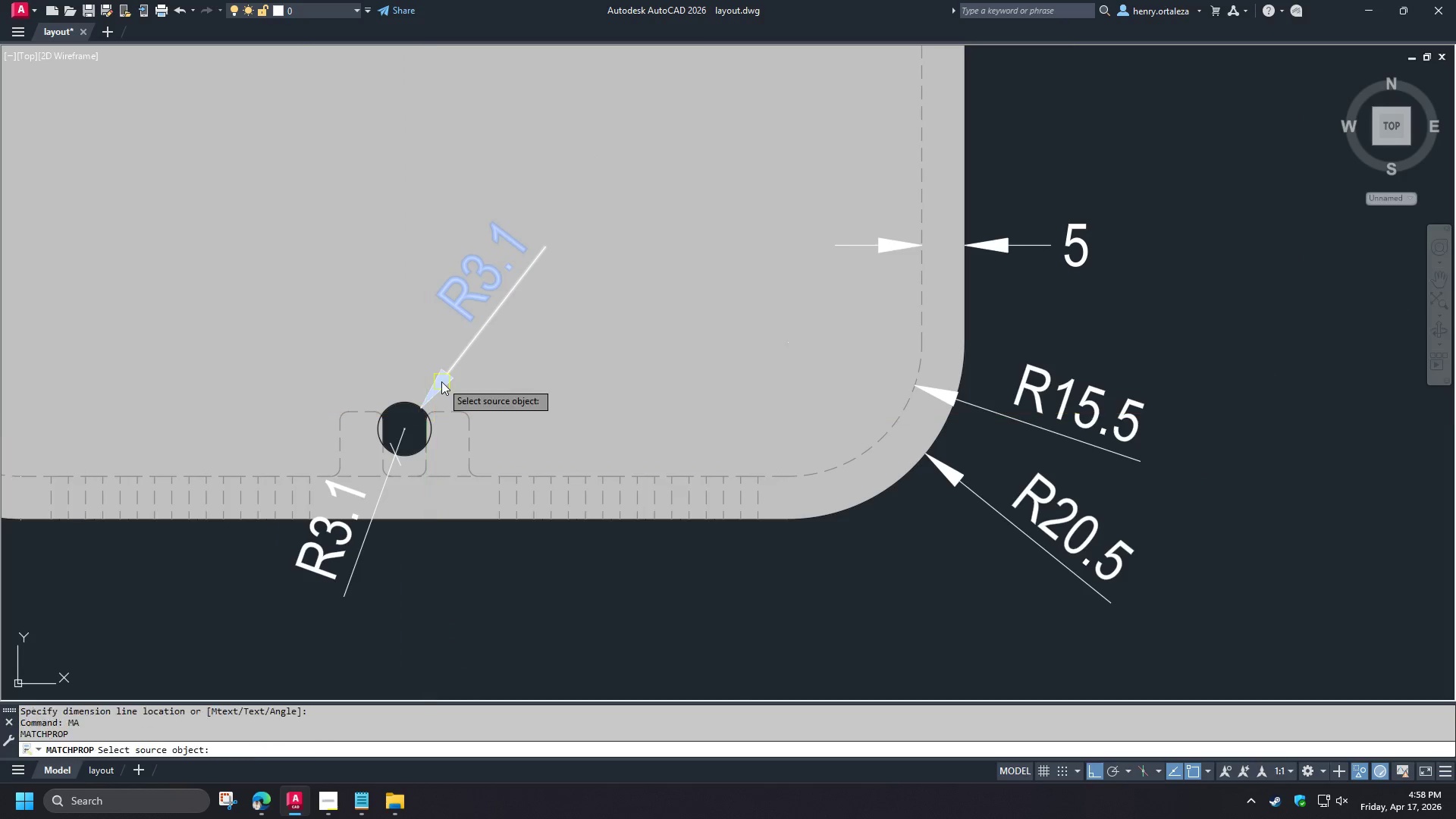 
scroll: coordinate [396, 481], scroll_direction: down, amount: 1.0
 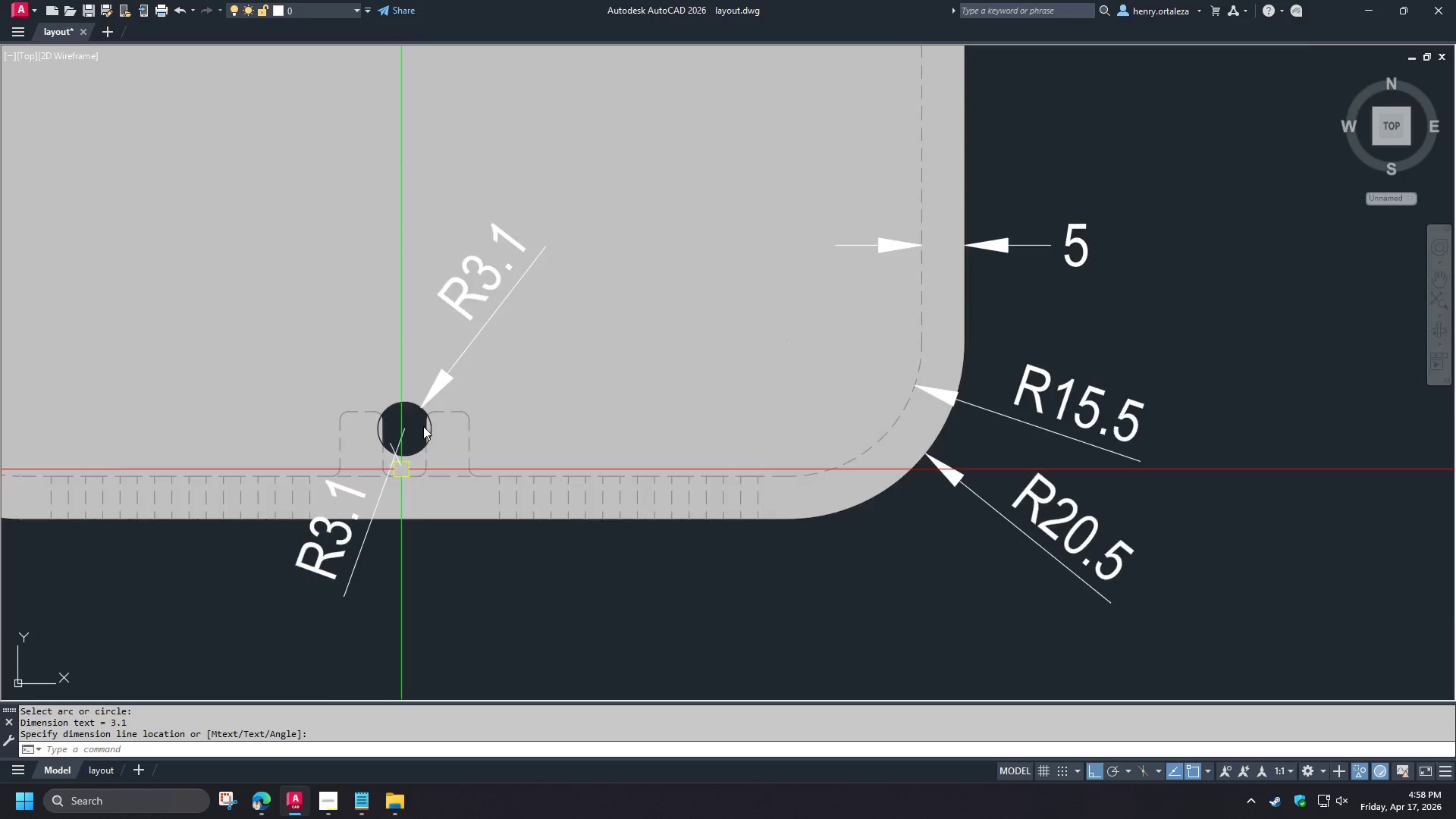 
left_click([442, 381])
 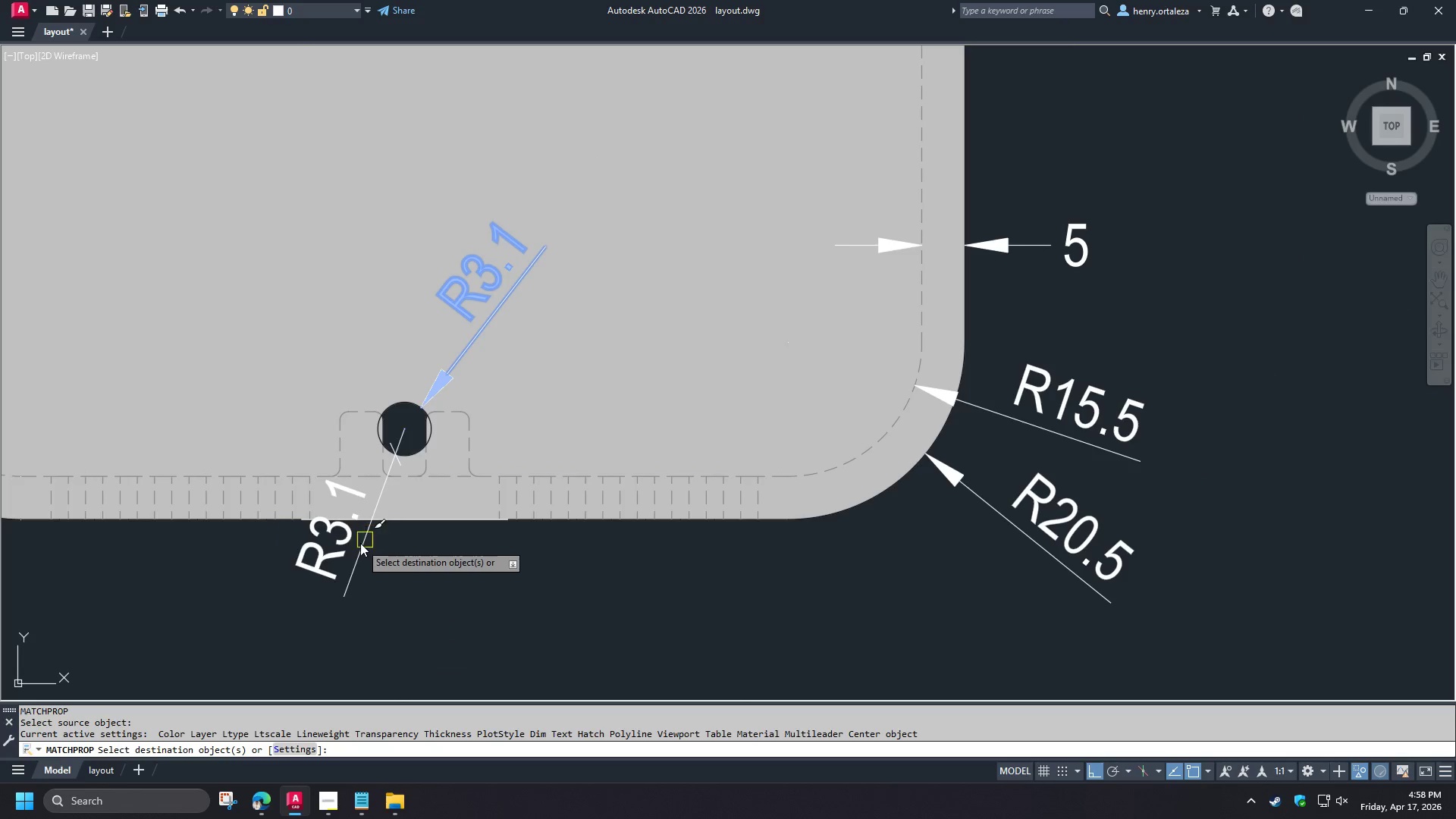 
left_click([359, 546])
 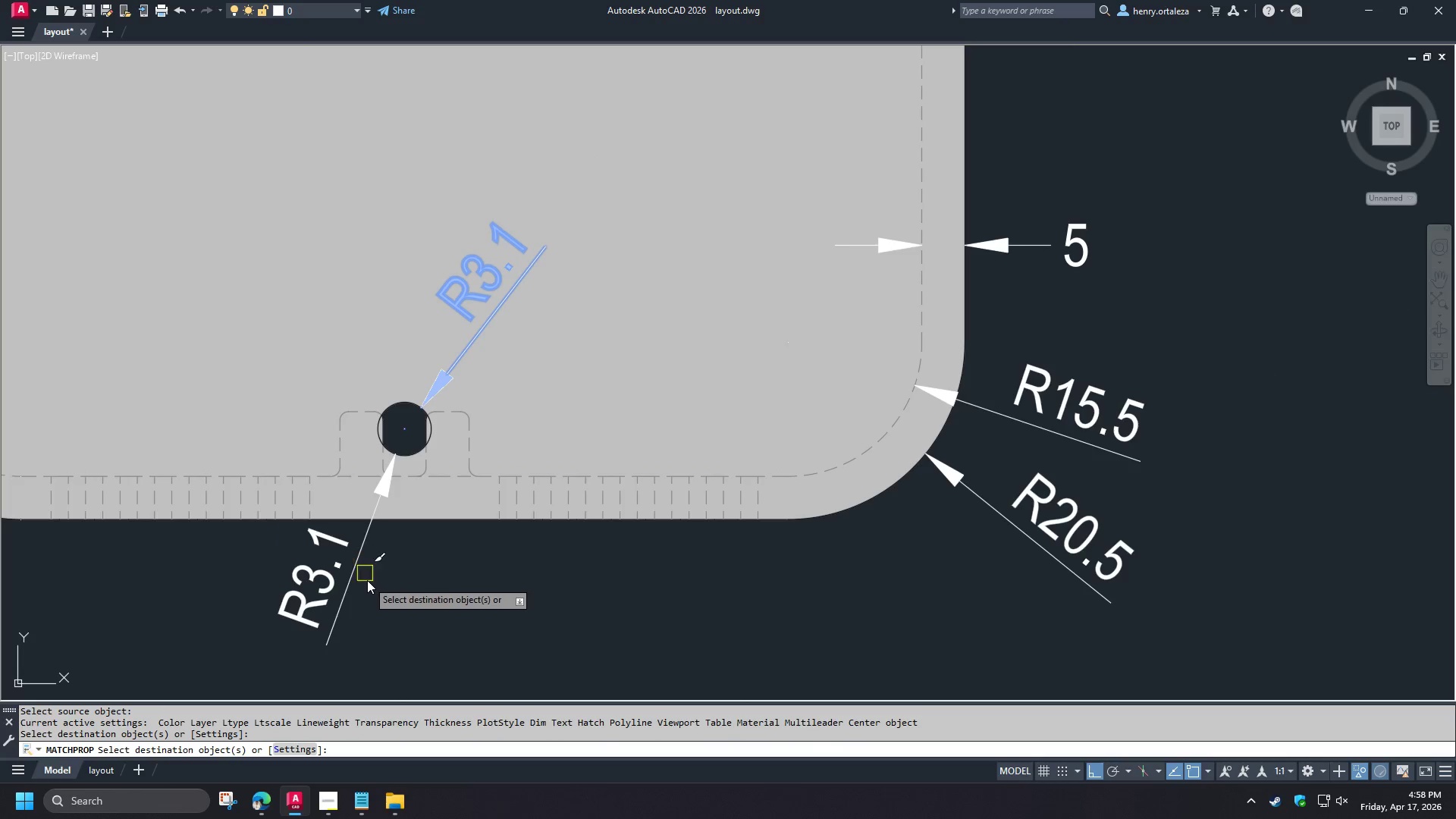 
key(Space)
 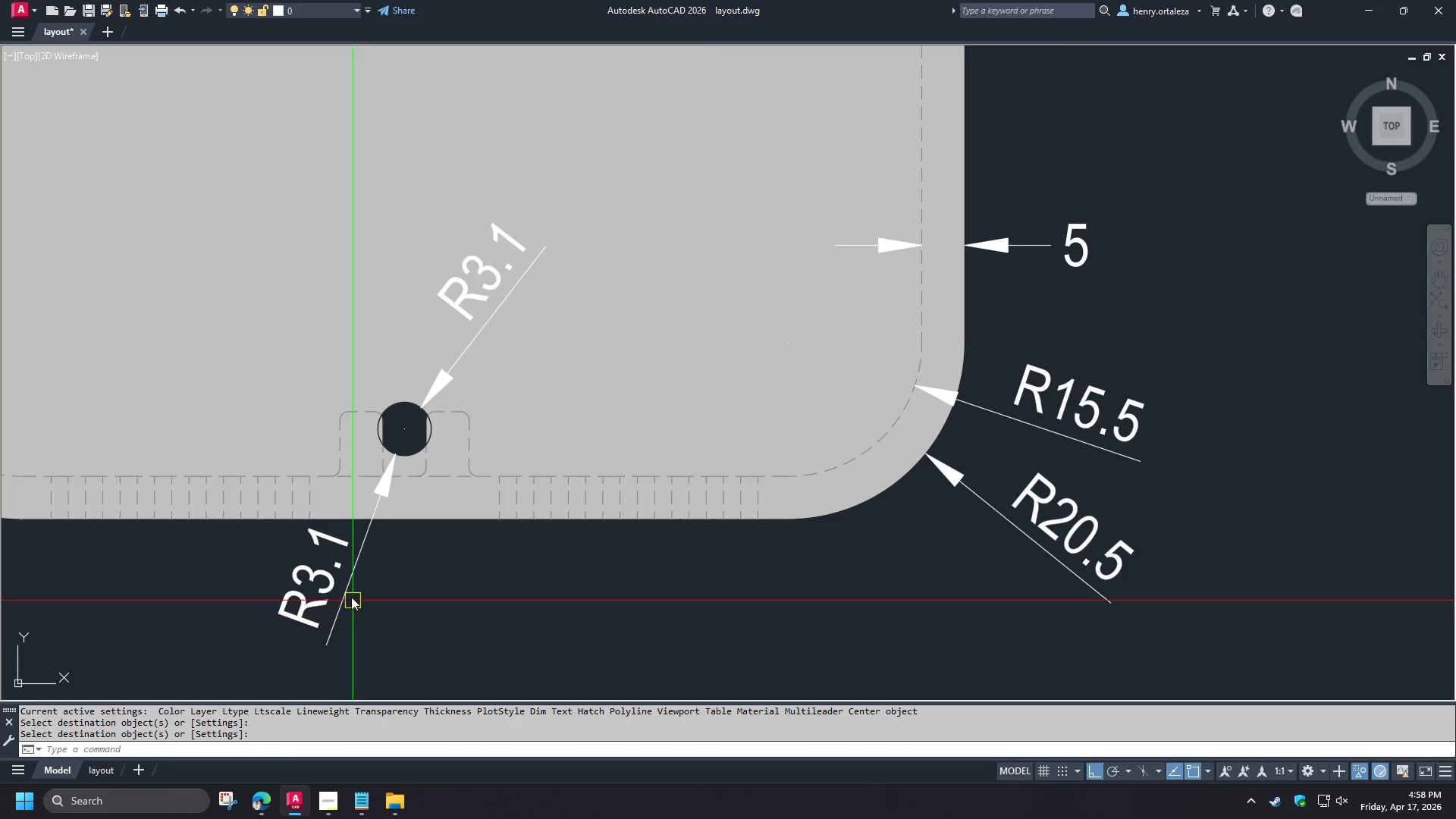 
left_click([347, 586])
 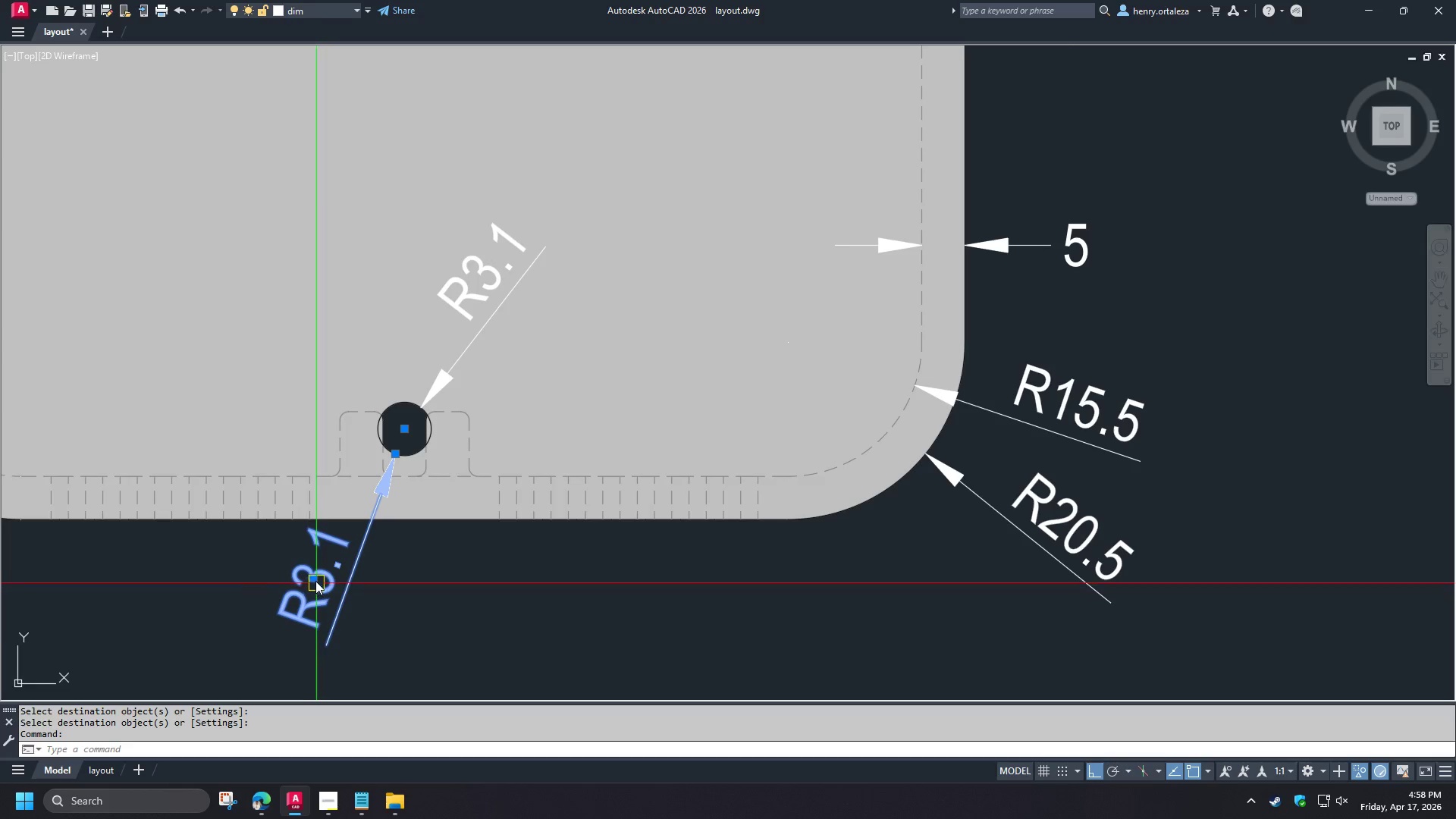 
left_click([314, 580])
 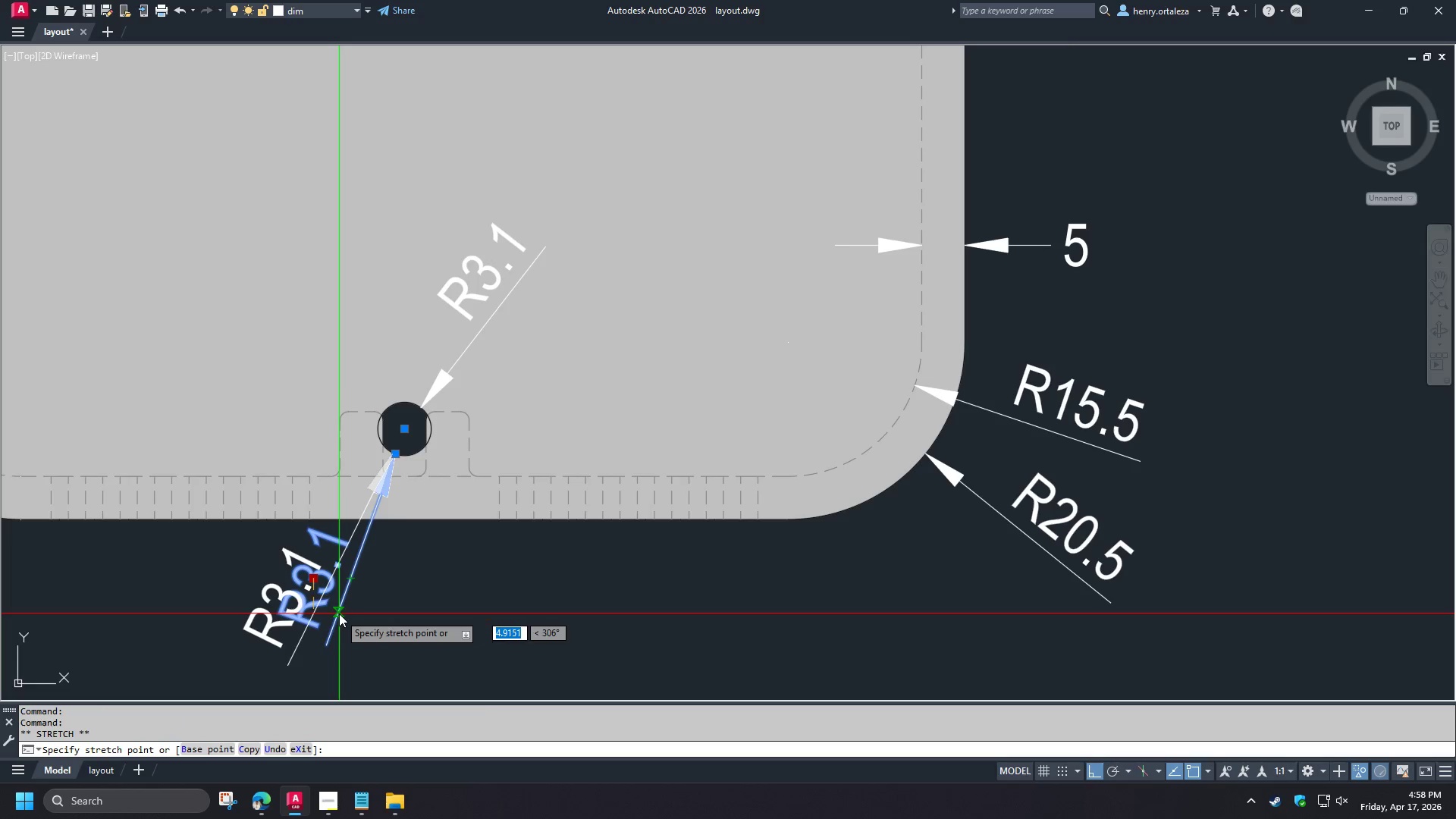 
left_click([339, 613])
 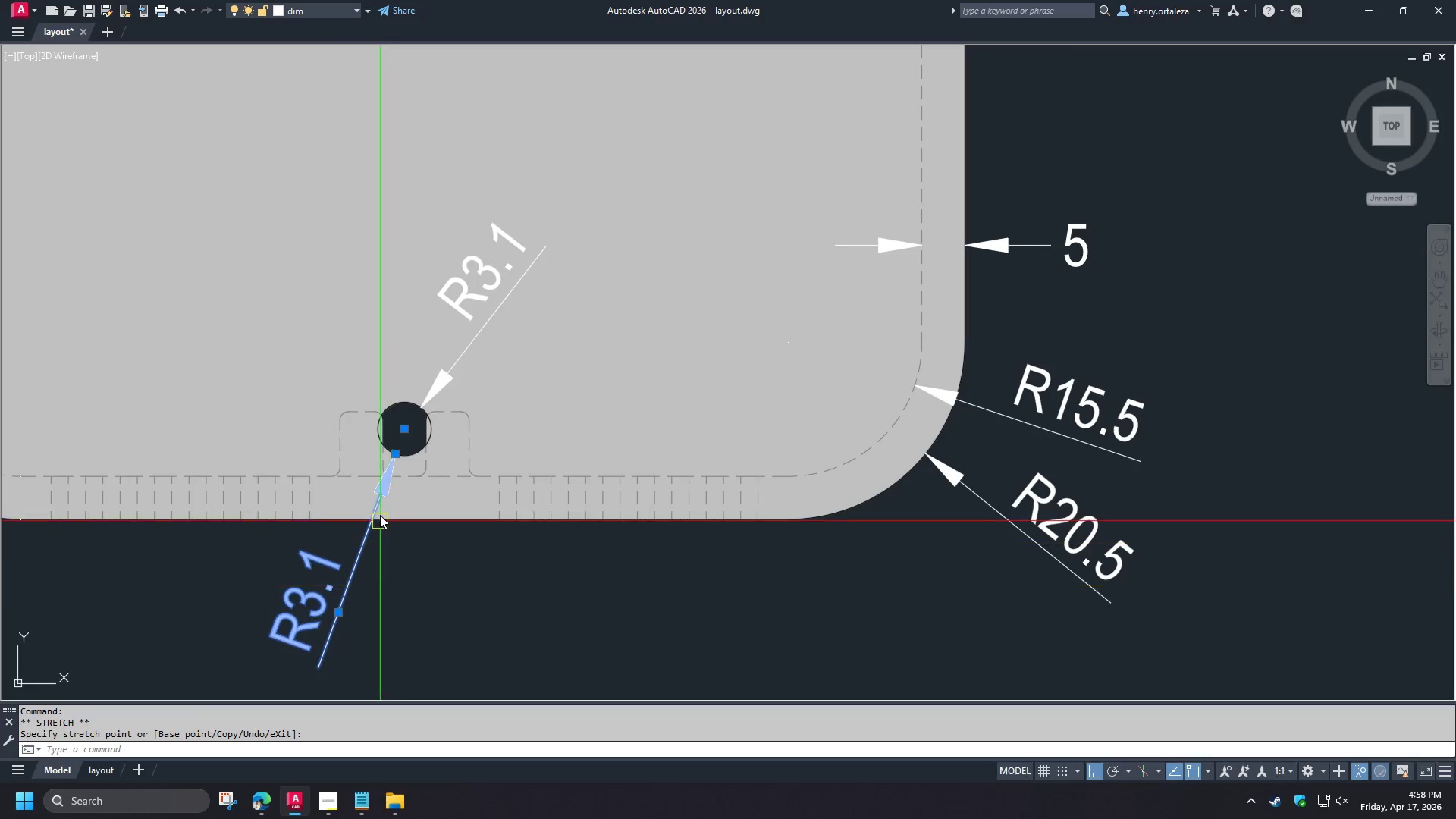 
key(Escape)
 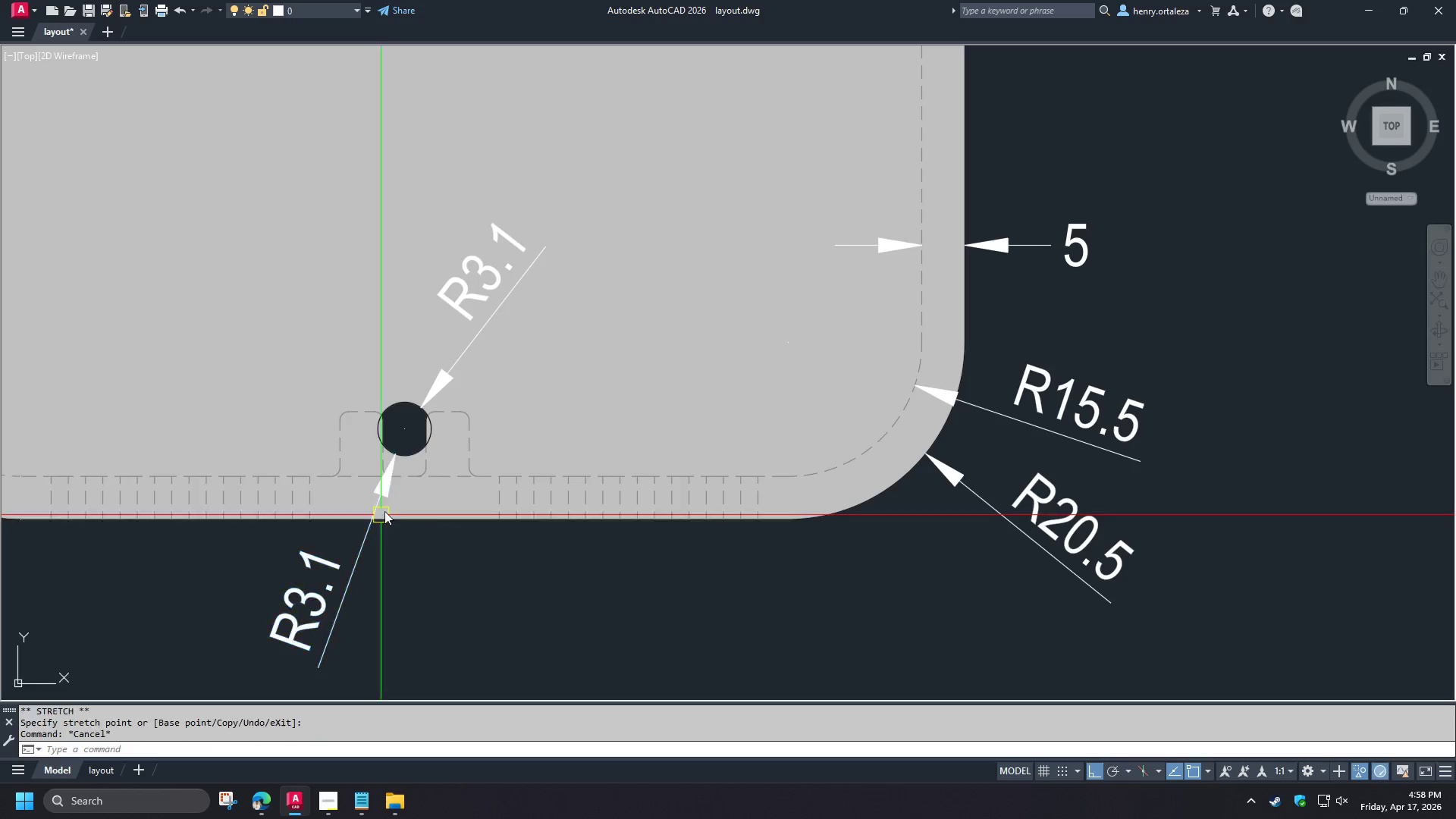 
scroll: coordinate [408, 479], scroll_direction: down, amount: 2.0
 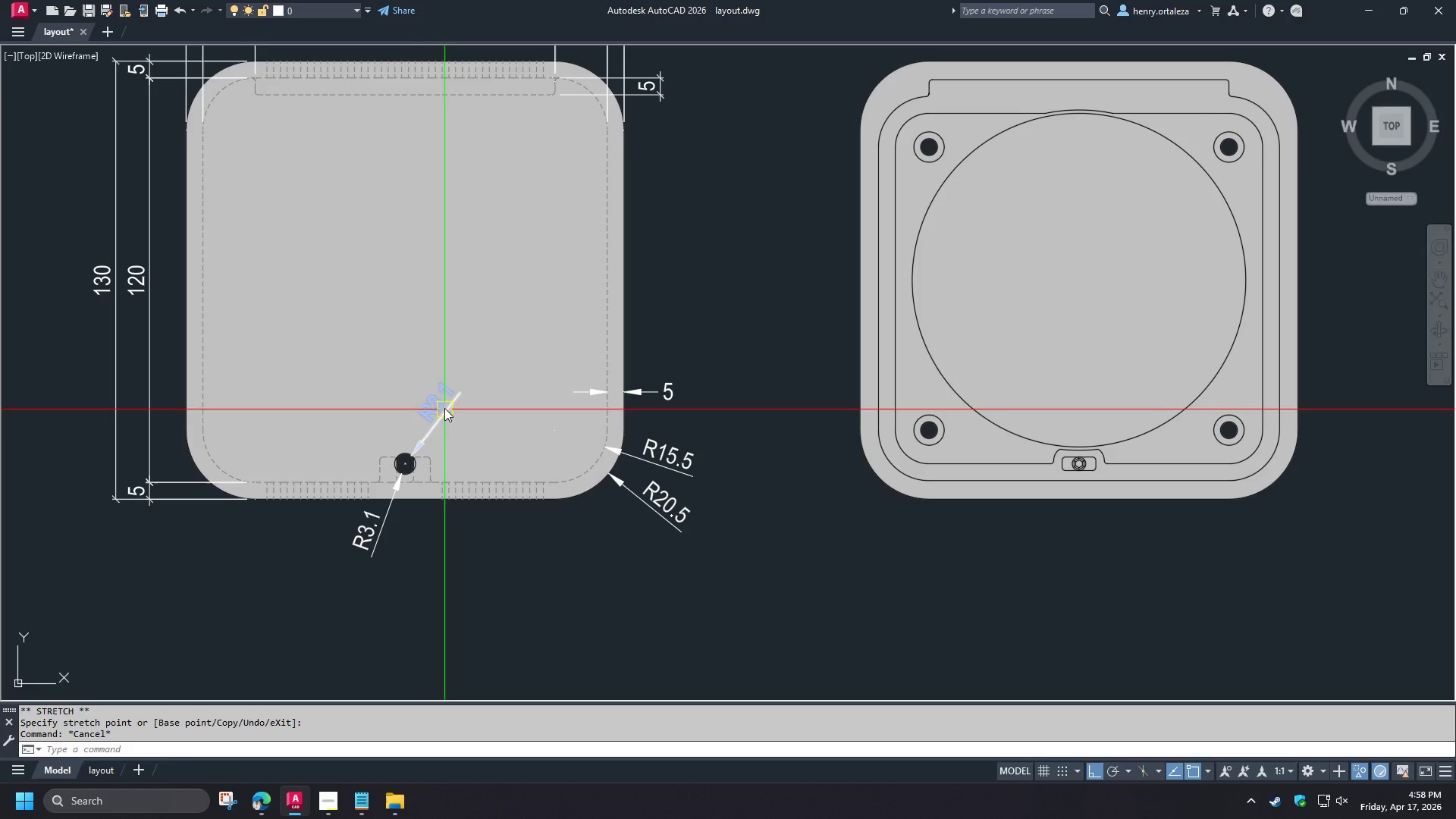 
left_click([443, 410])
 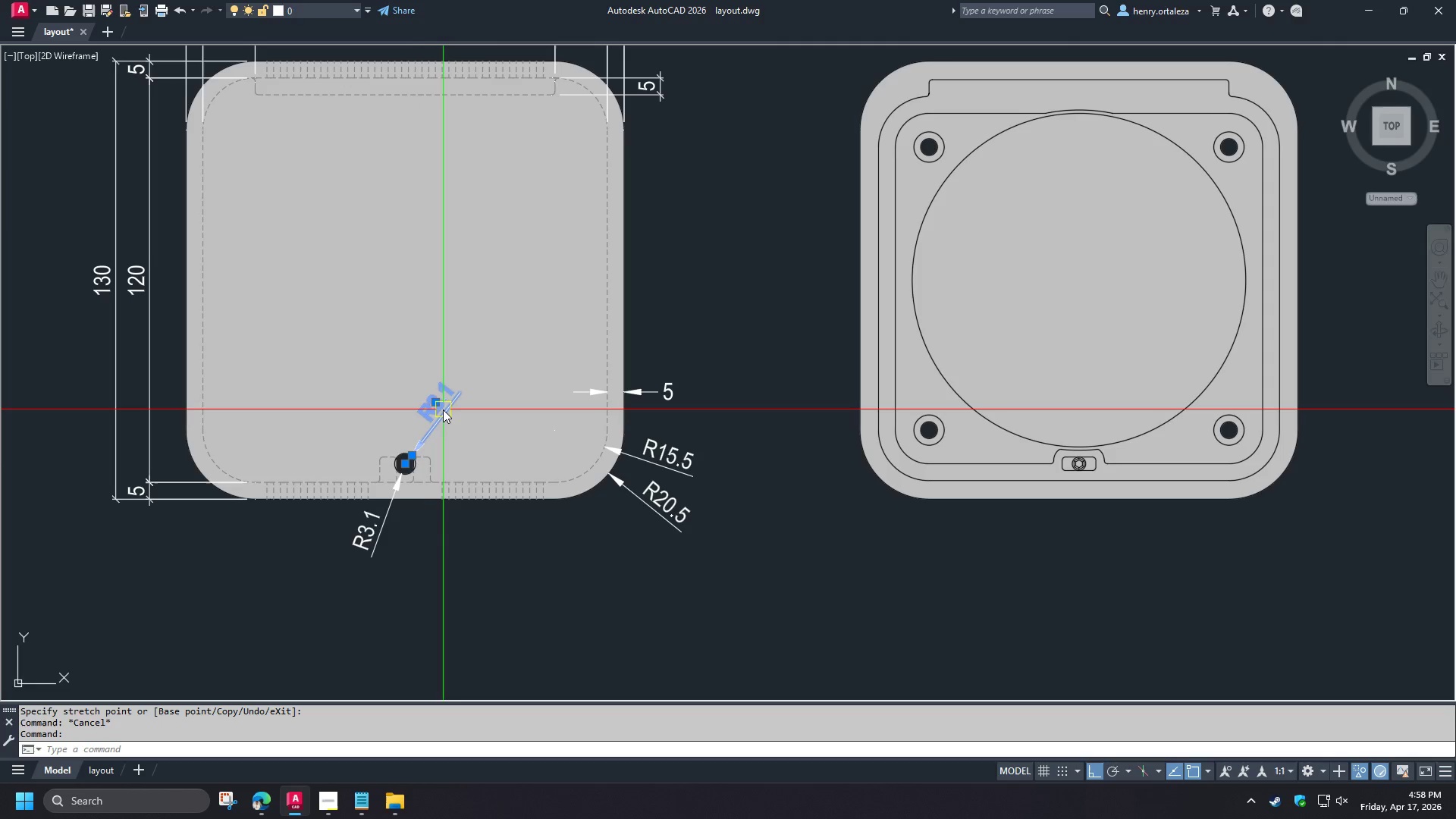 
key(E)
 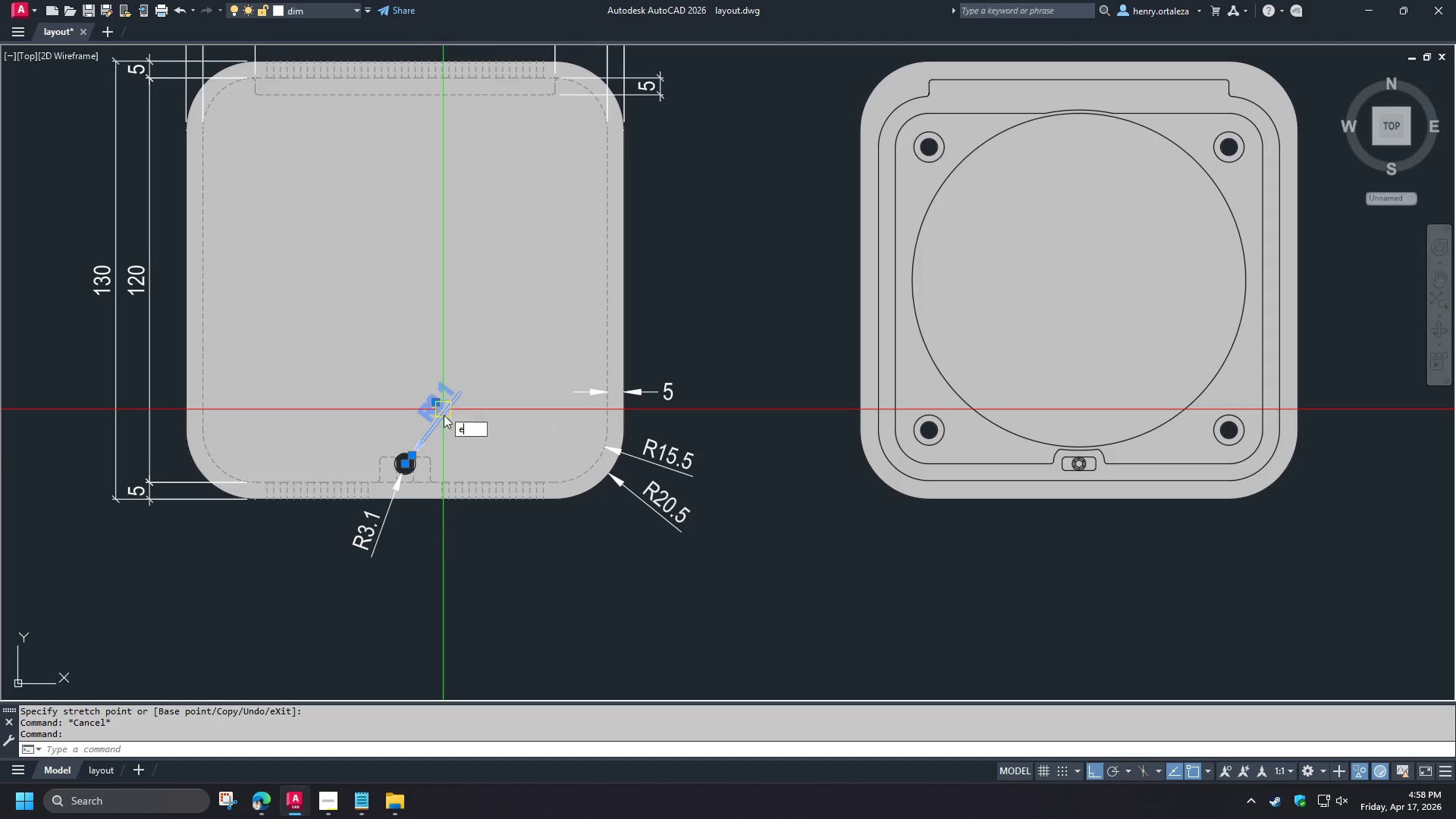 
key(Space)
 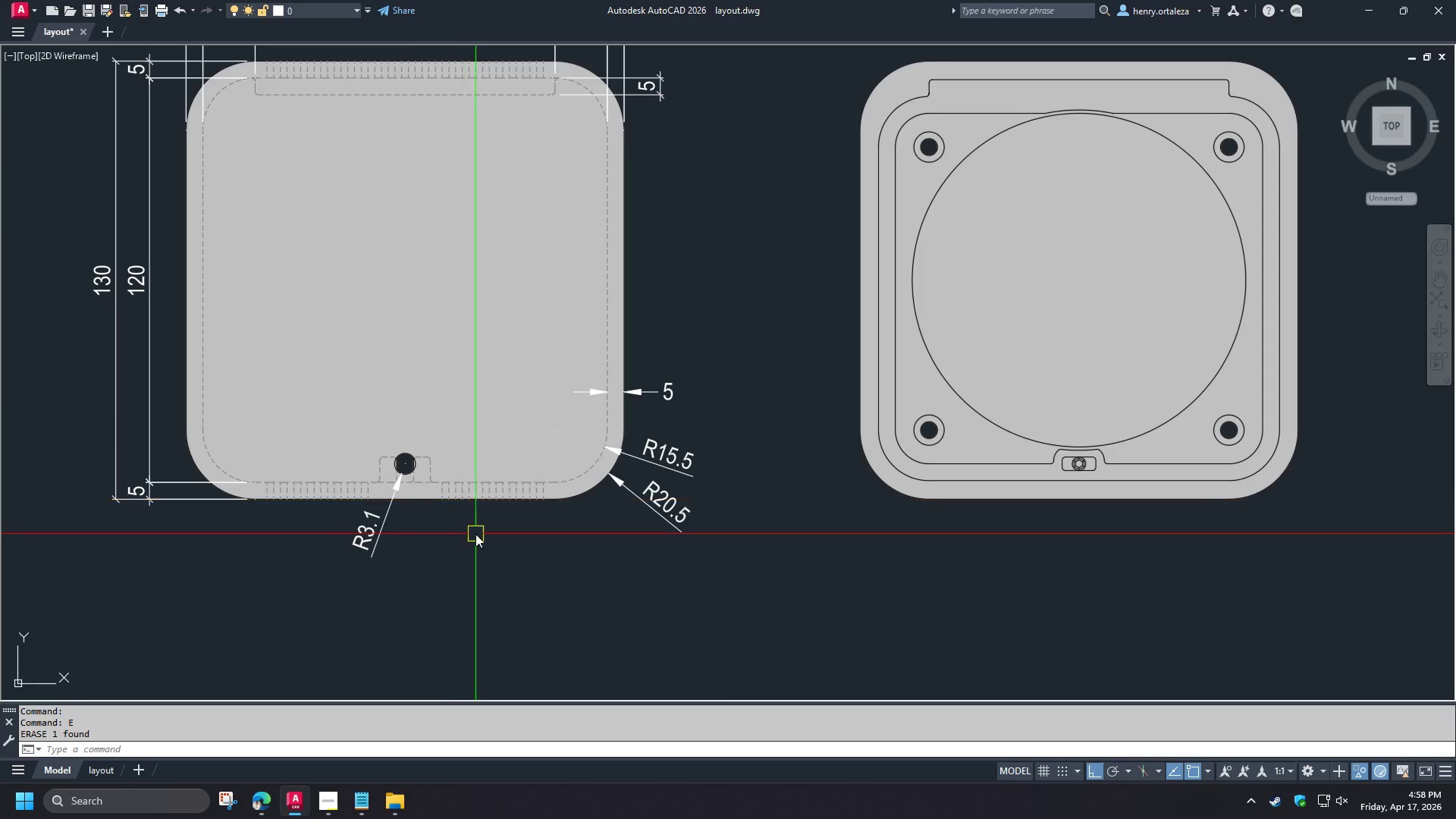 
scroll: coordinate [475, 534], scroll_direction: up, amount: 1.0
 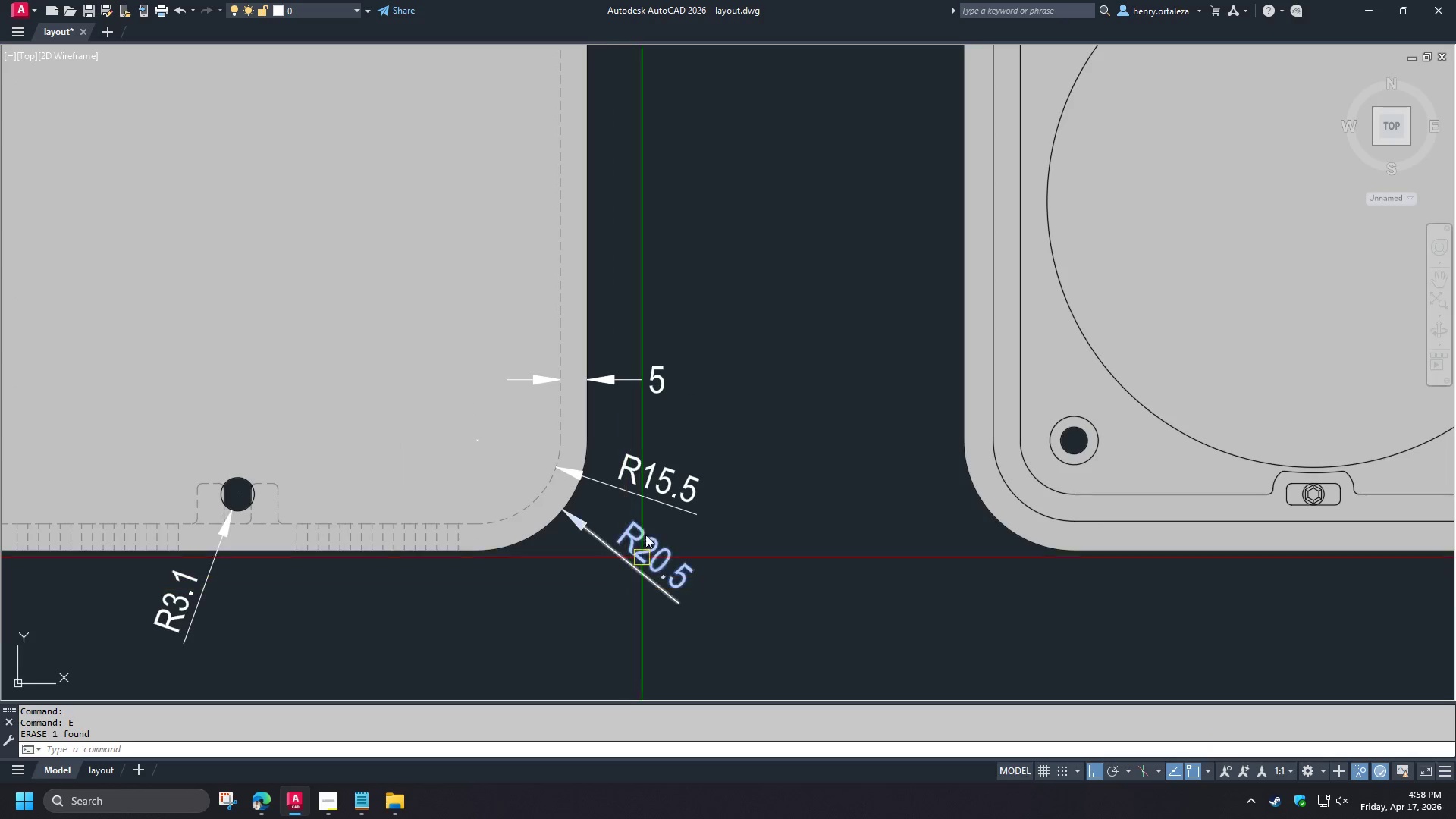 
double_click([642, 466])
 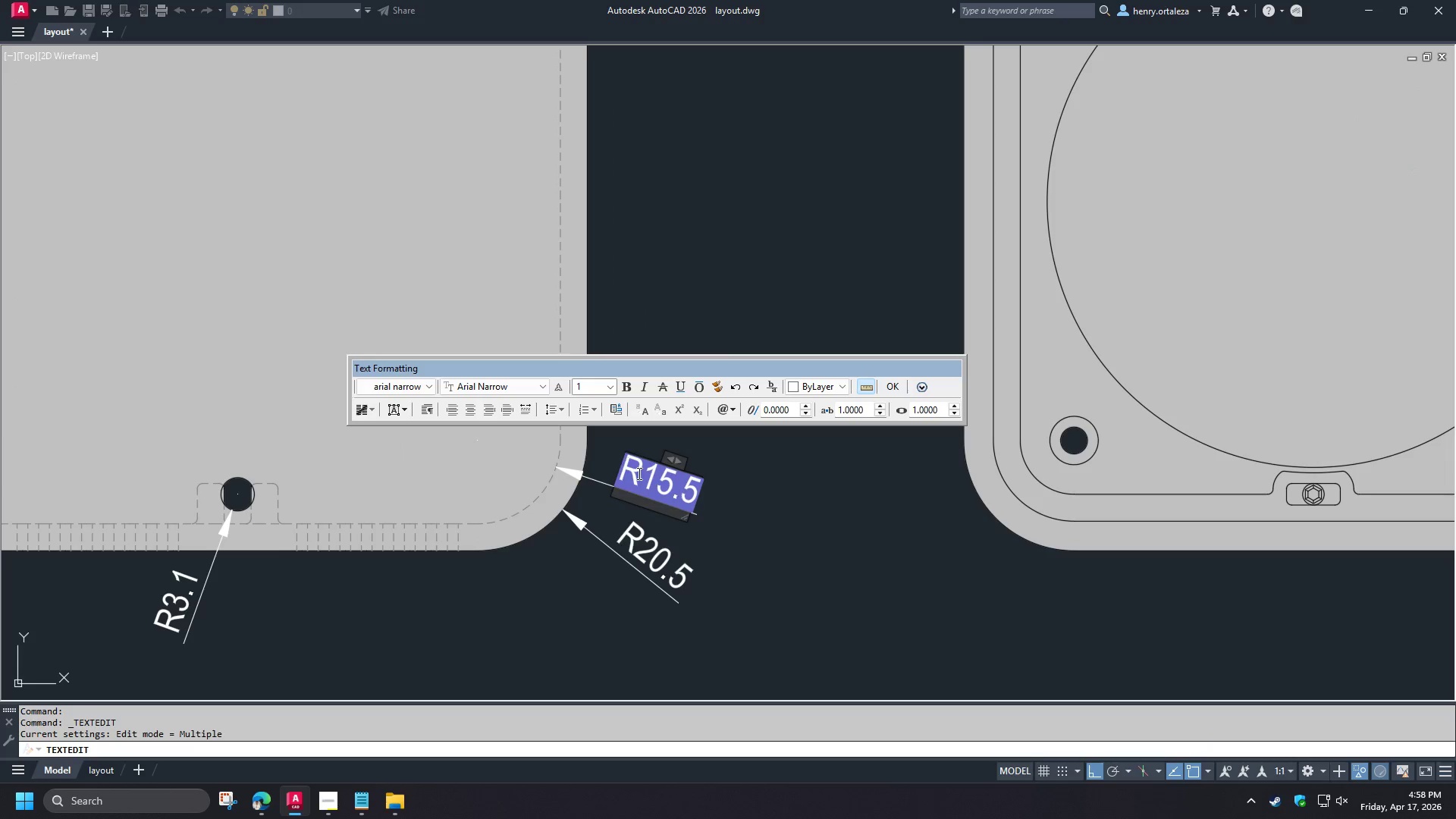 
key(X)
 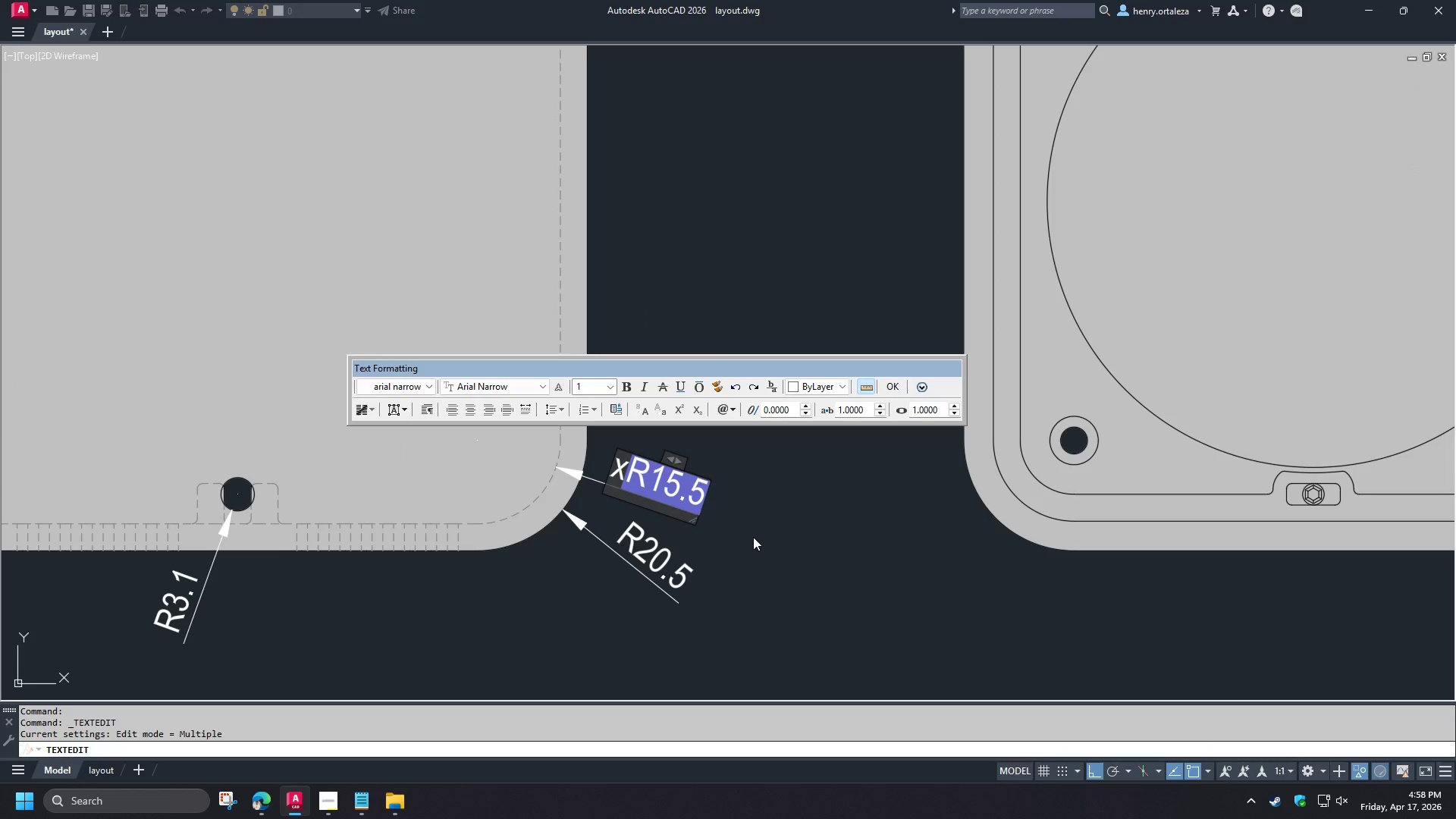 
key(Backspace)
 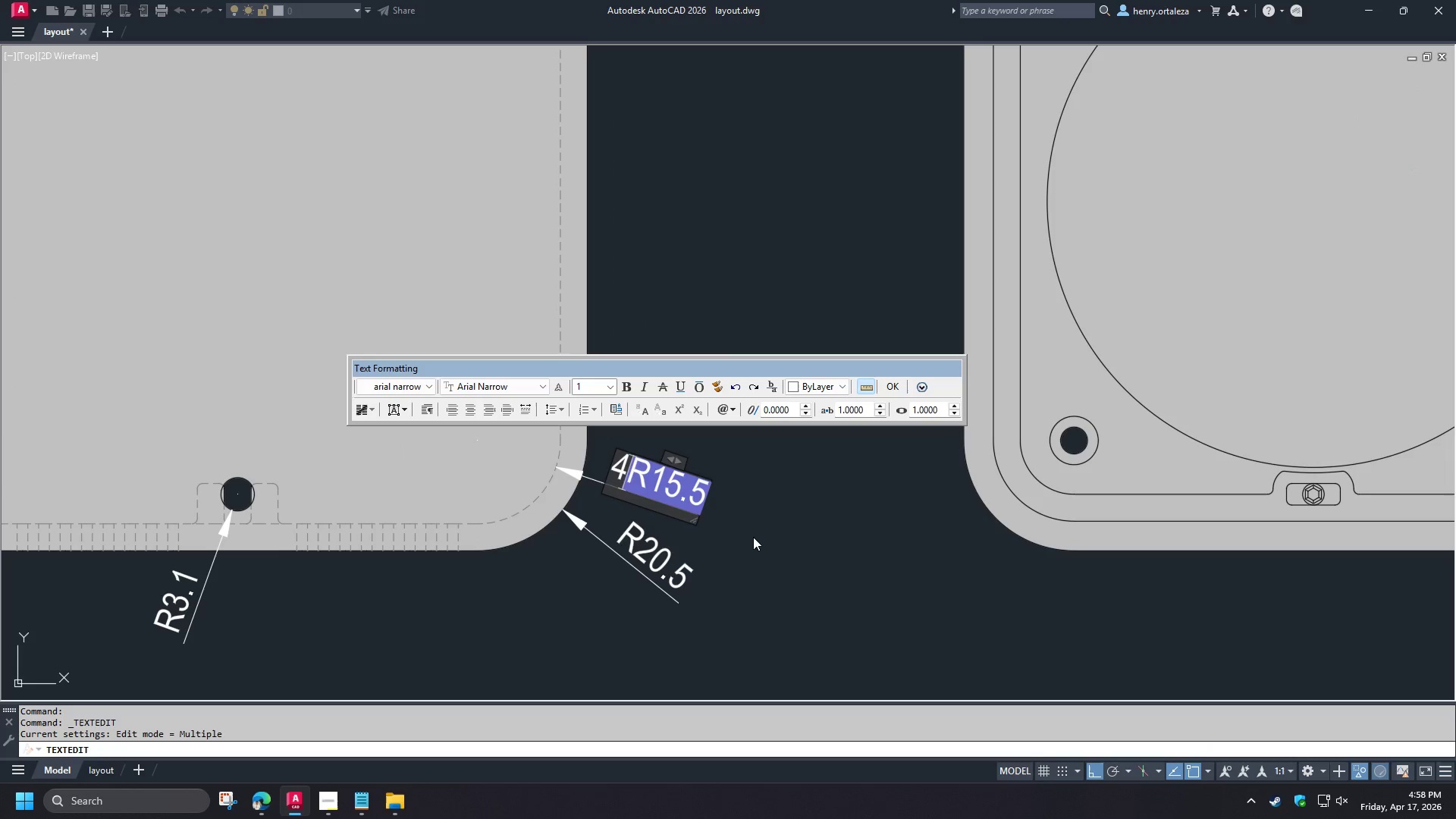 
key(4)
 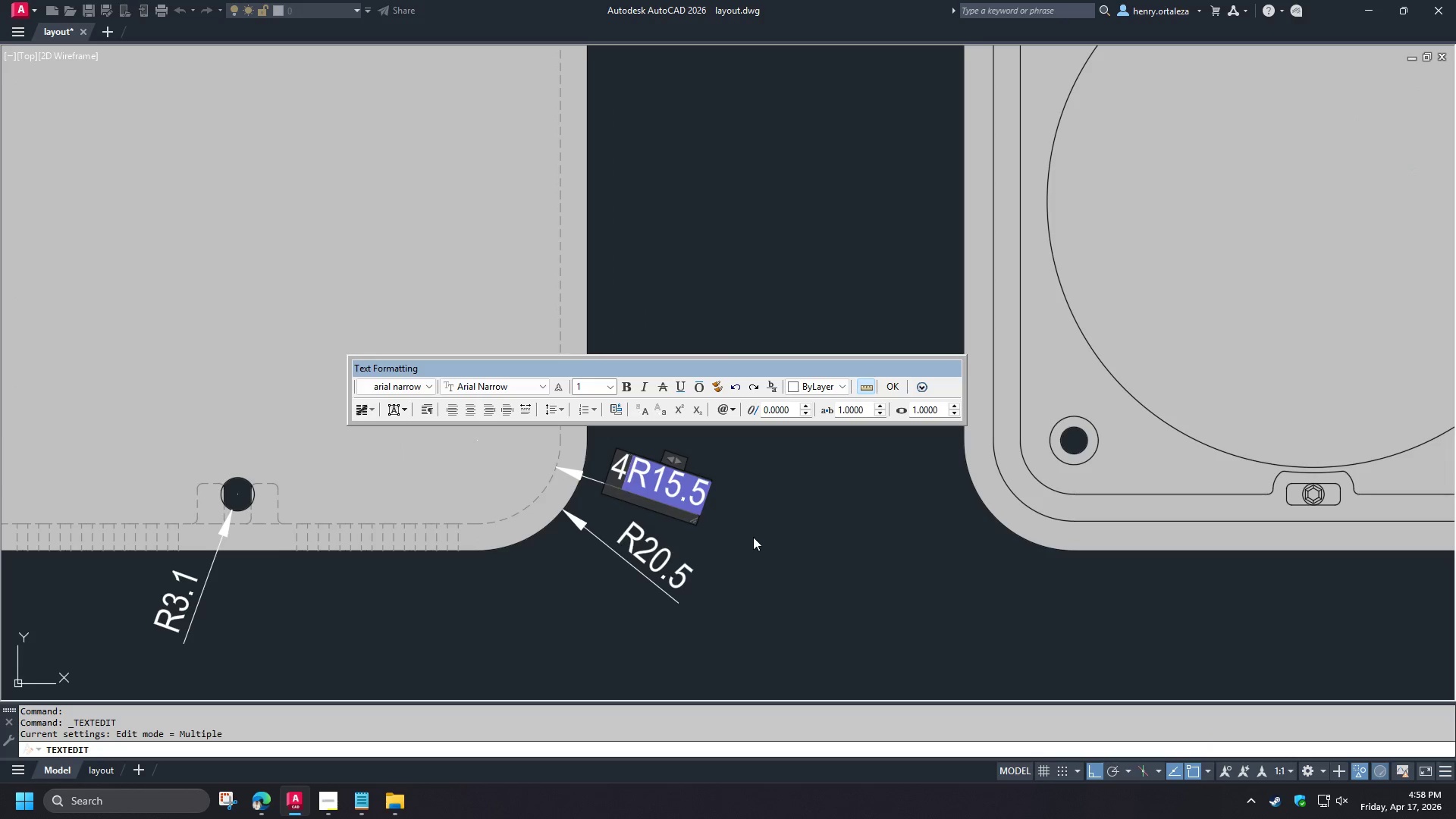 
key(Space)
 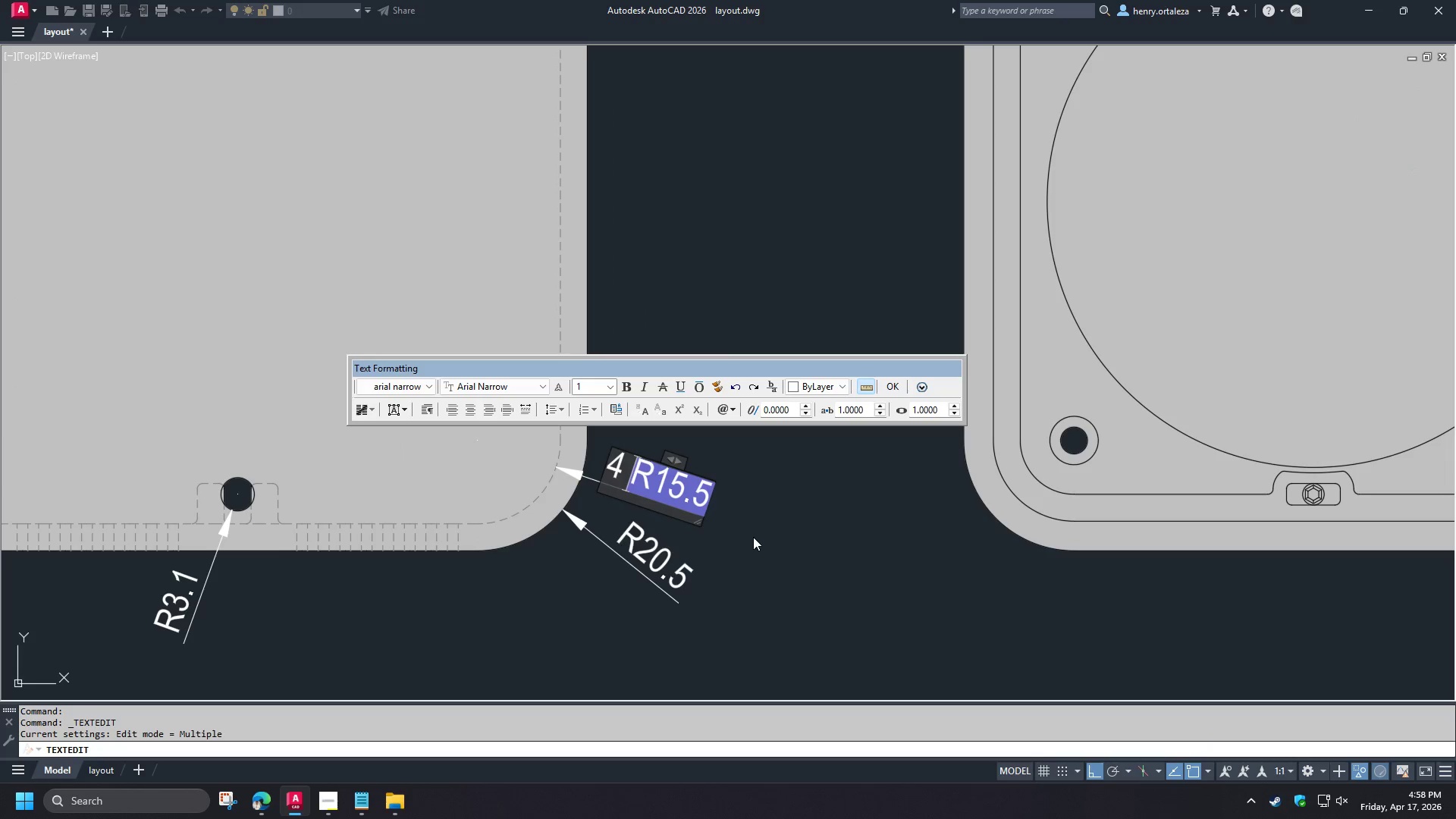 
key(X)
 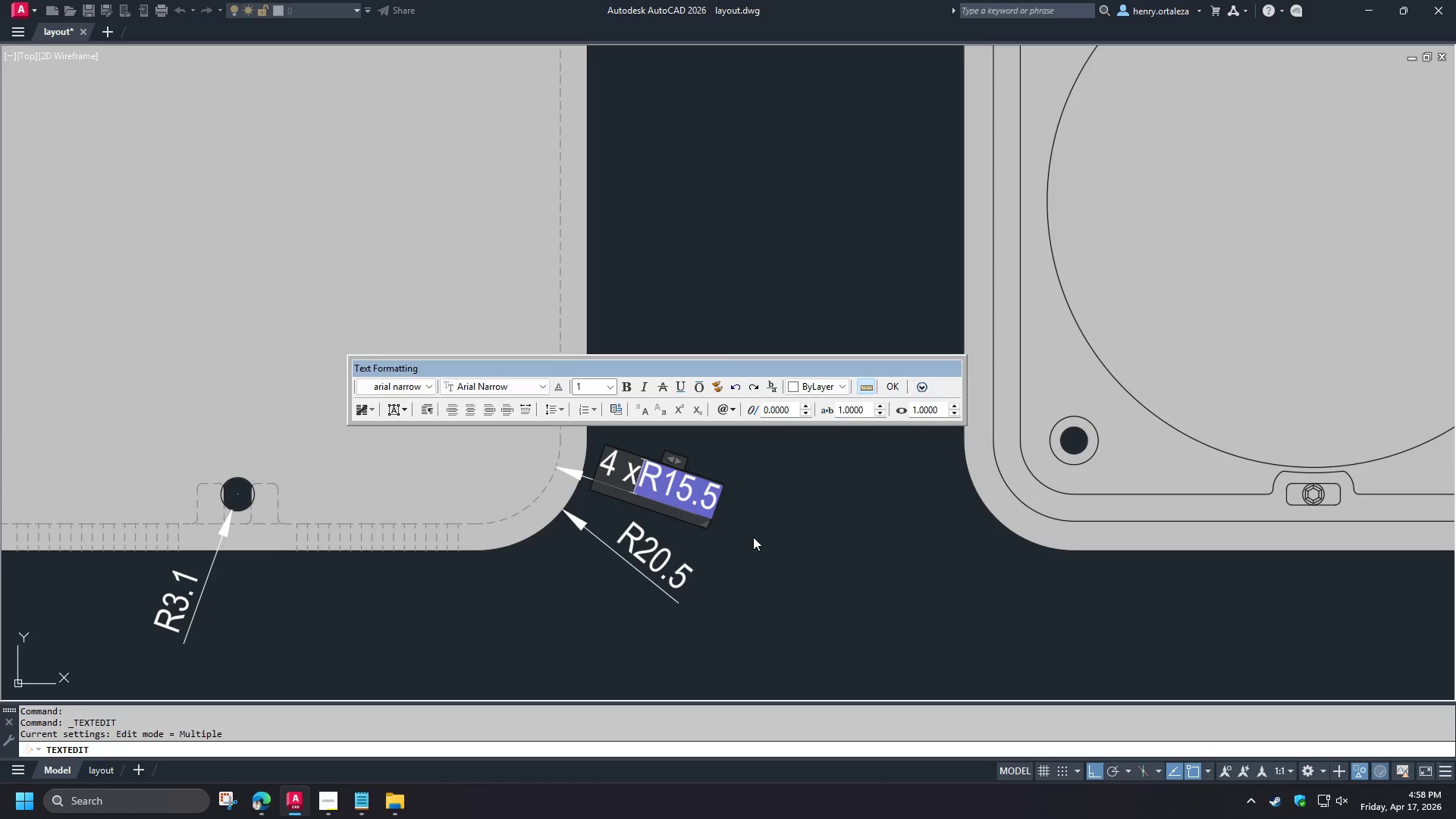 
key(Space)
 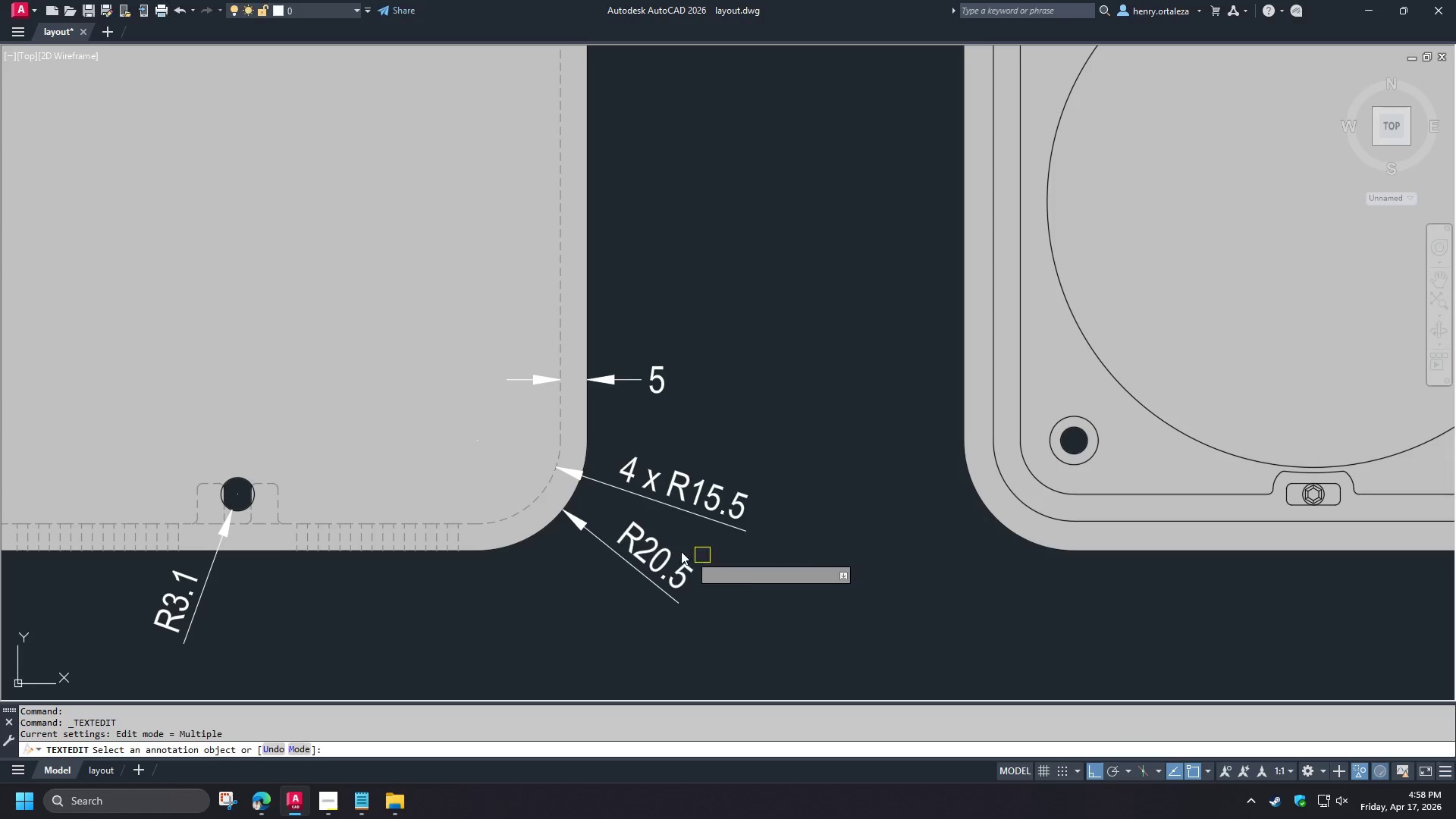 
double_click([642, 548])
 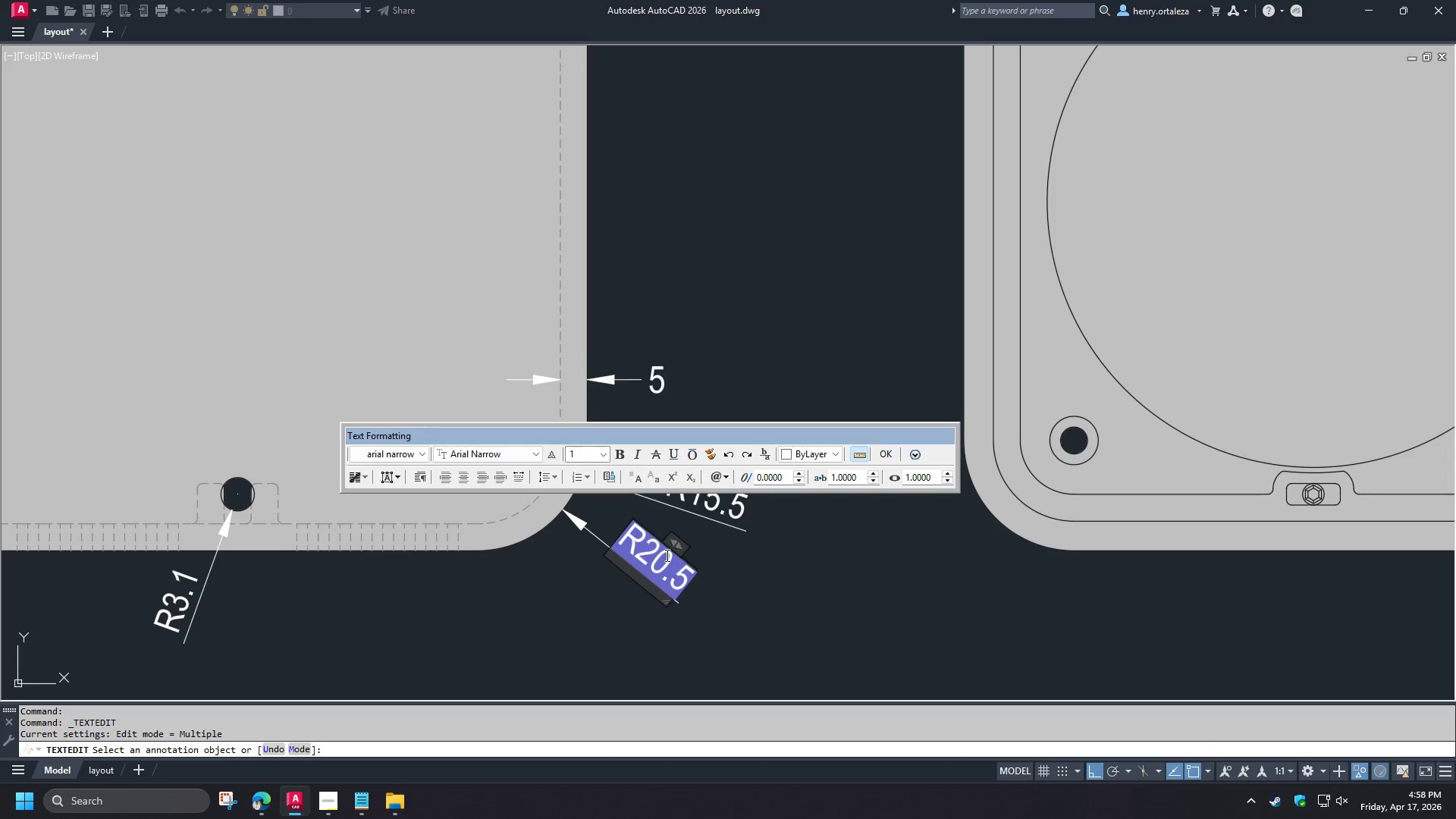 
key(4)
 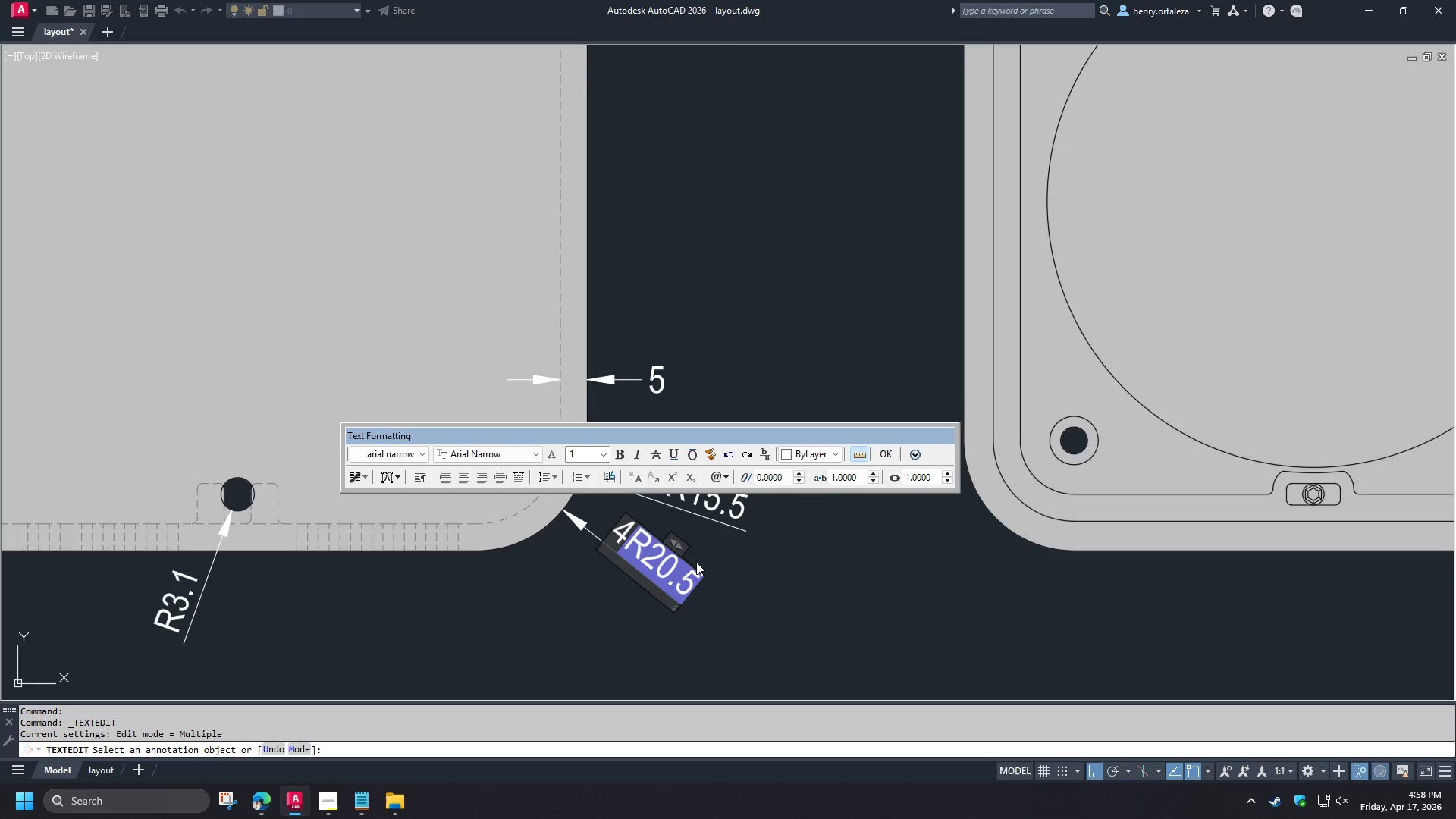 
key(Space)
 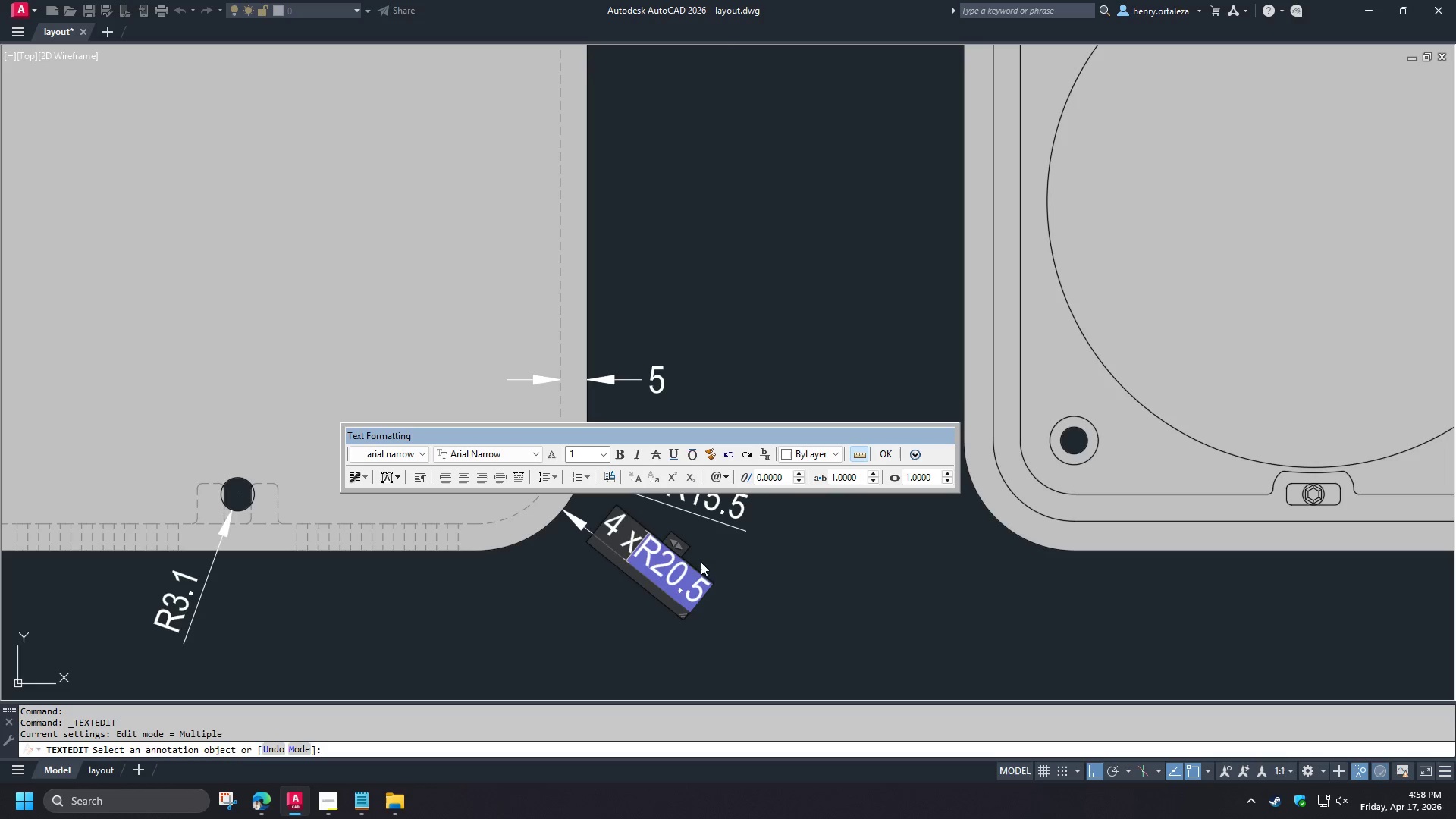 
key(X)
 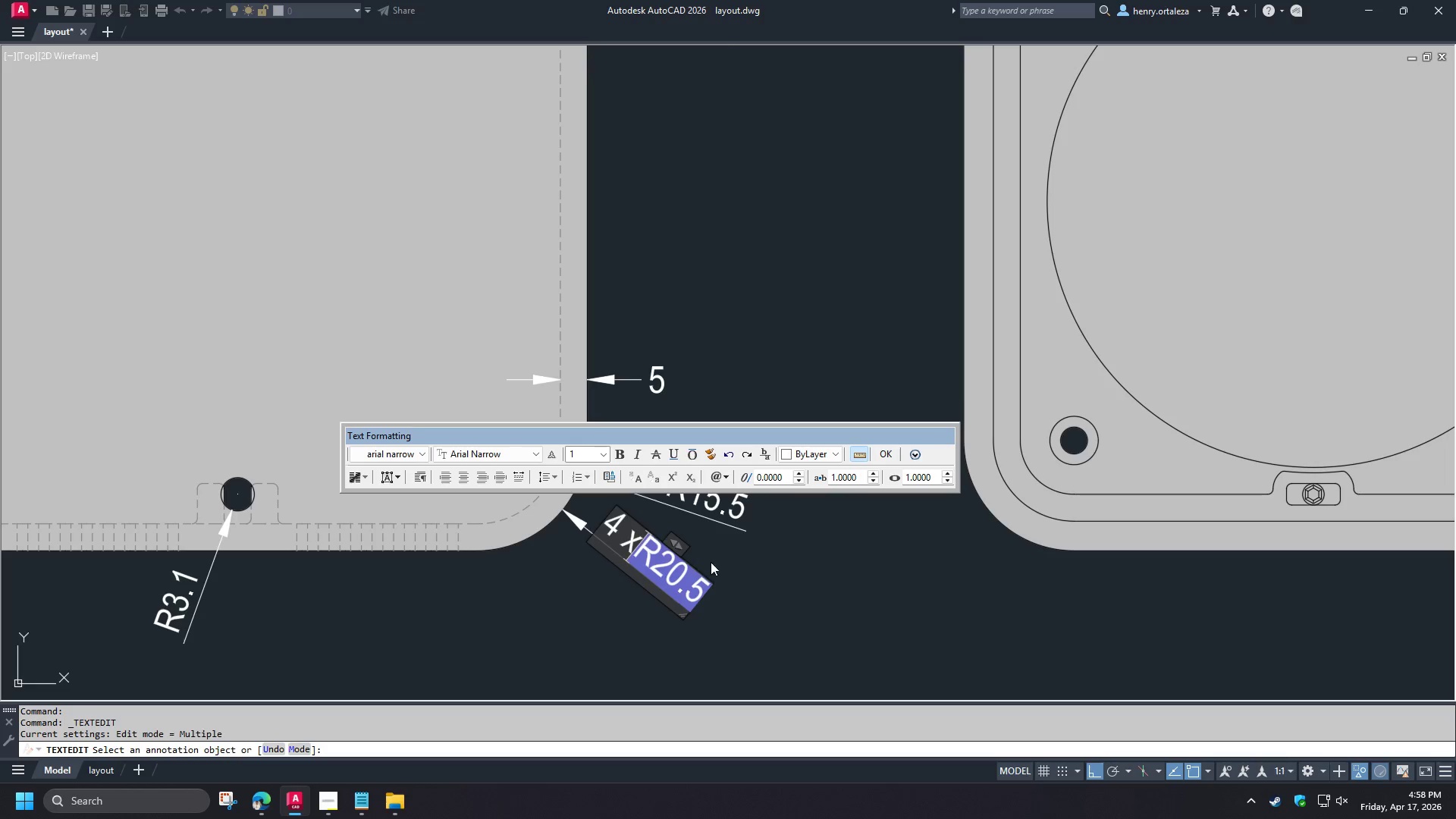 
key(Space)
 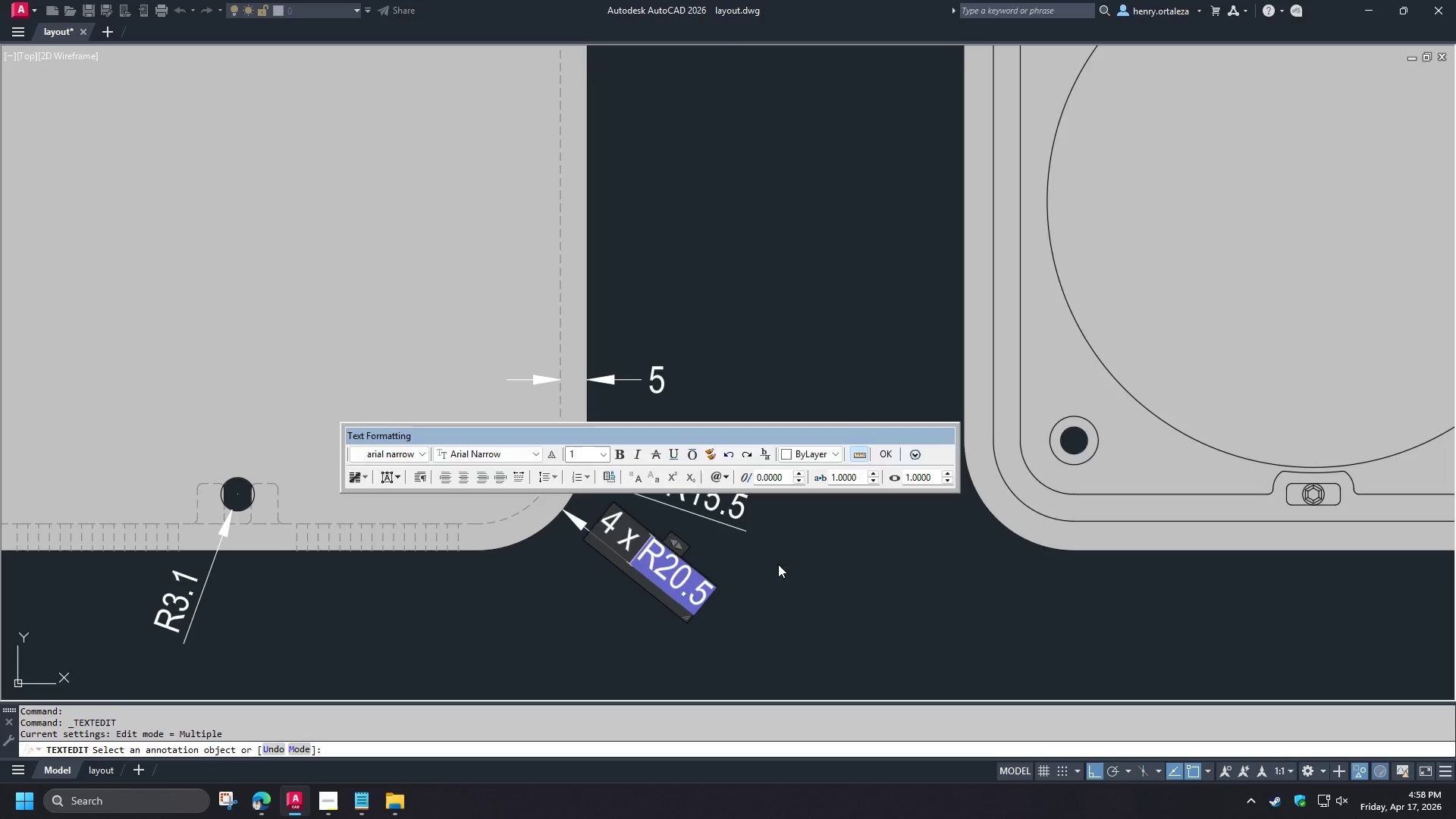 
left_click([783, 566])
 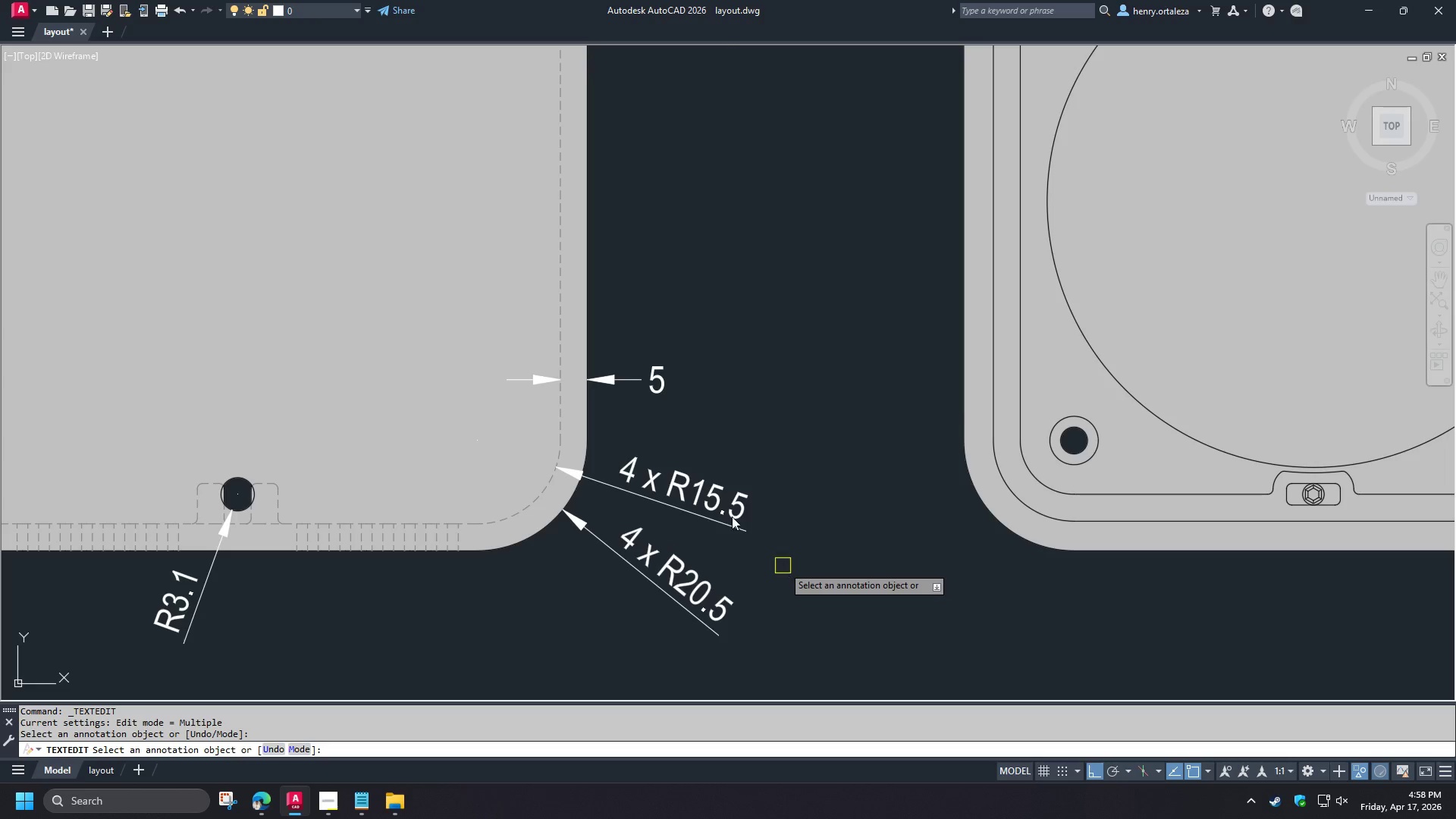 
key(Space)
 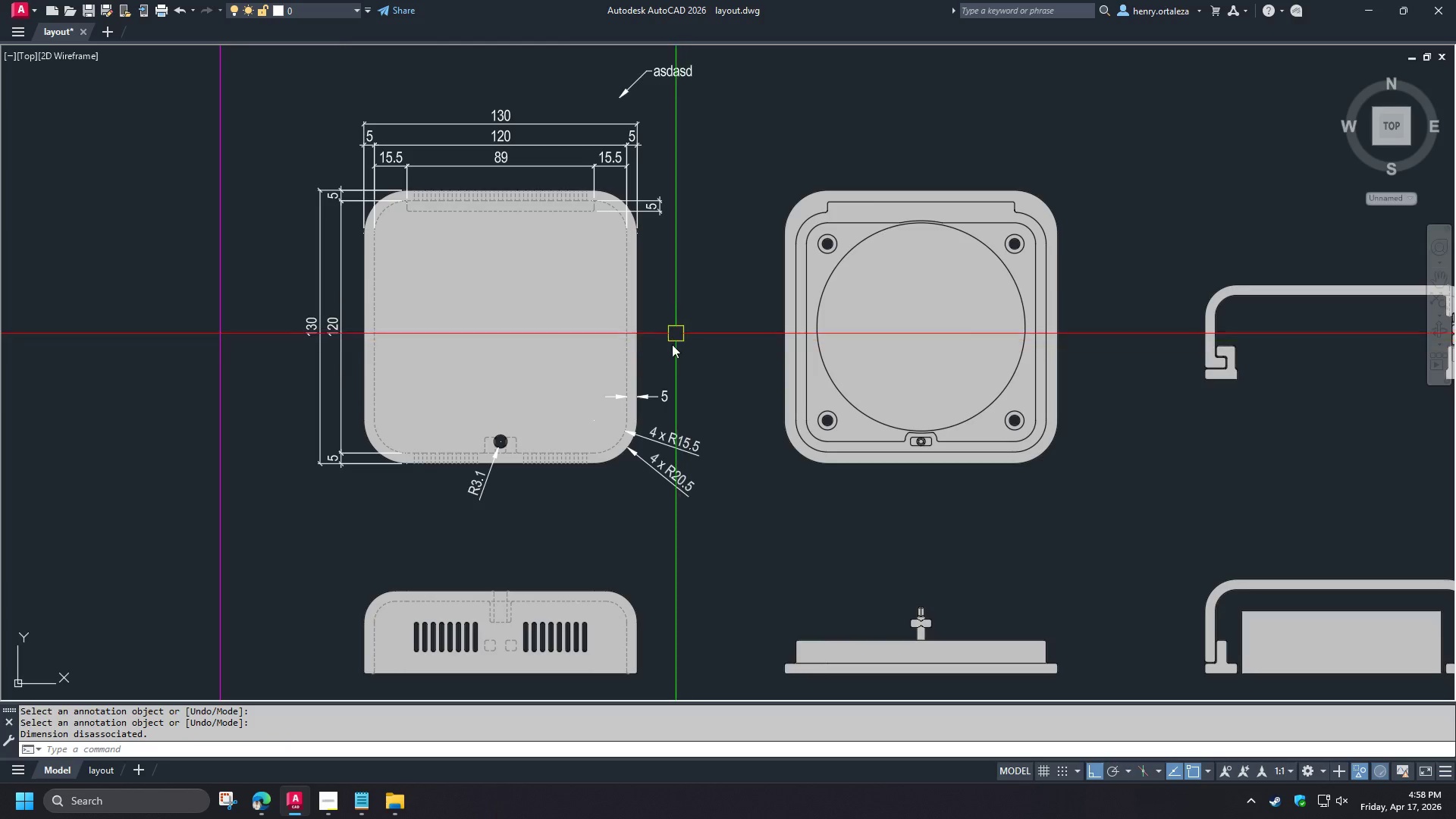 
scroll: coordinate [664, 393], scroll_direction: down, amount: 2.0
 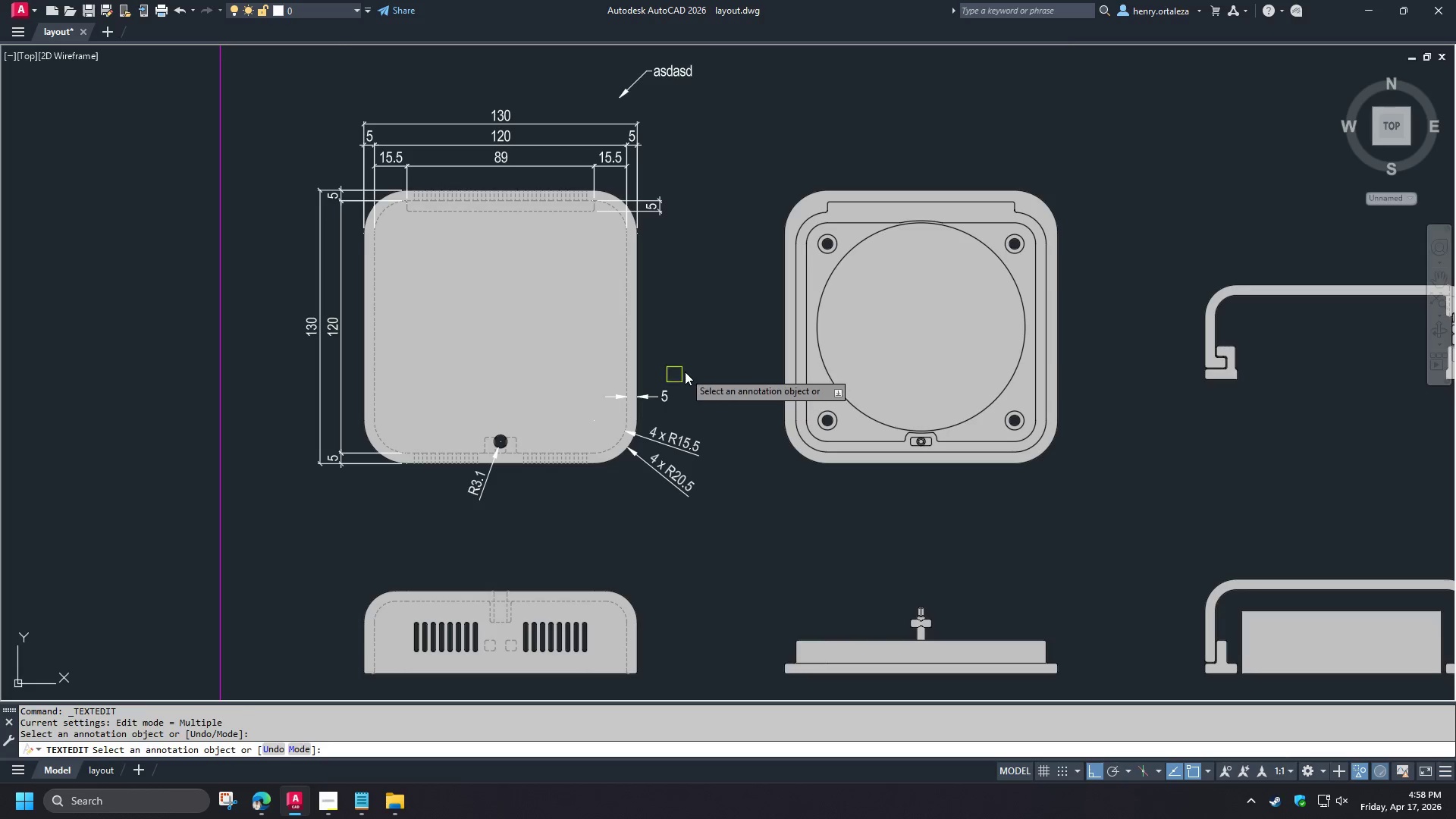 
type(re )
 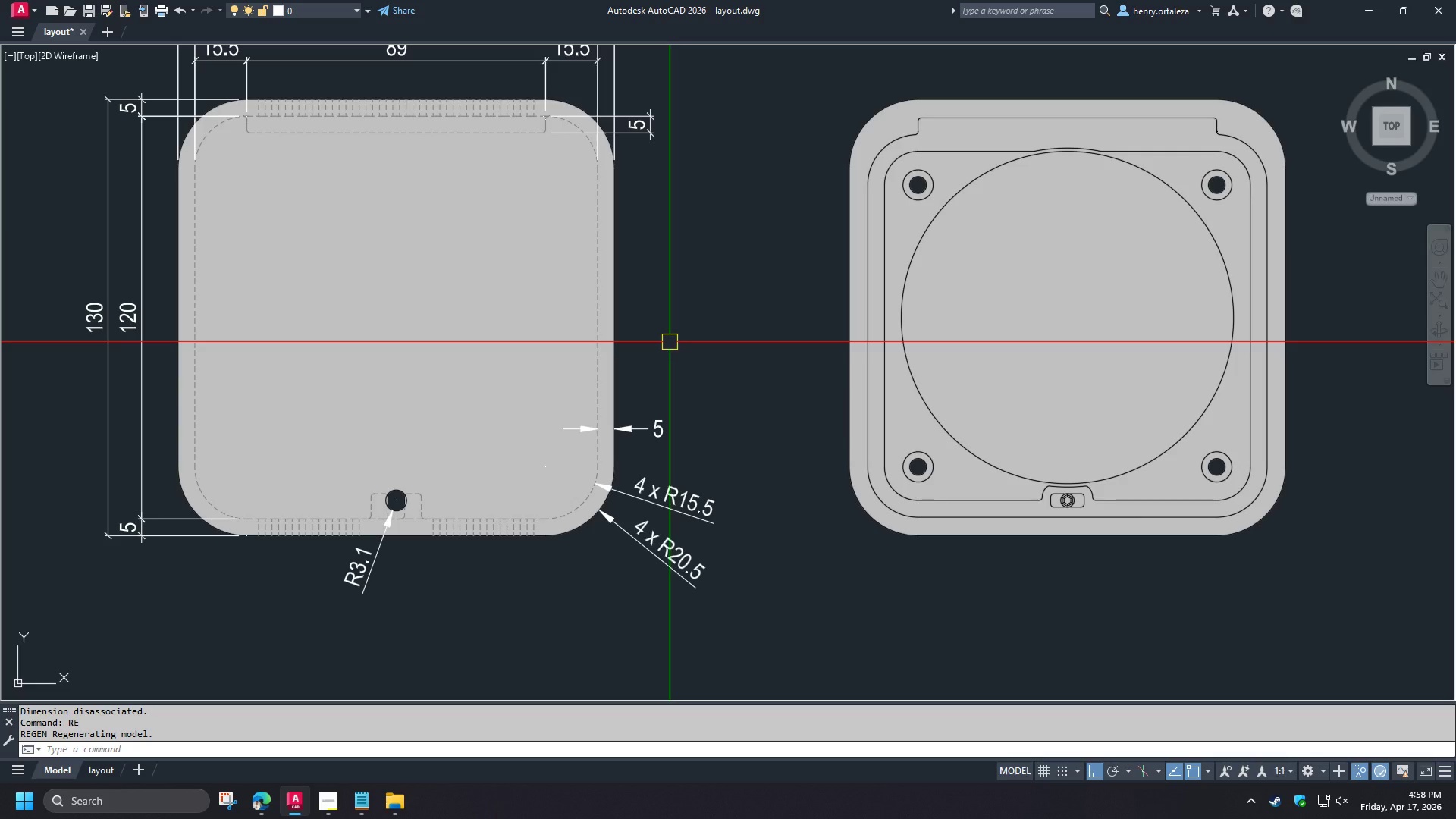 
scroll: coordinate [671, 342], scroll_direction: up, amount: 1.0
 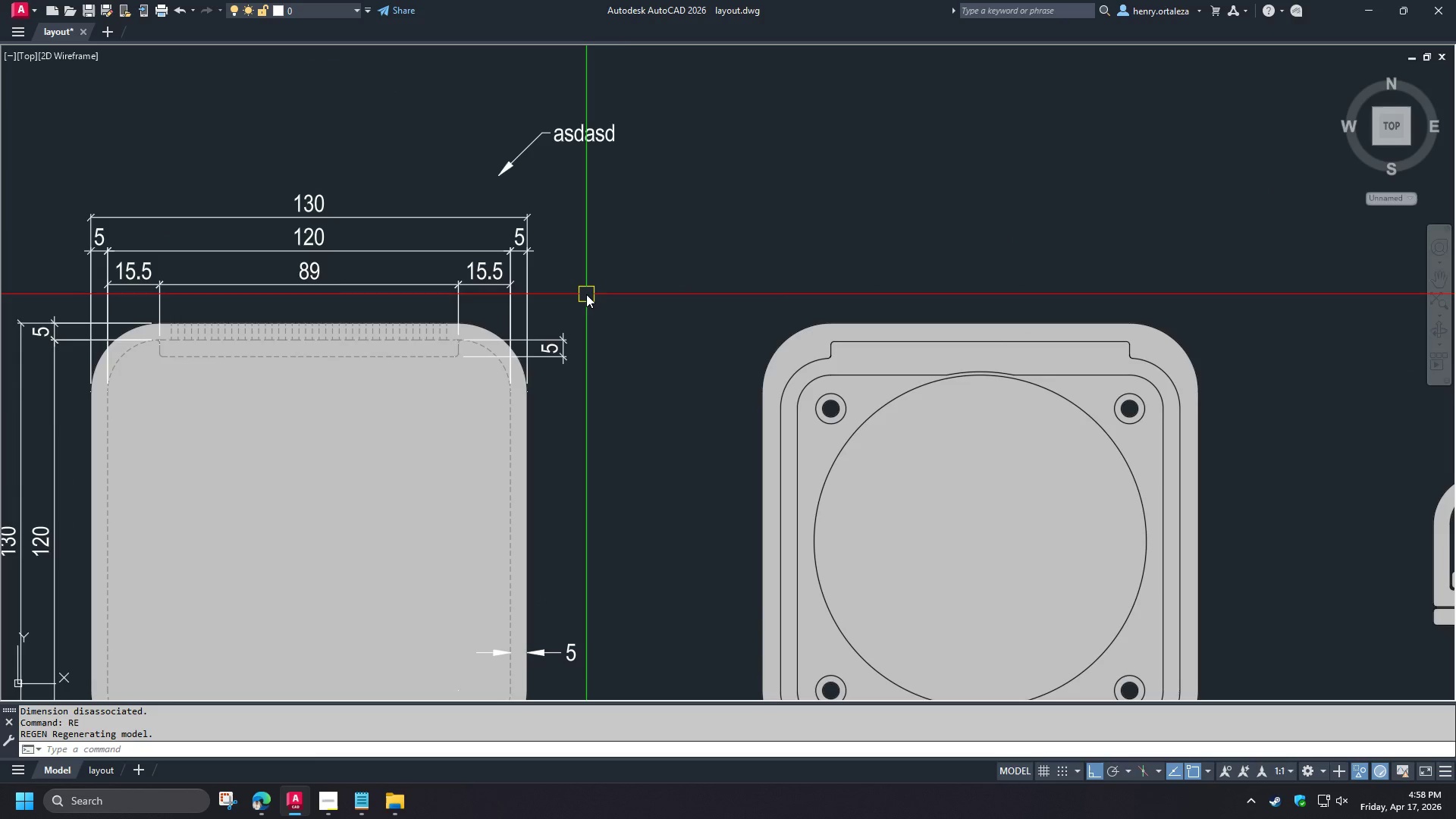 
wait(8.22)
 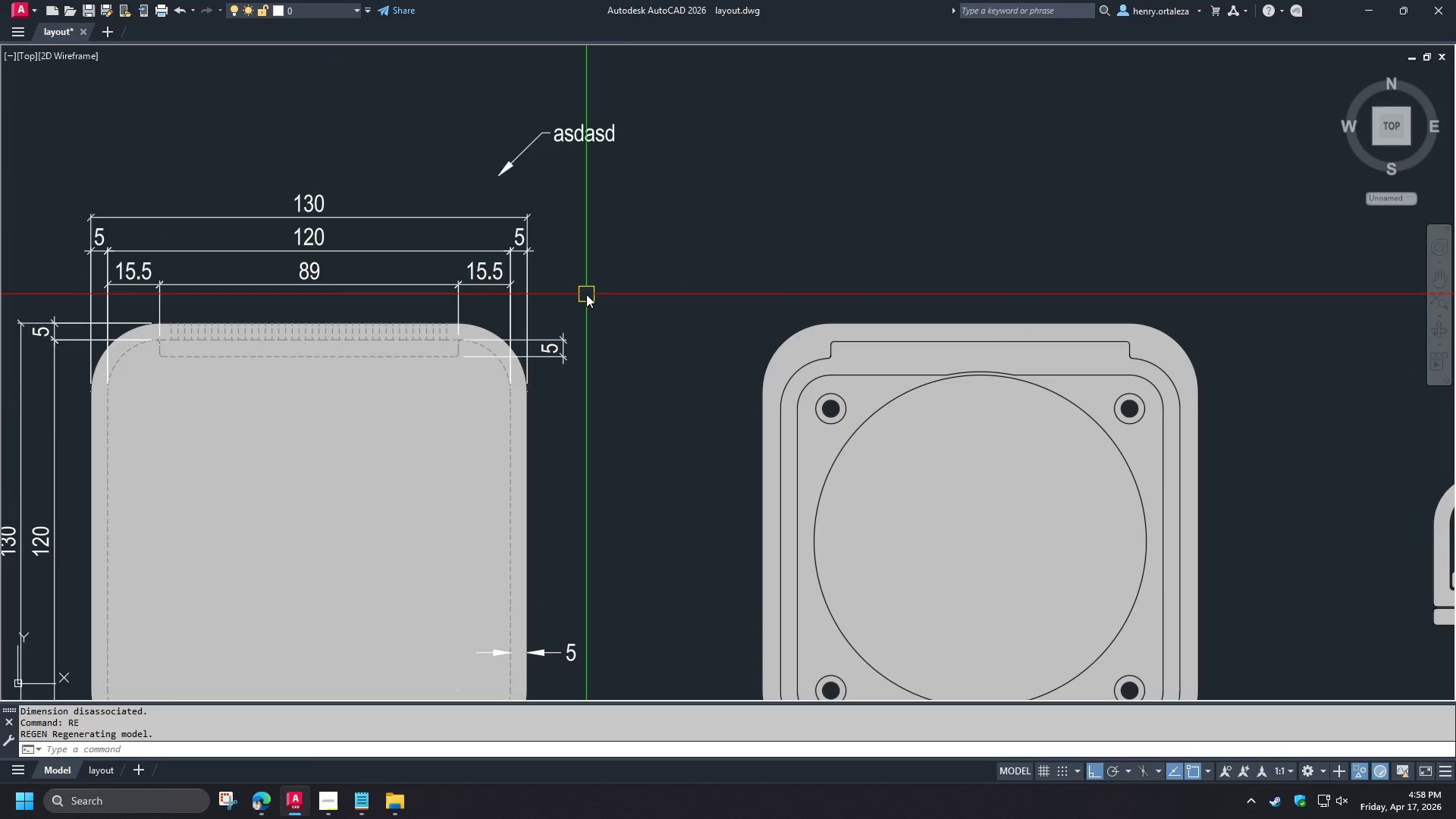 
left_click([576, 137])
 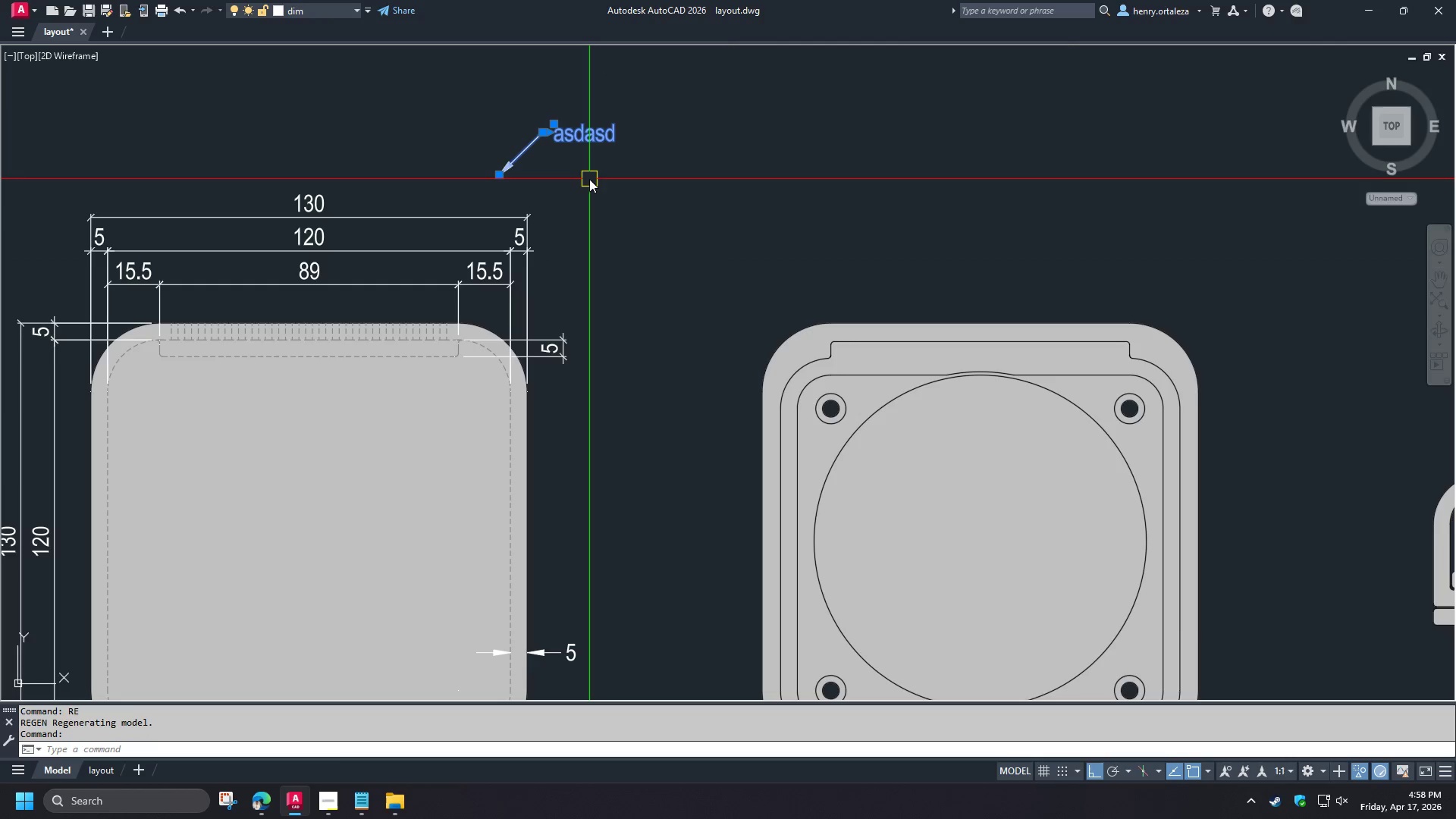 
key(M)
 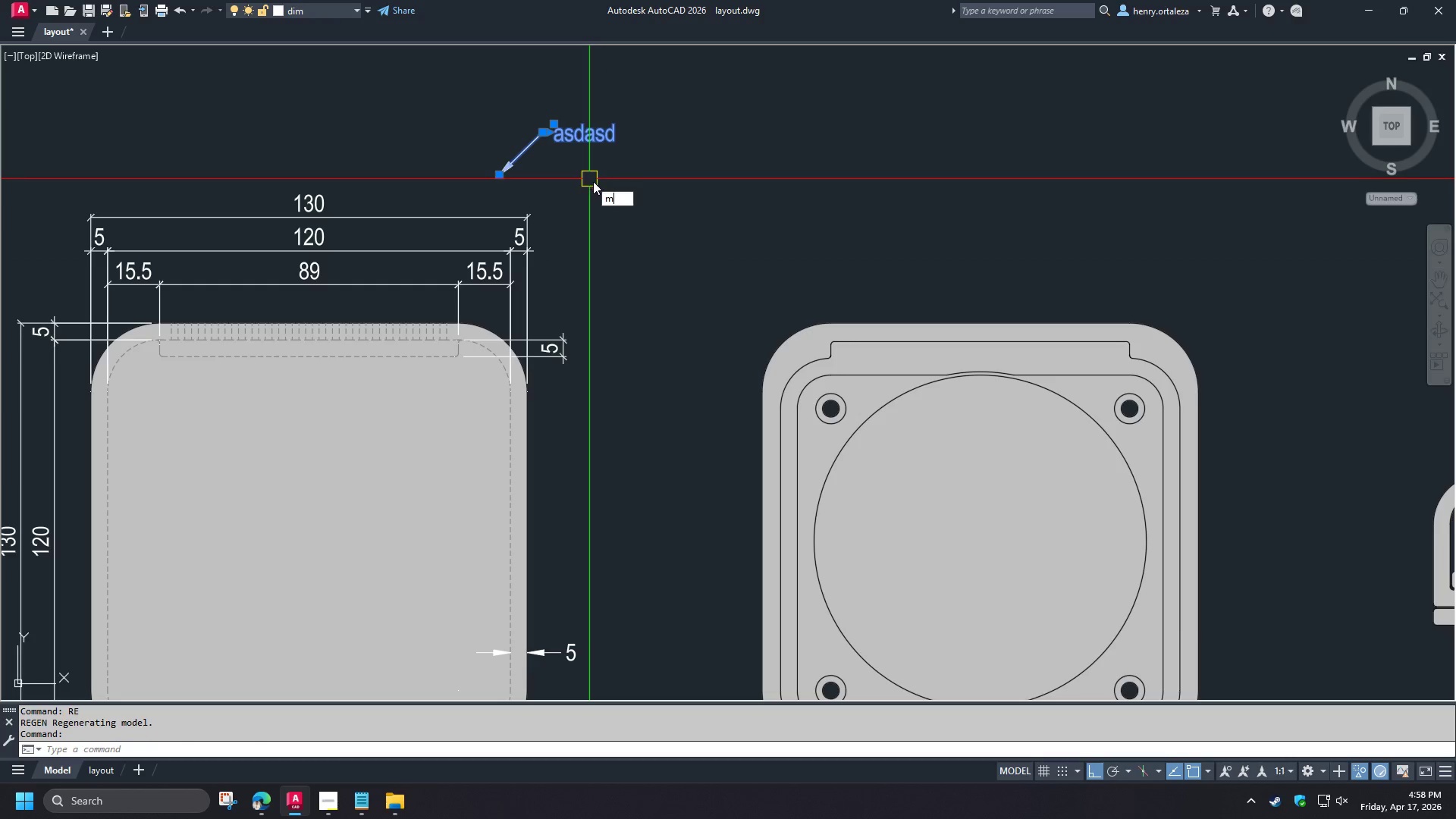 
key(Space)
 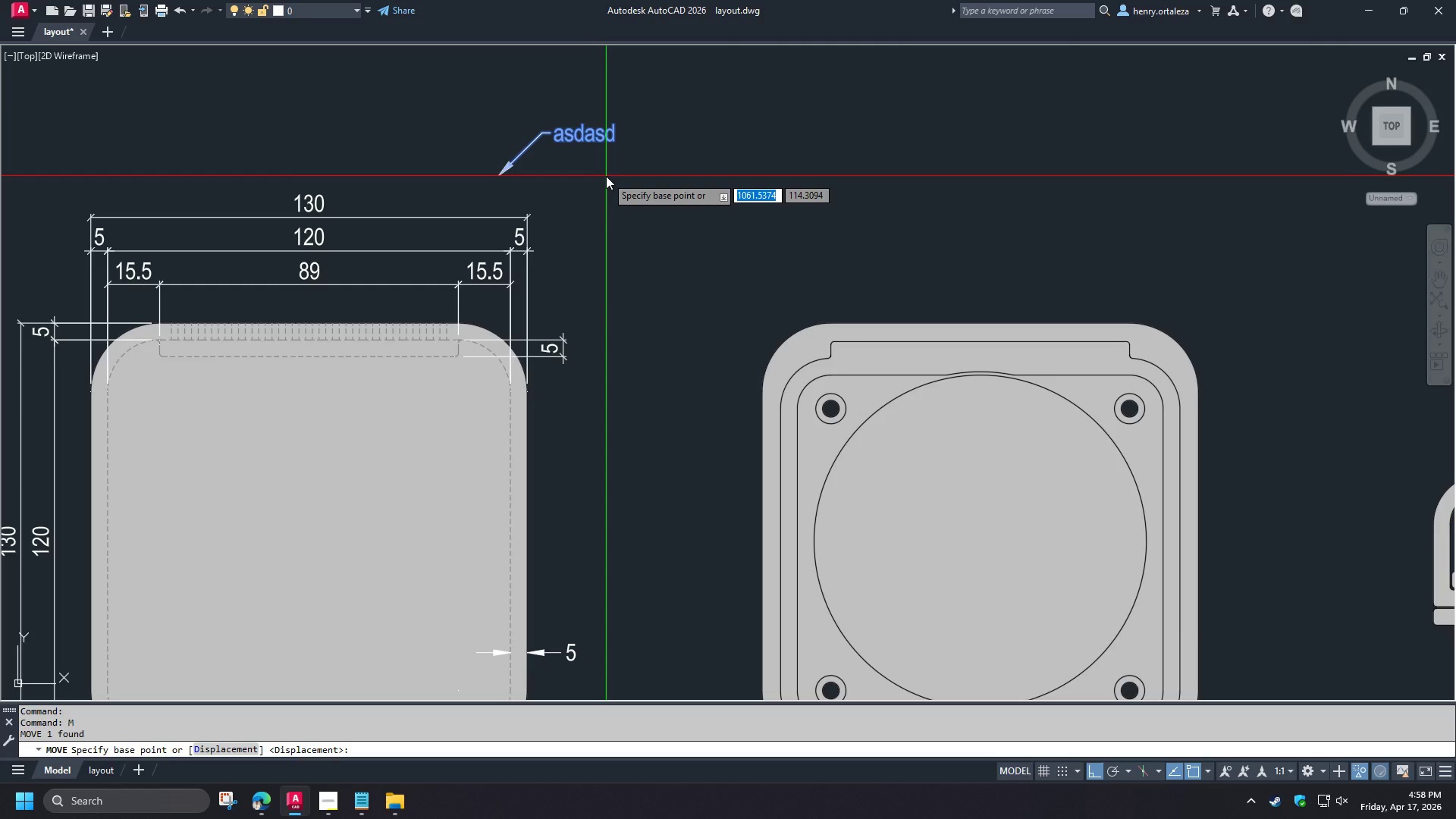 
wait(7.89)
 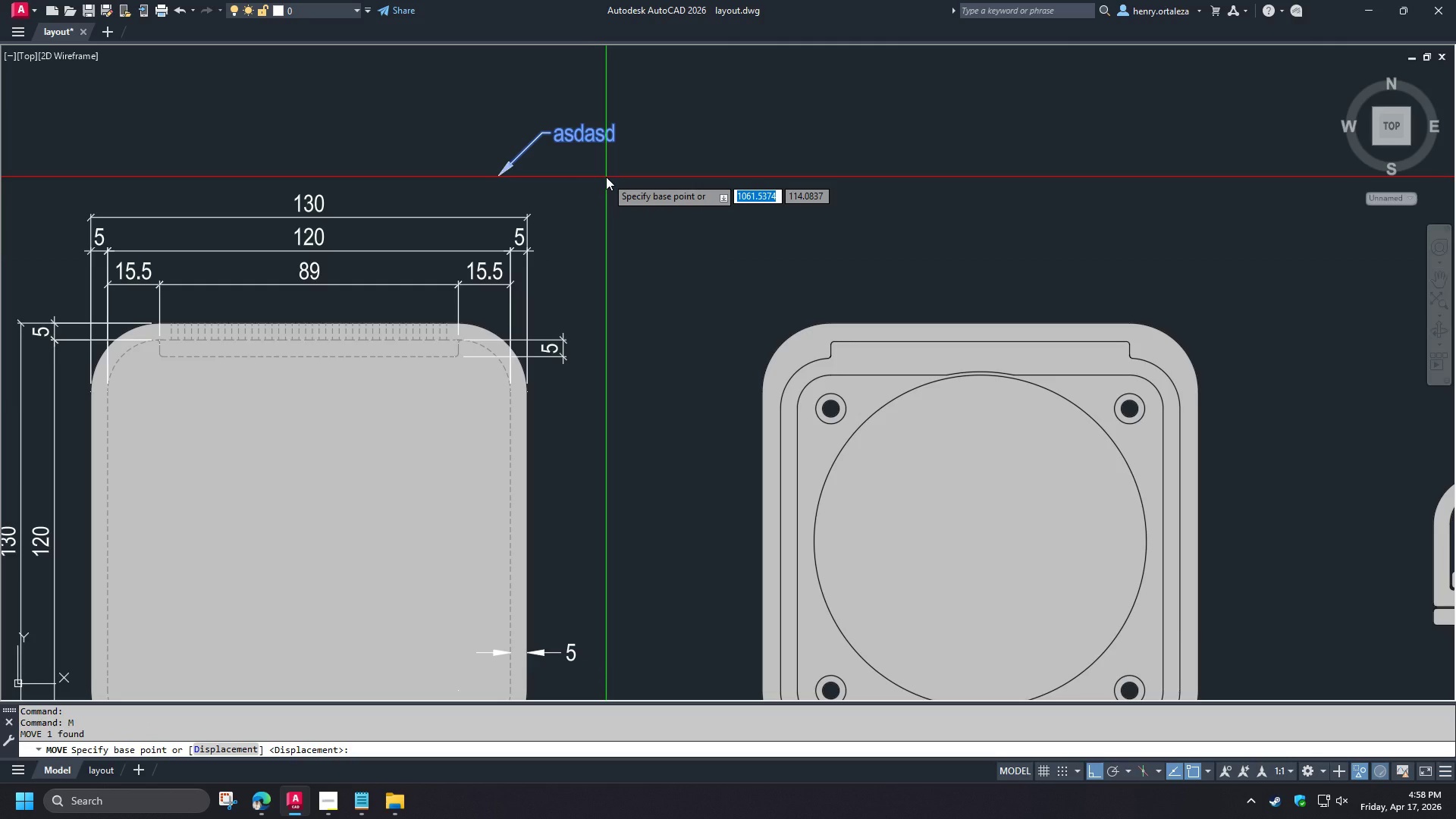 
key(Escape)
 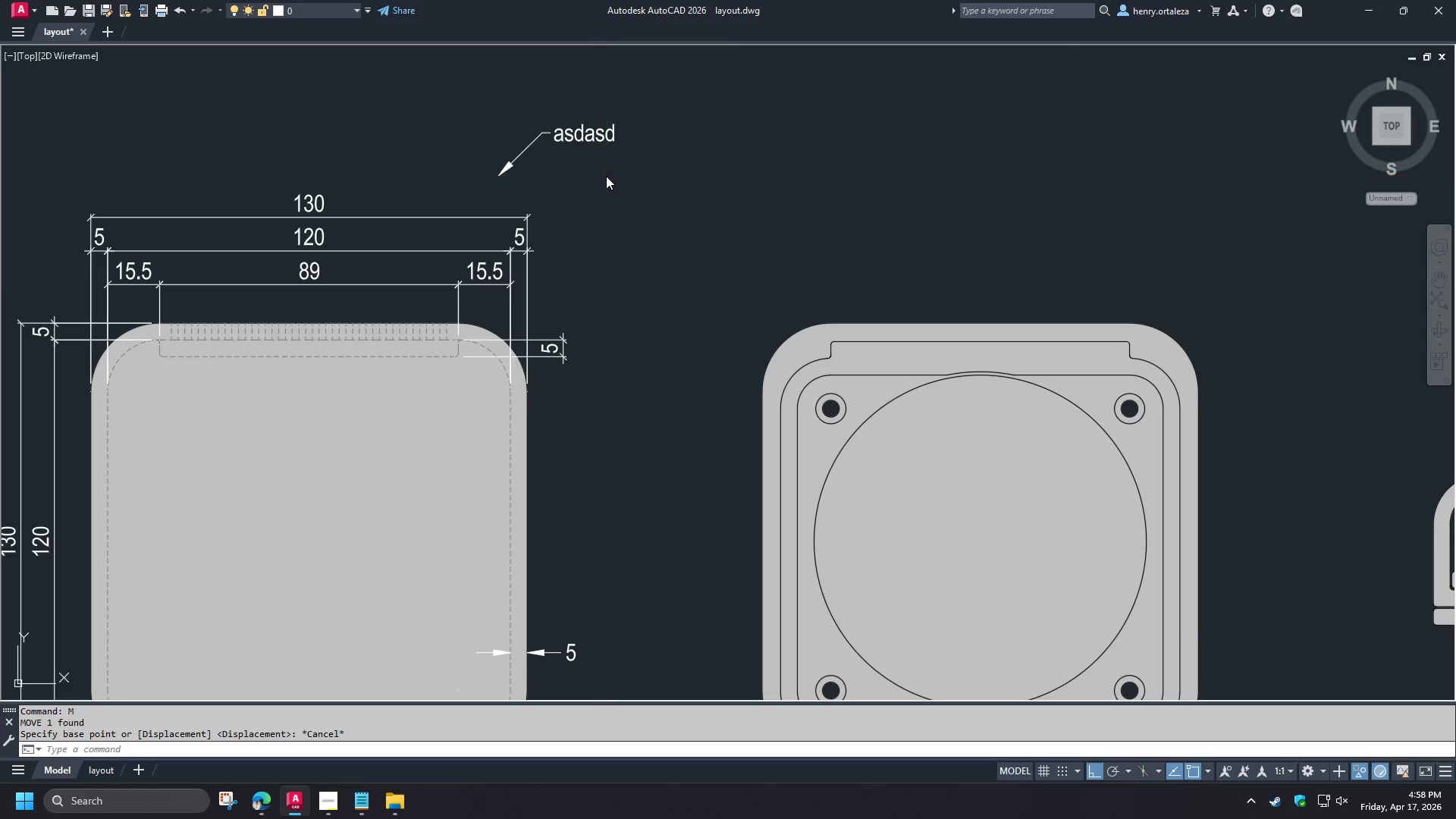 
key(Escape)
 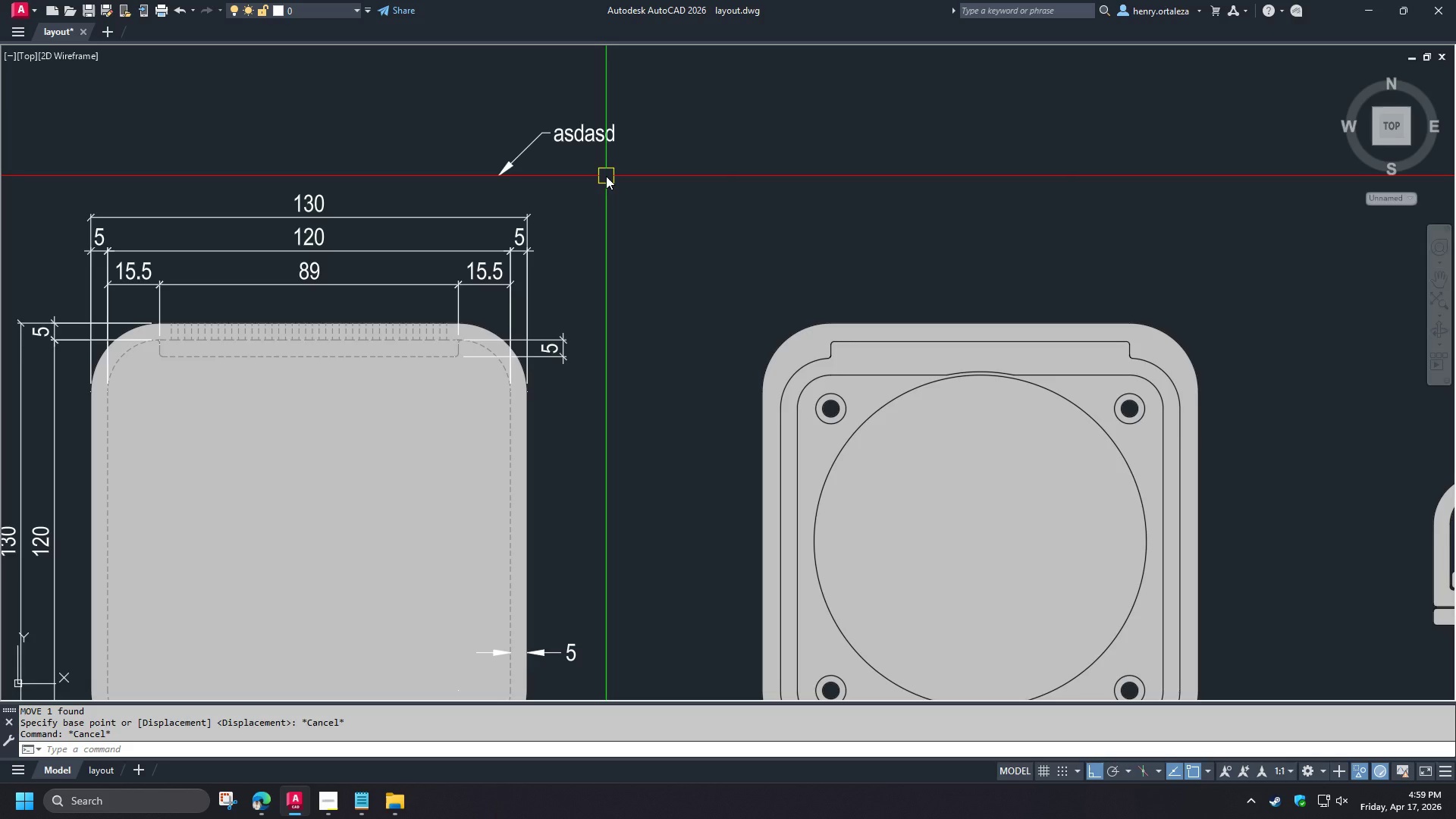 
wait(7.31)
 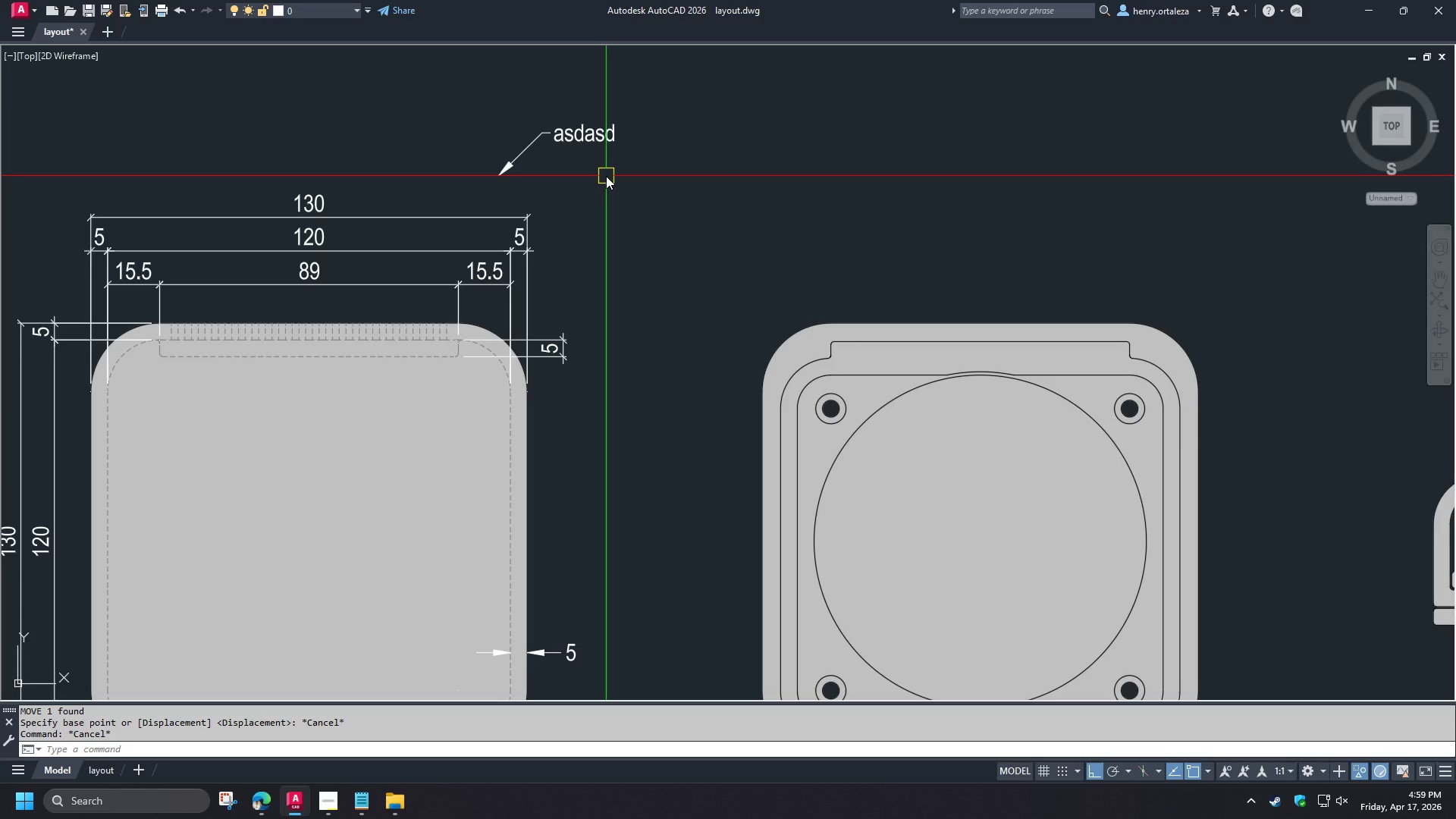 
type(re )
 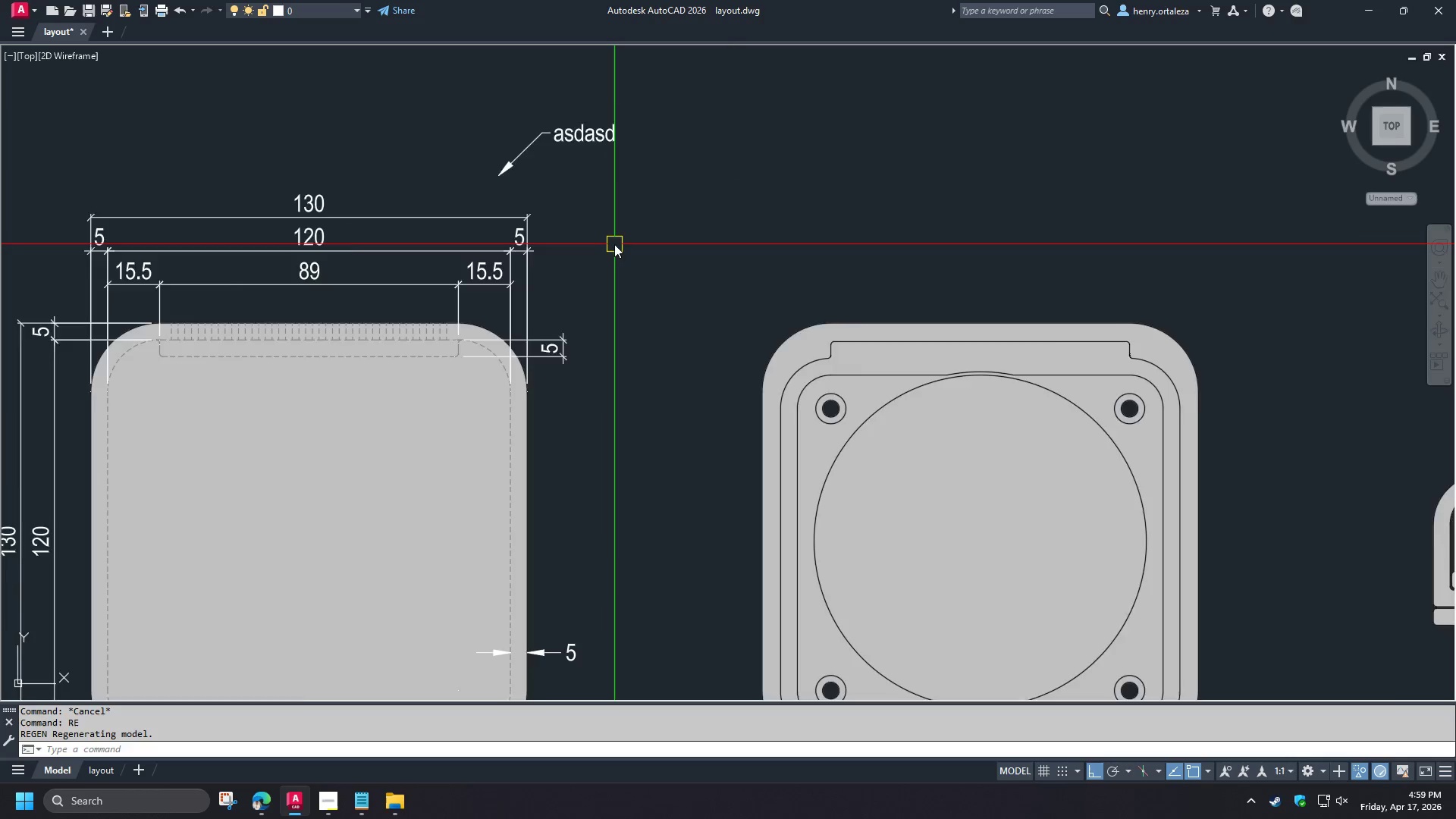 
scroll: coordinate [614, 244], scroll_direction: down, amount: 1.0
 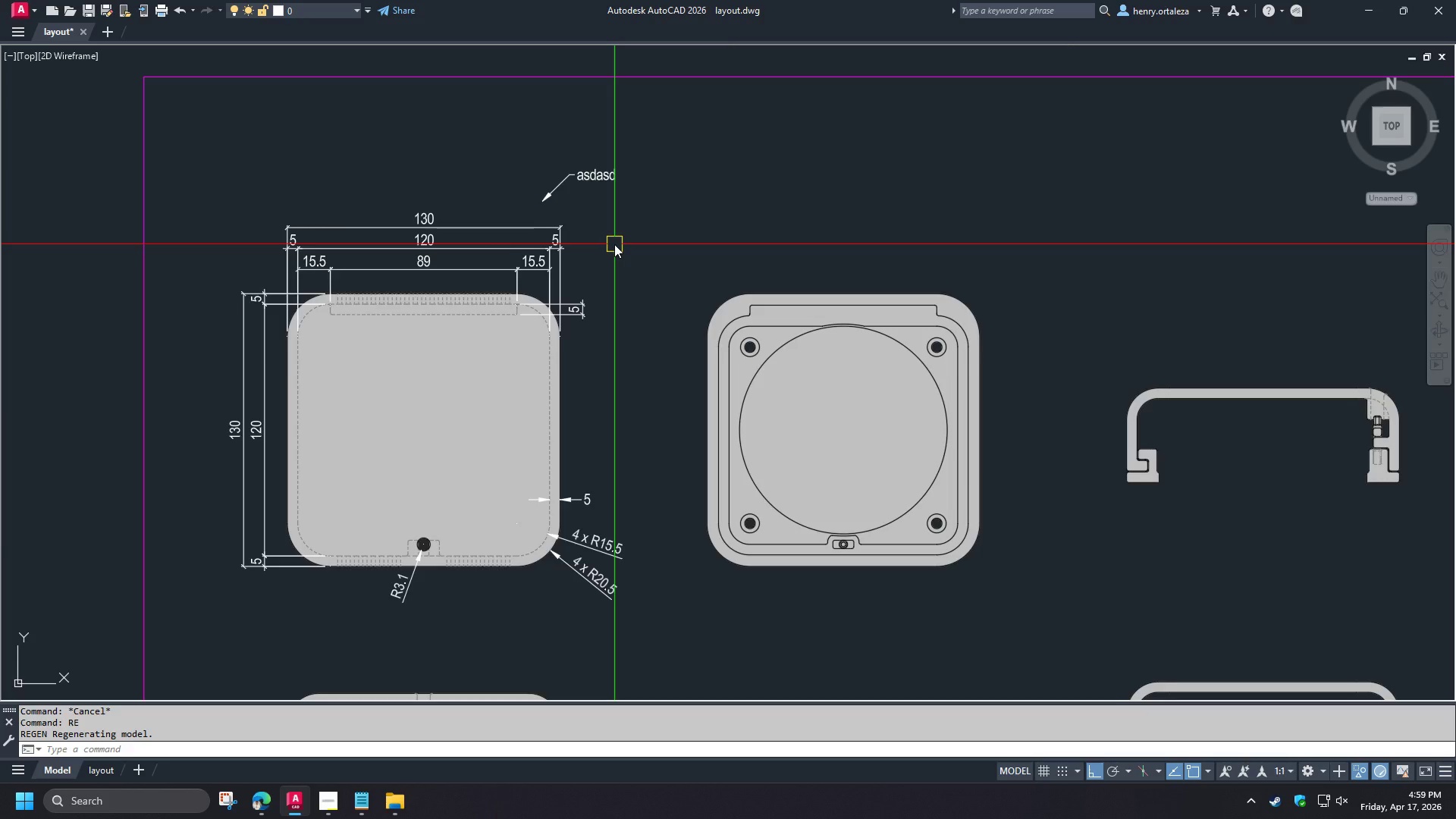 
scroll: coordinate [614, 244], scroll_direction: up, amount: 1.0
 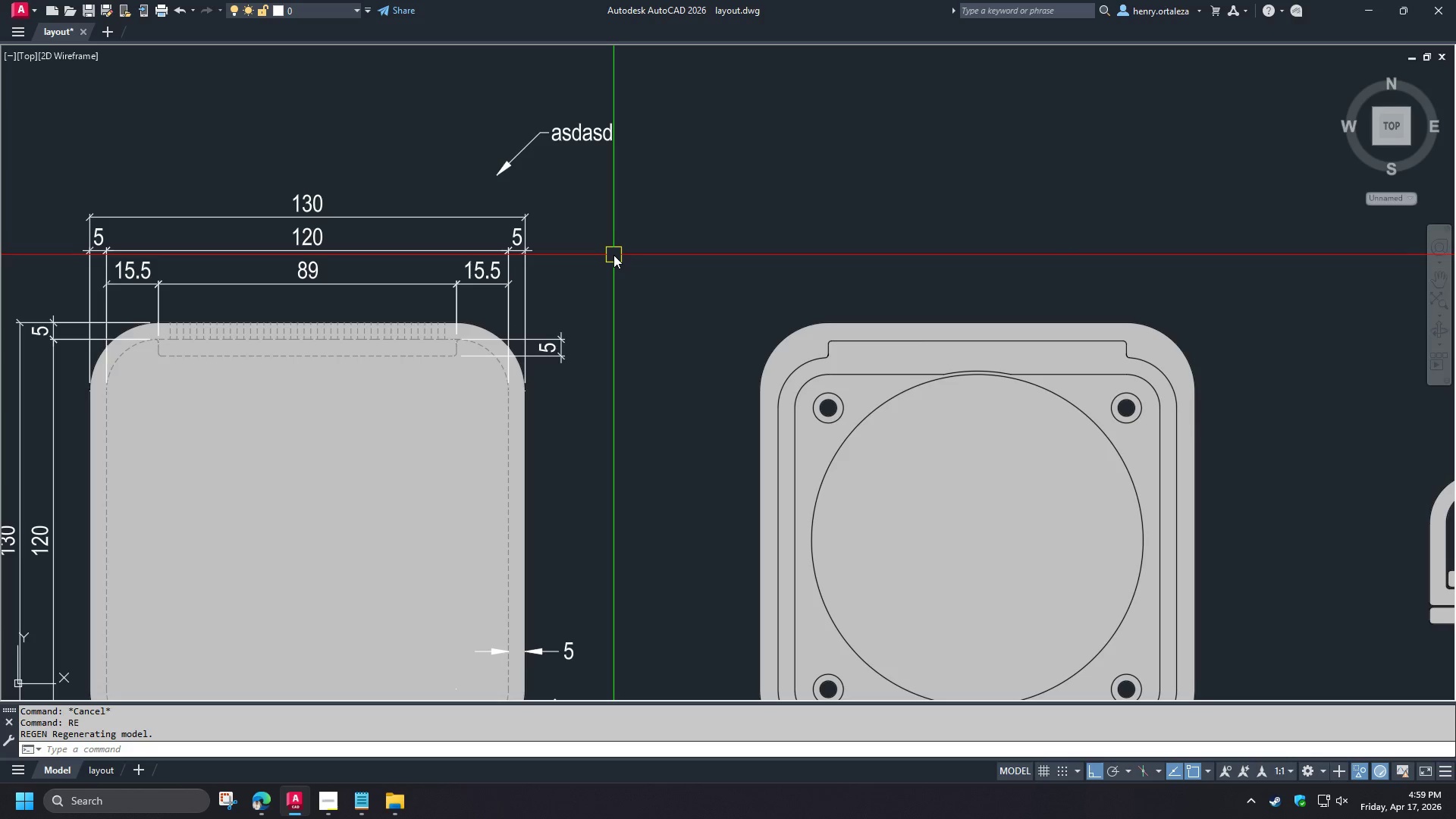 
wait(6.69)
 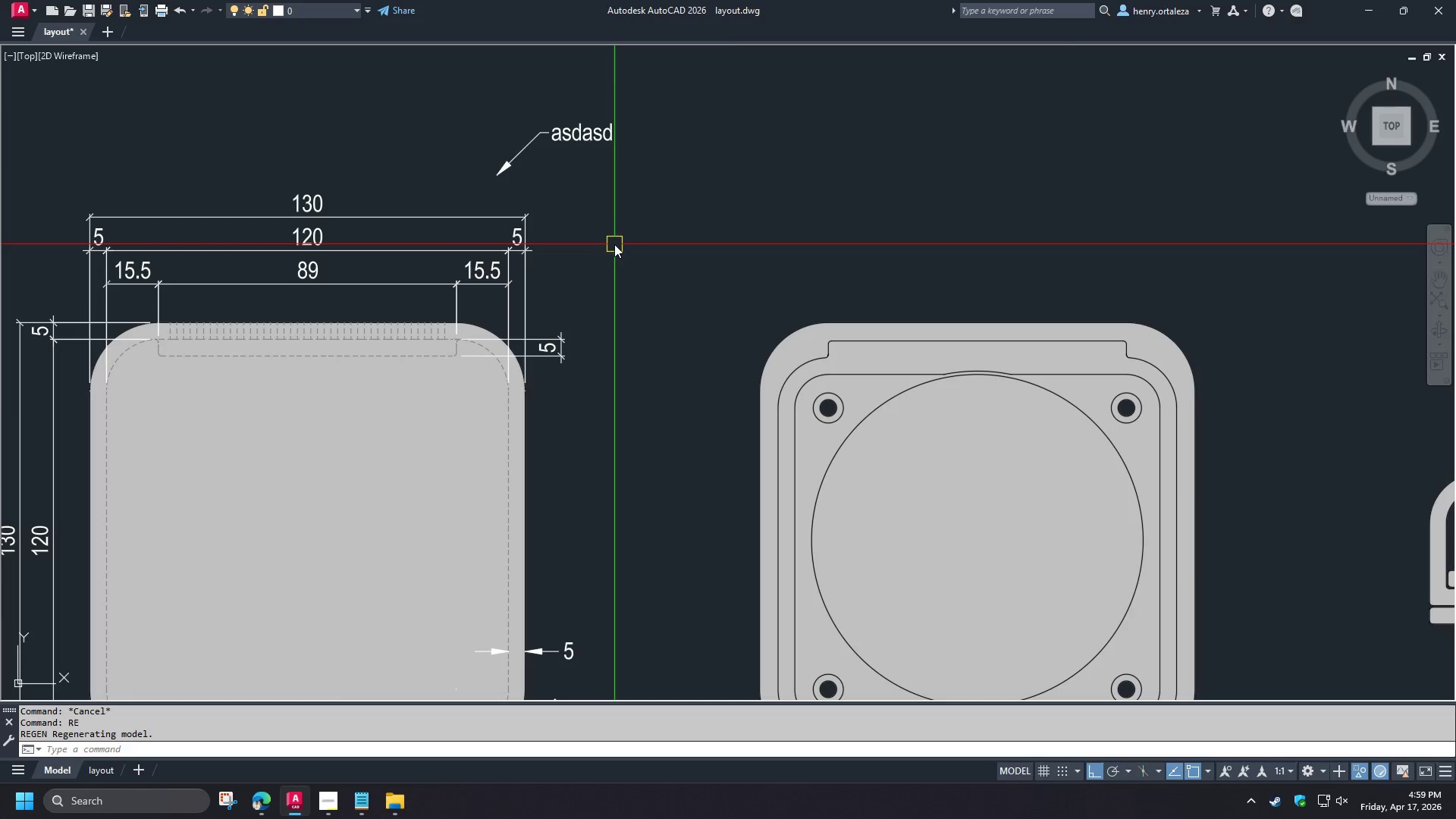 
scroll: coordinate [613, 255], scroll_direction: down, amount: 1.0
 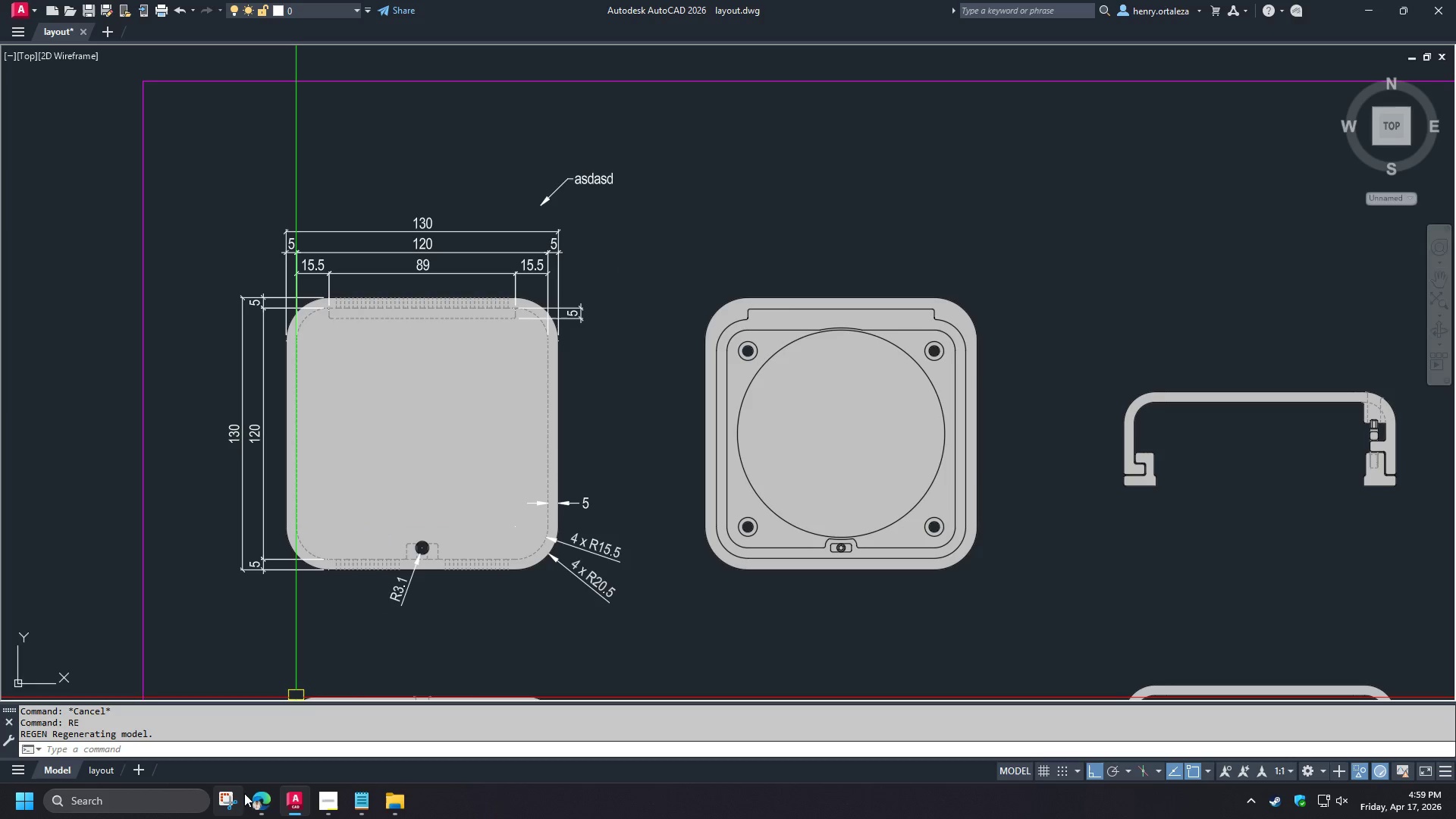 
left_click([252, 815])
 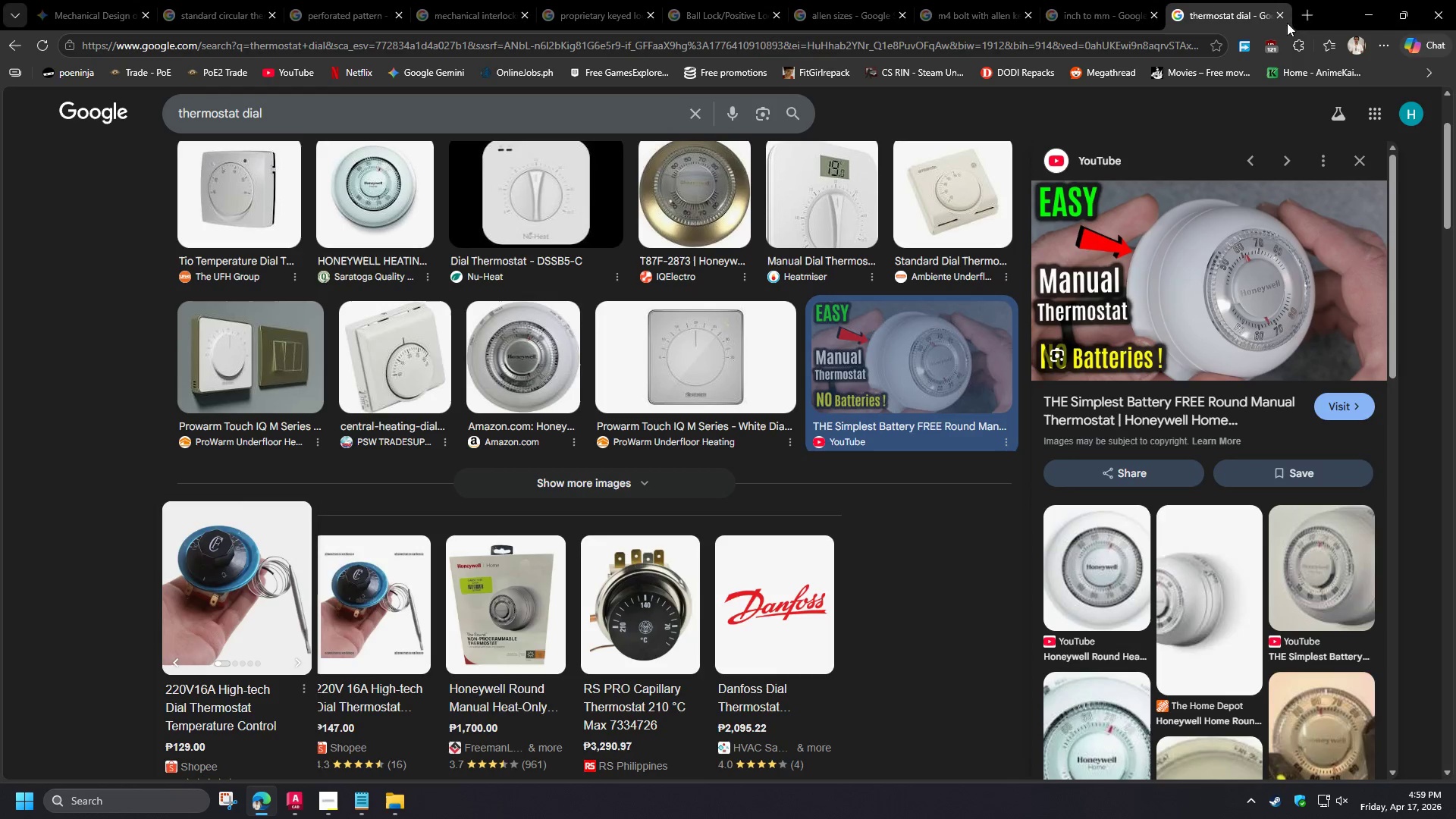 
left_click([1301, 9])
 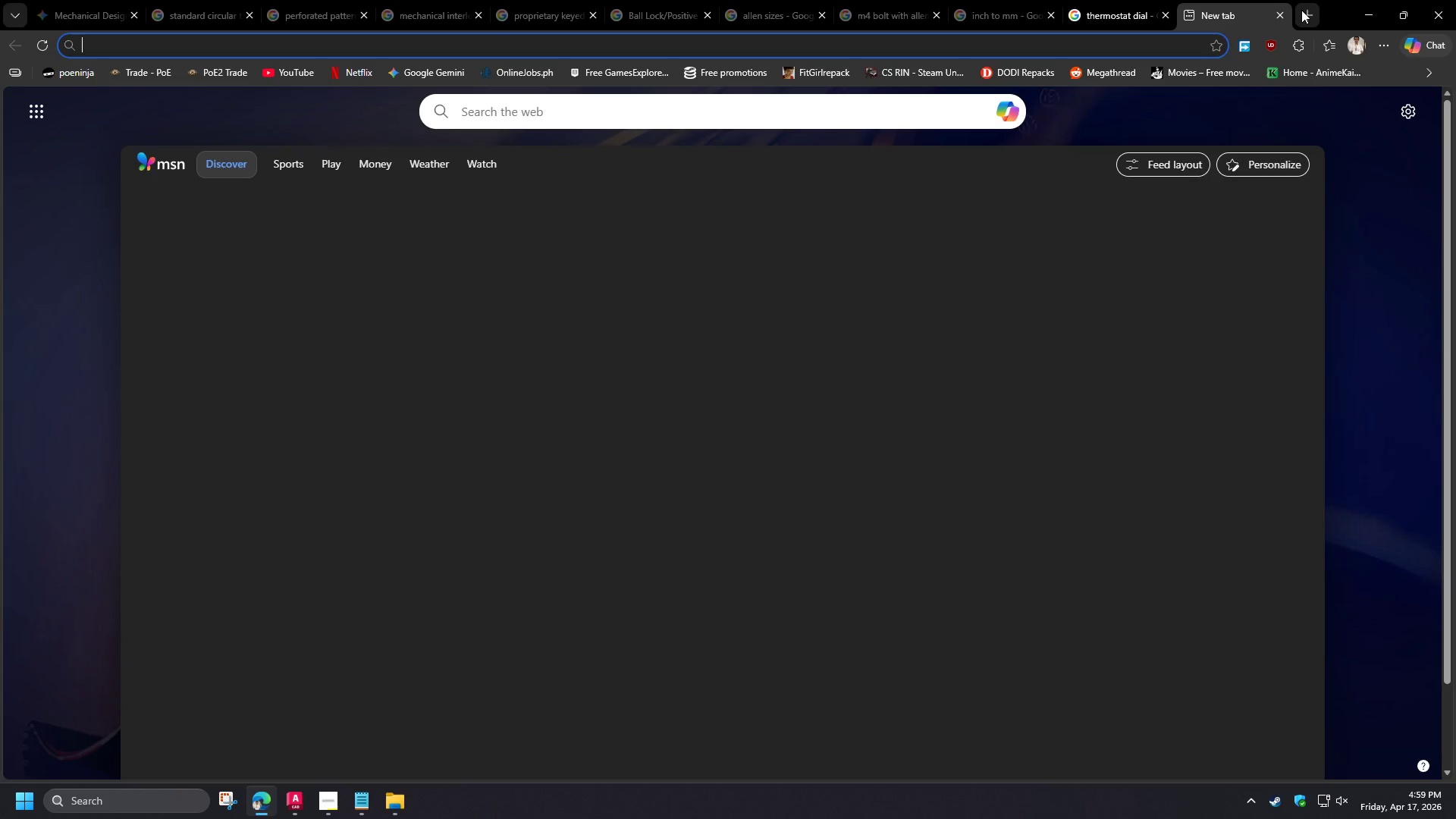 
type(tooth and groove)
 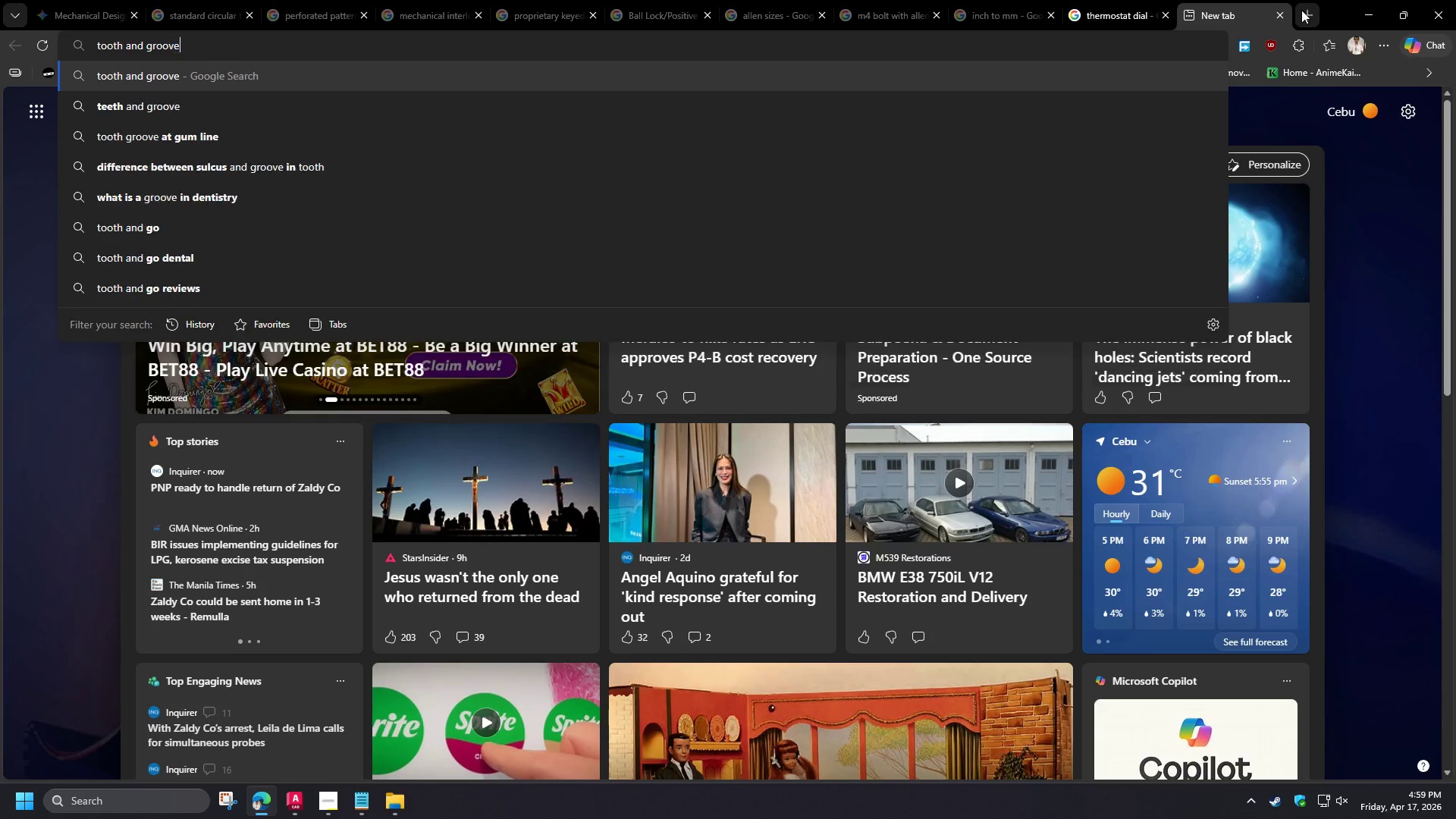 
key(Enter)
 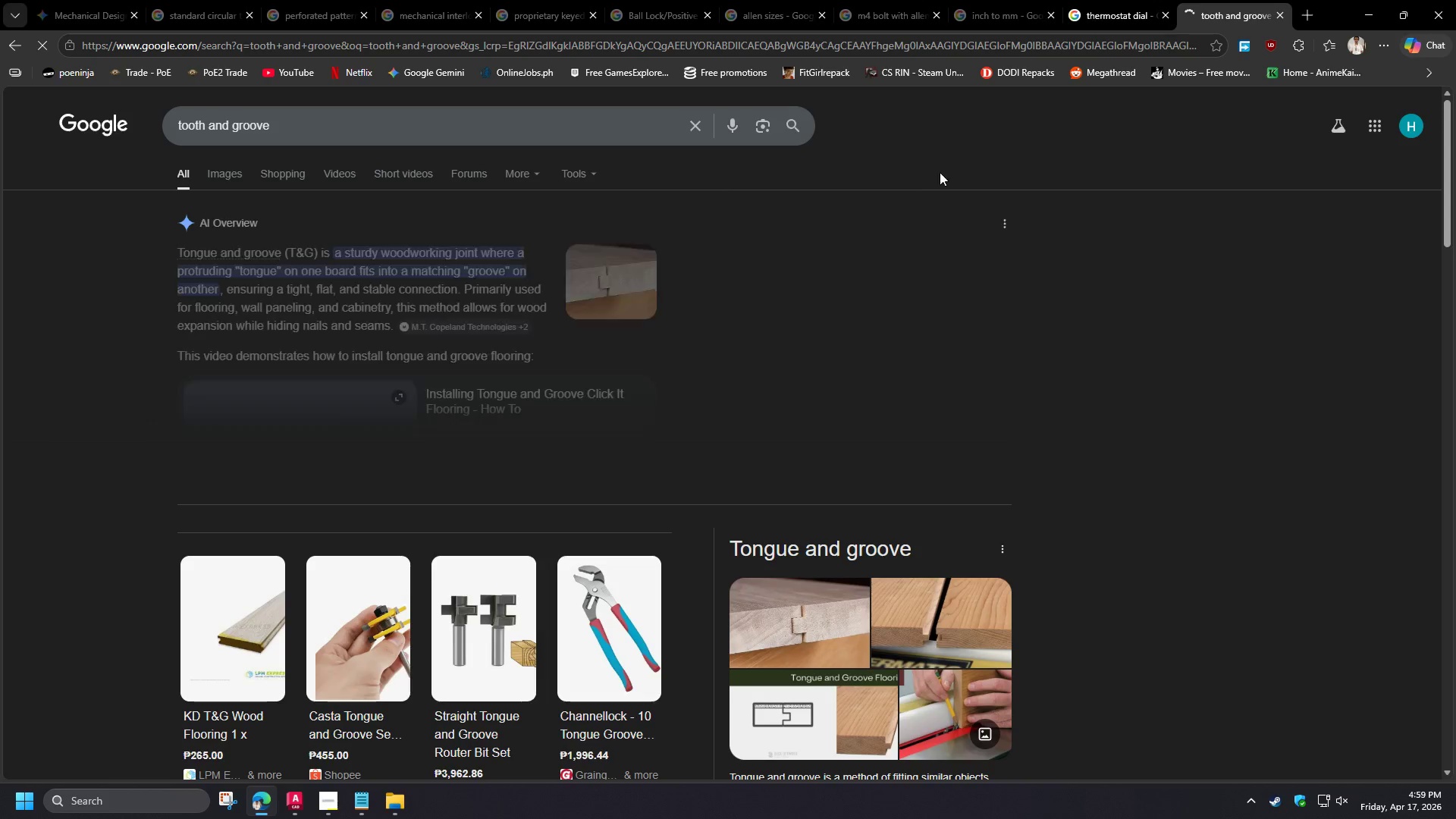 
mouse_move([931, 187])
 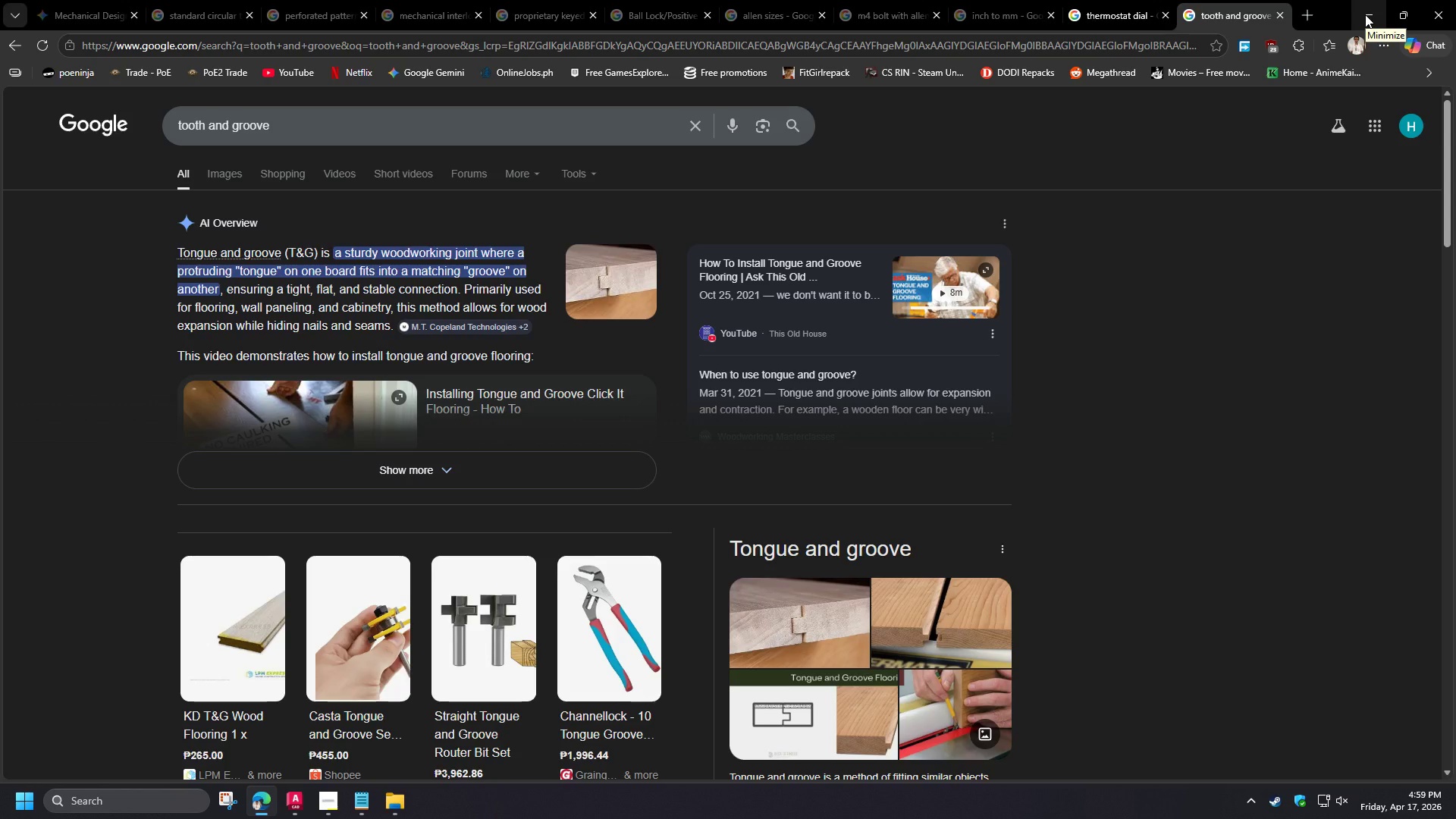 
wait(11.16)
 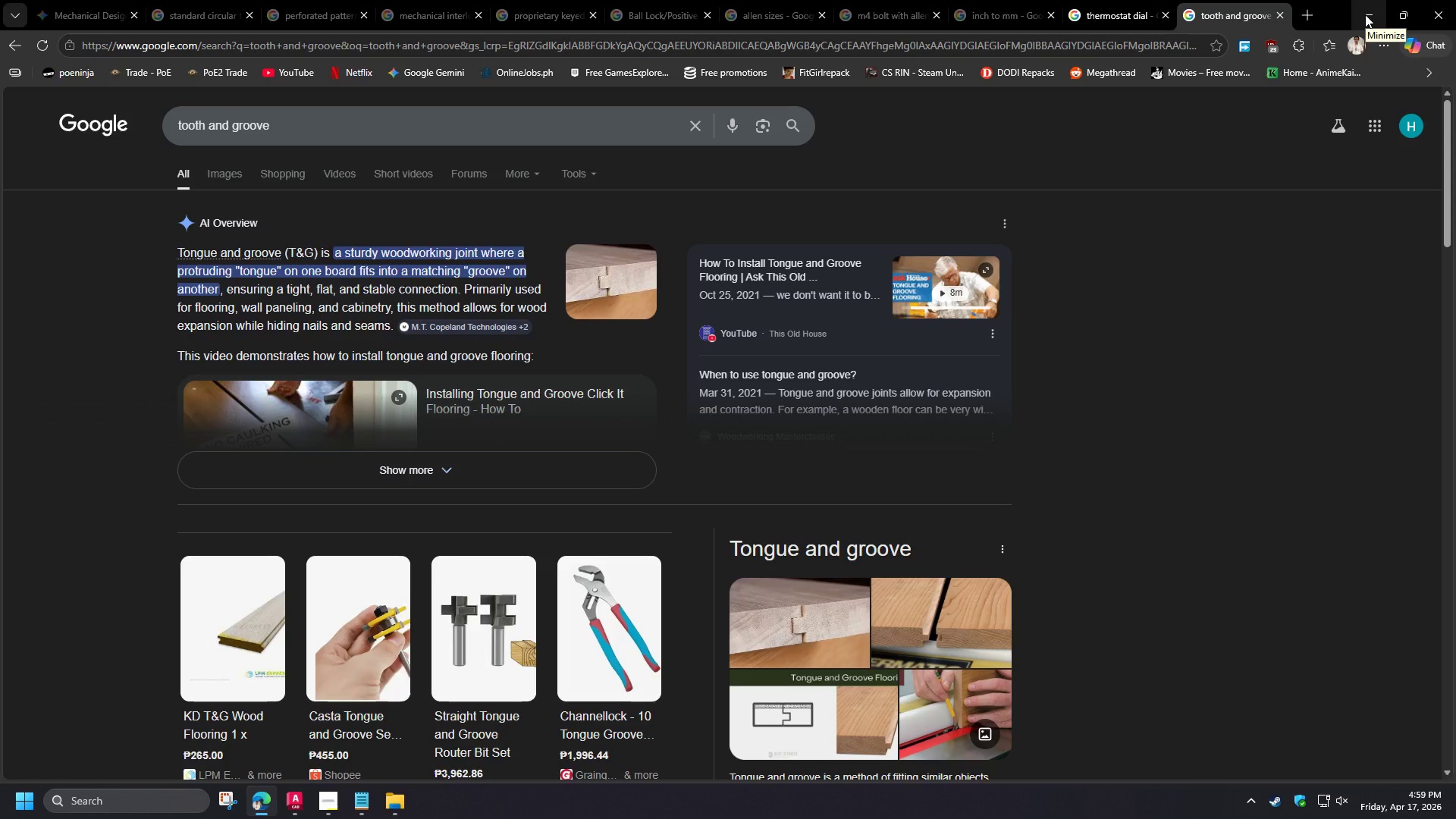 
left_click([1365, 14])
 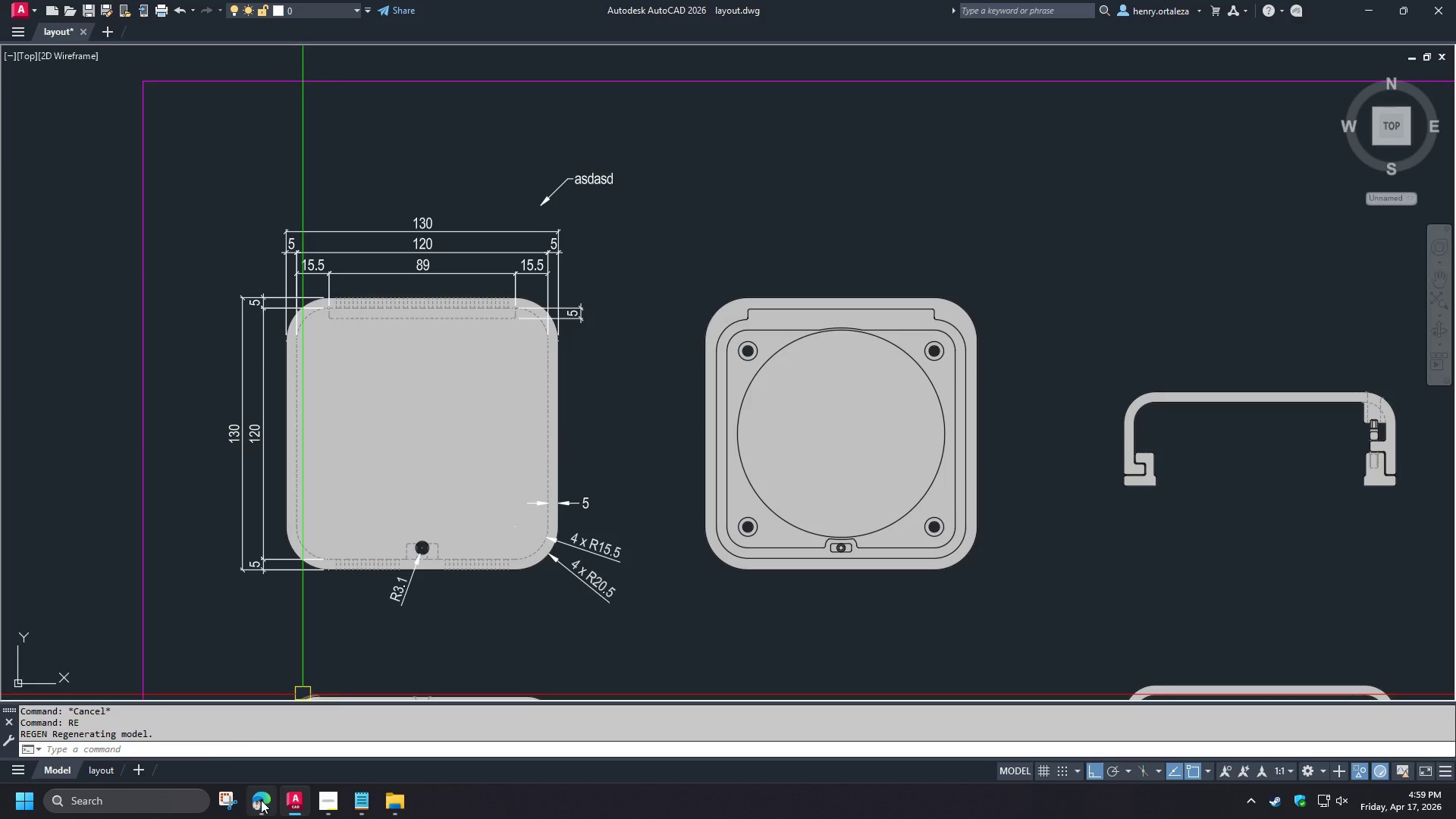 
left_click([262, 800])
 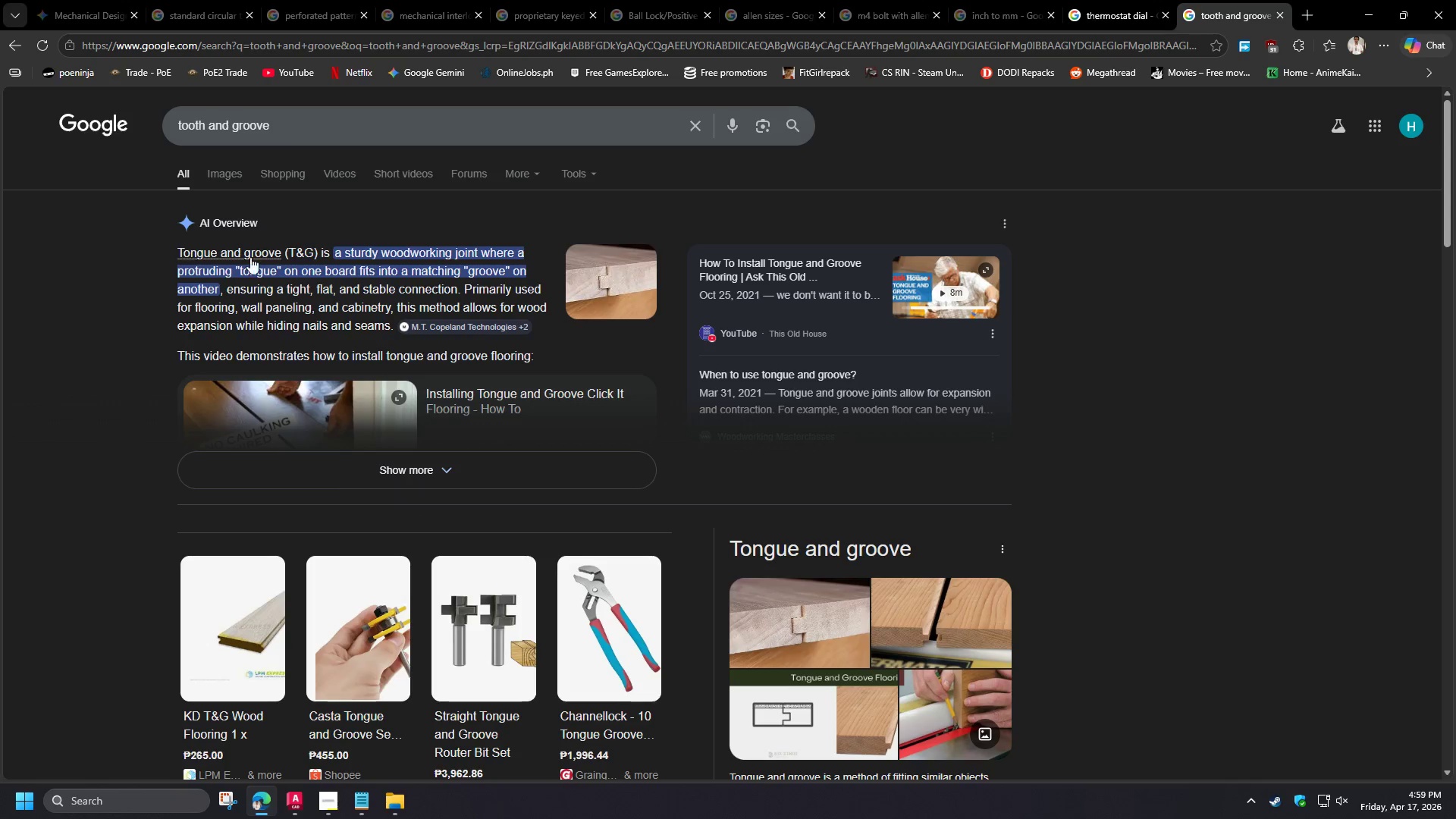 
left_click([250, 254])
 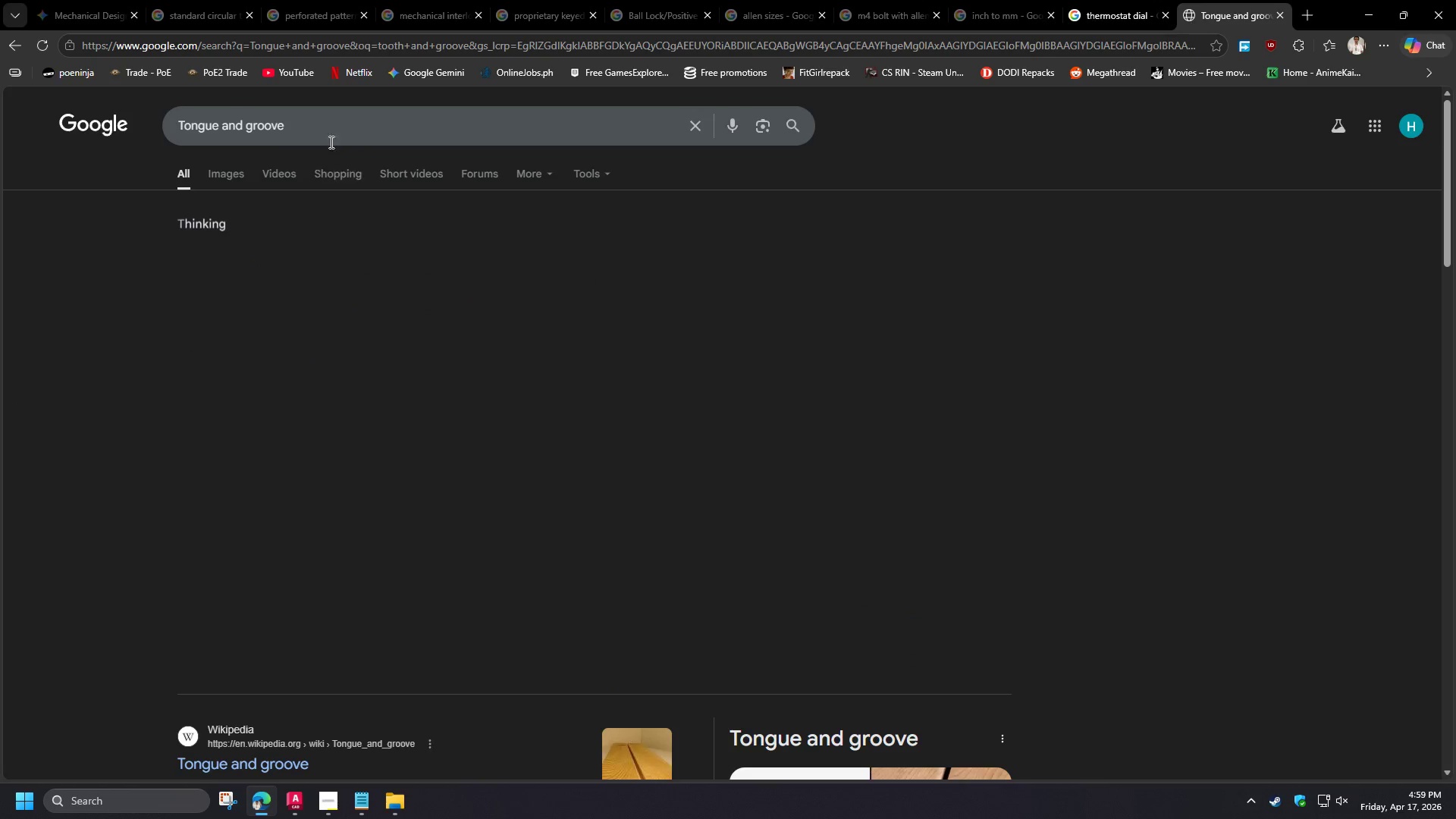 
left_click([331, 135])
 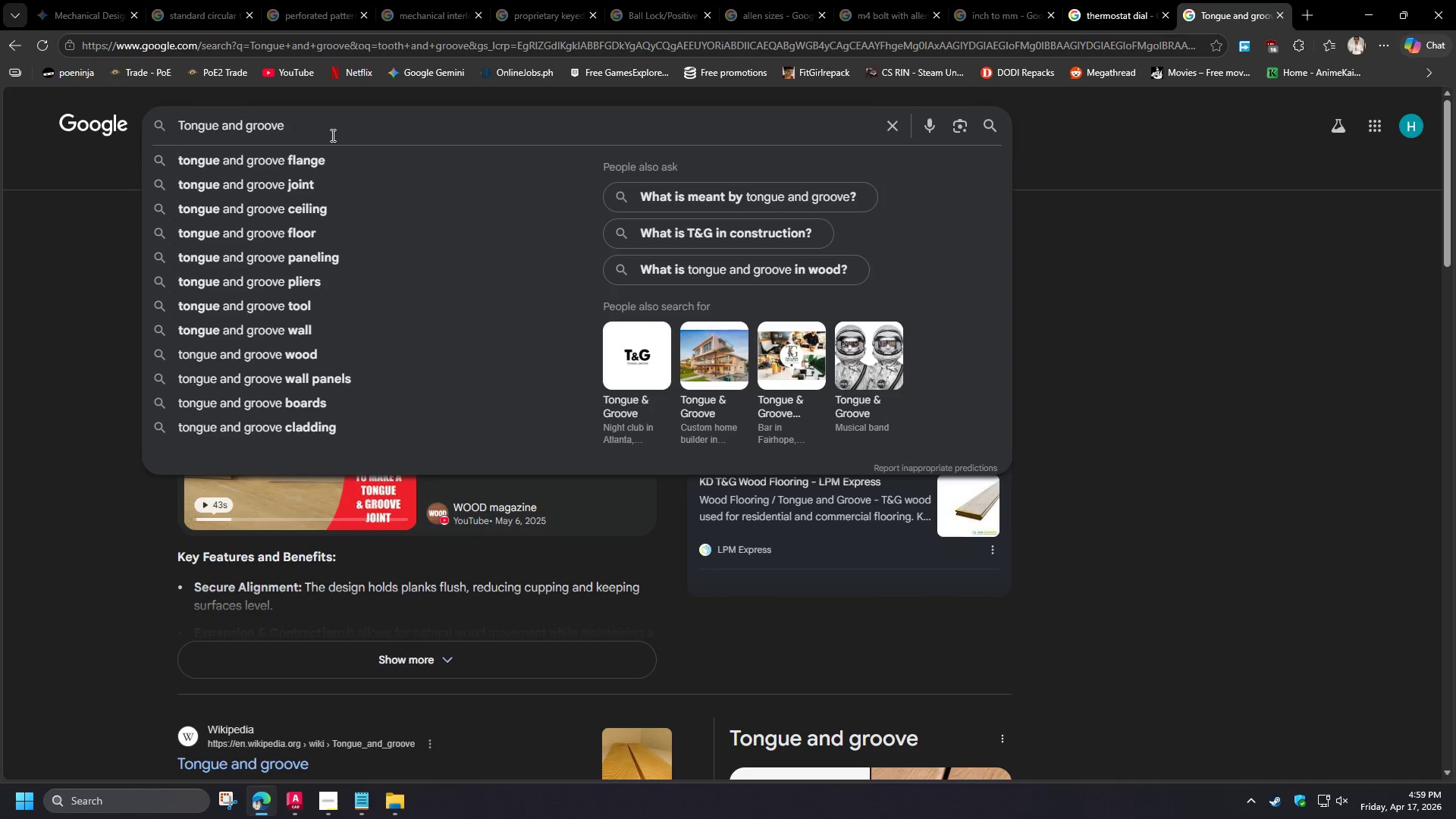 
type( lock)
 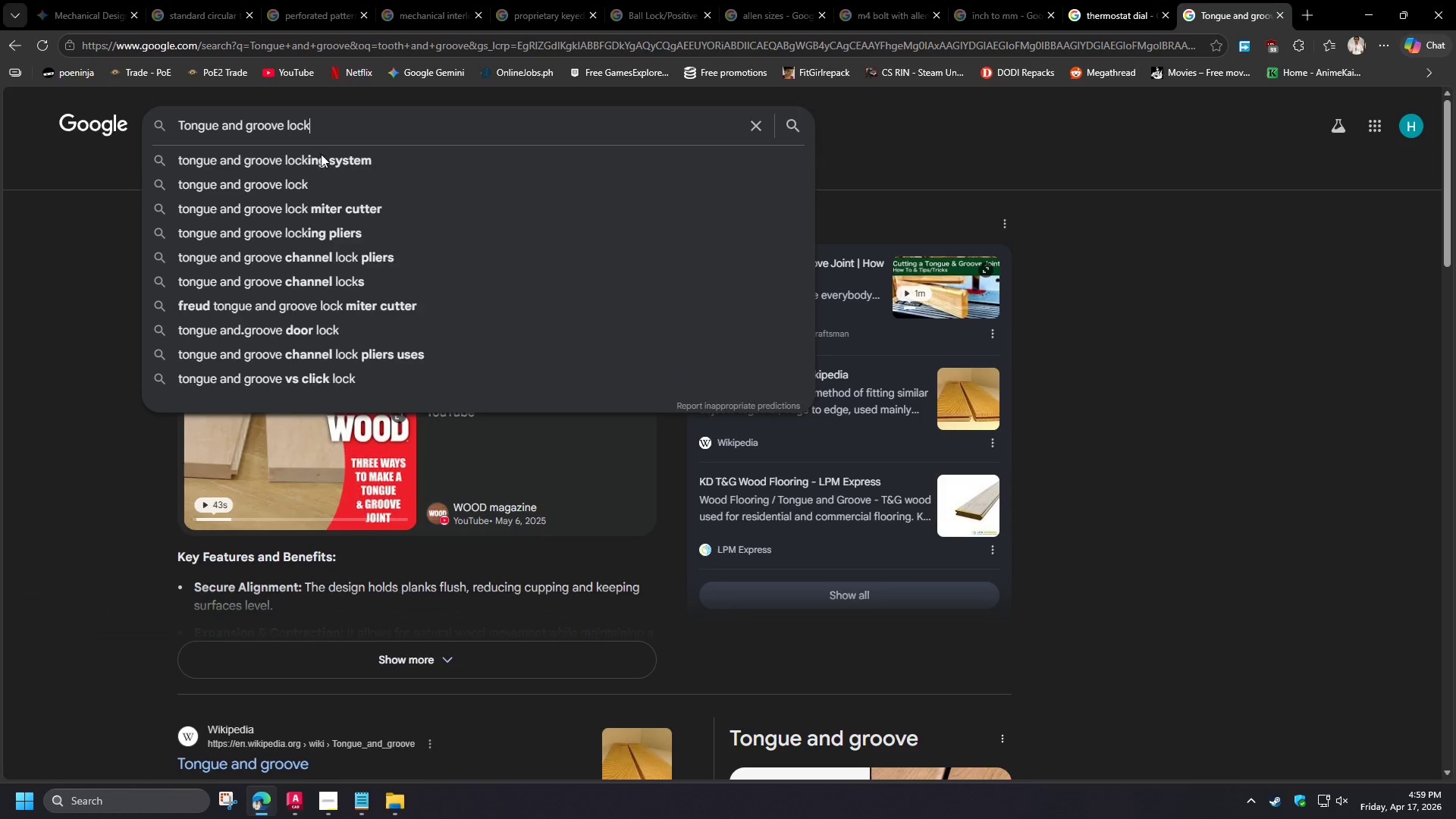 
left_click([325, 157])
 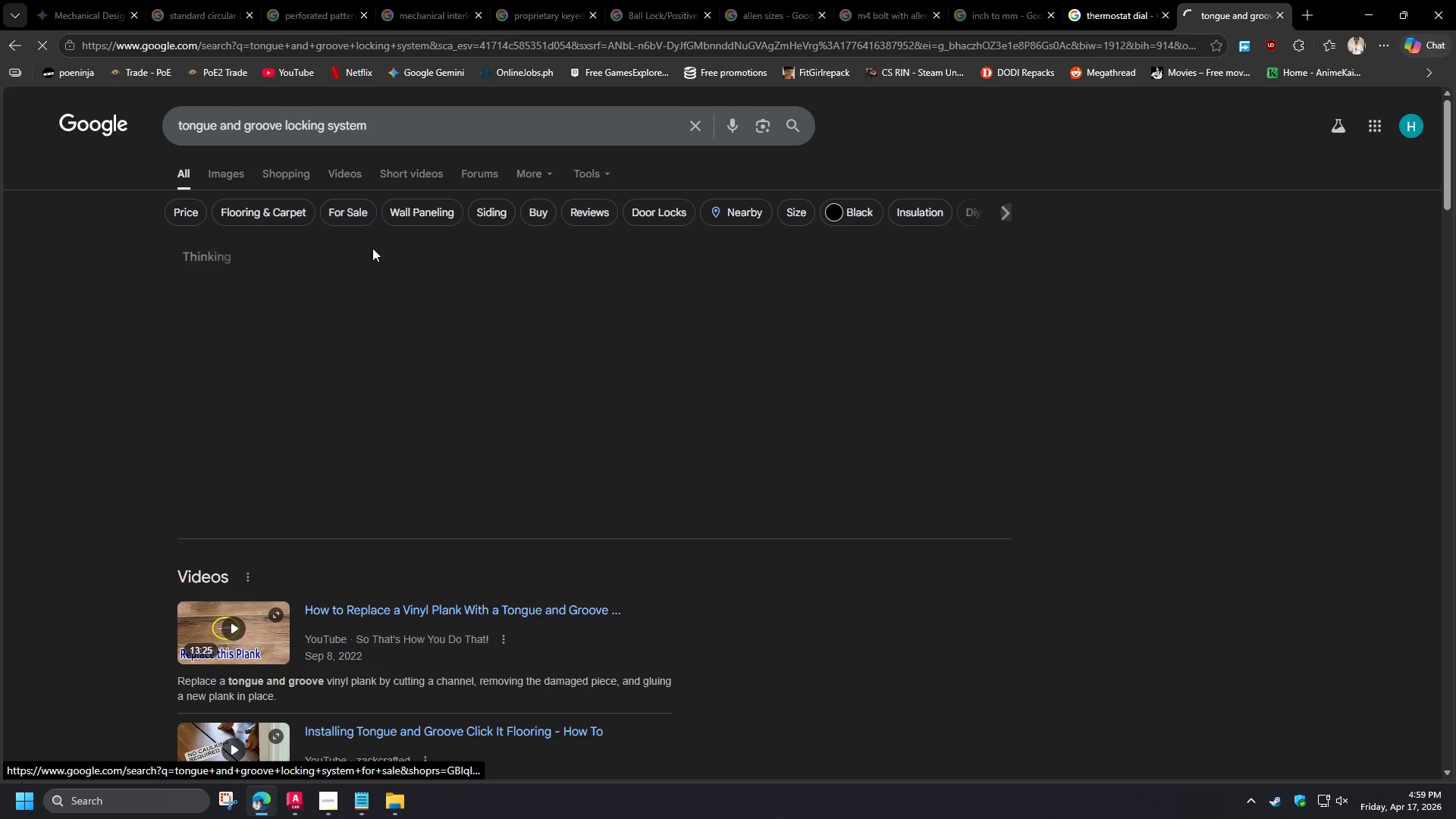 
mouse_move([430, 344])
 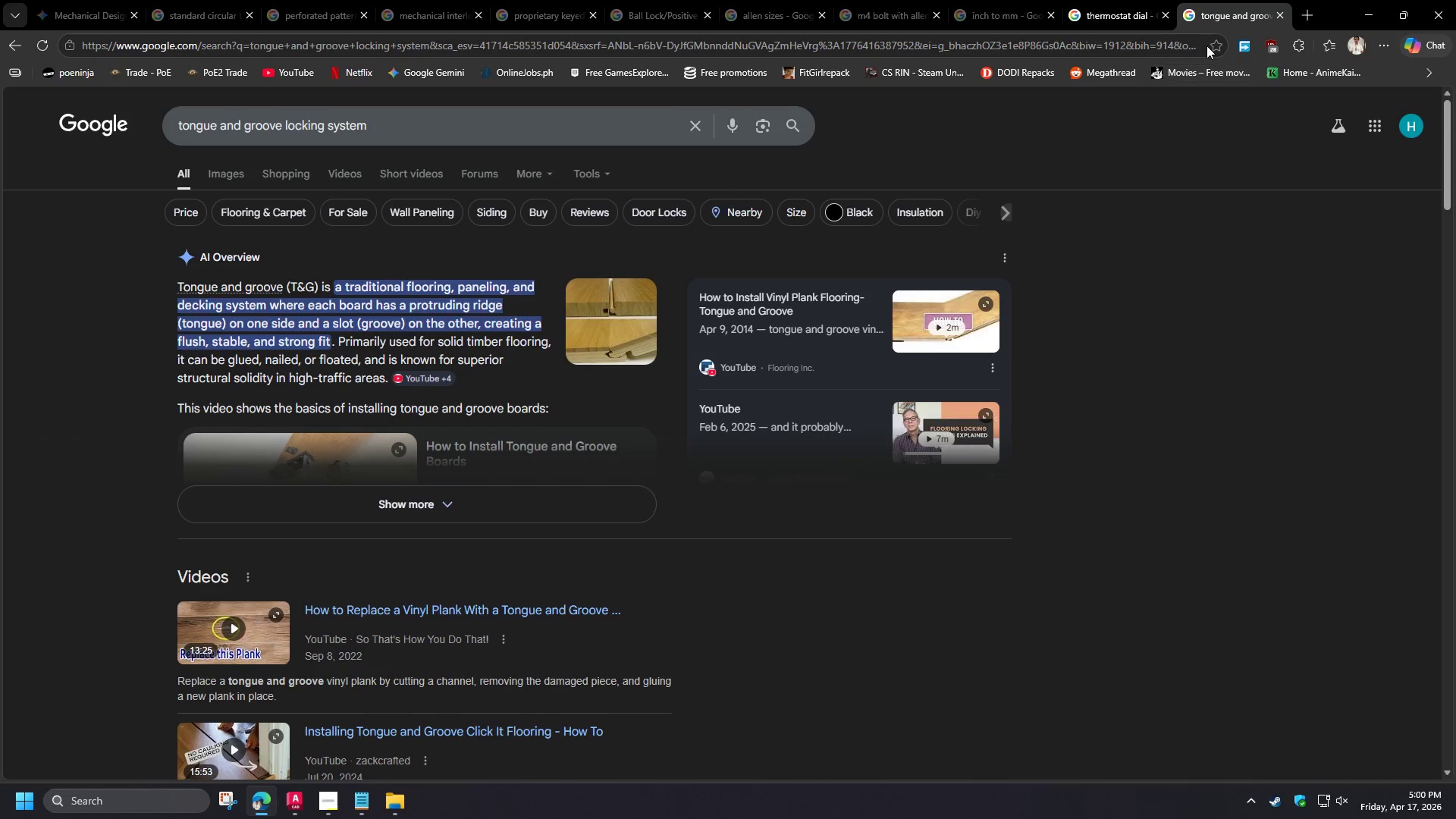 
wait(7.9)
 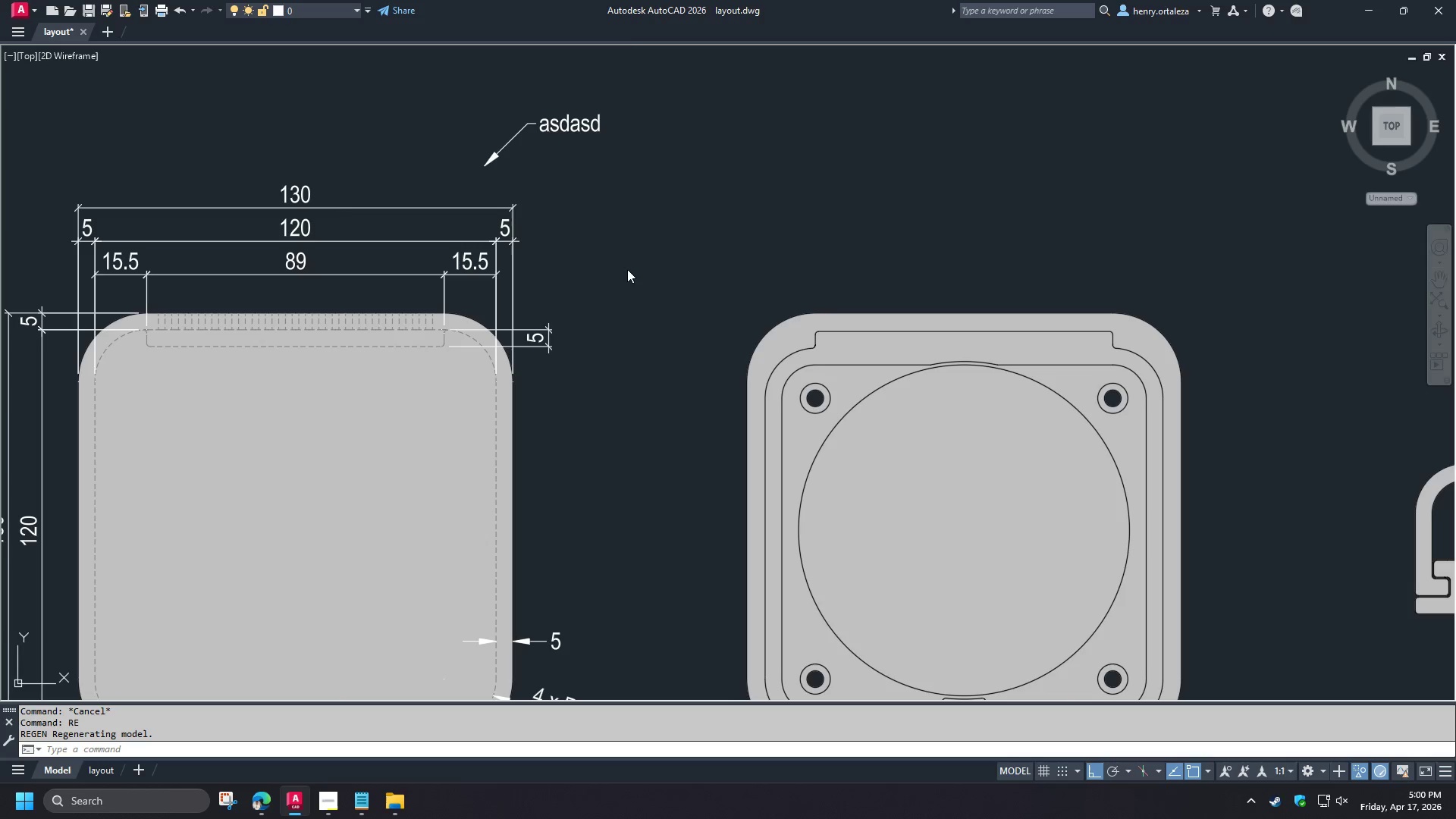 
type(re )
 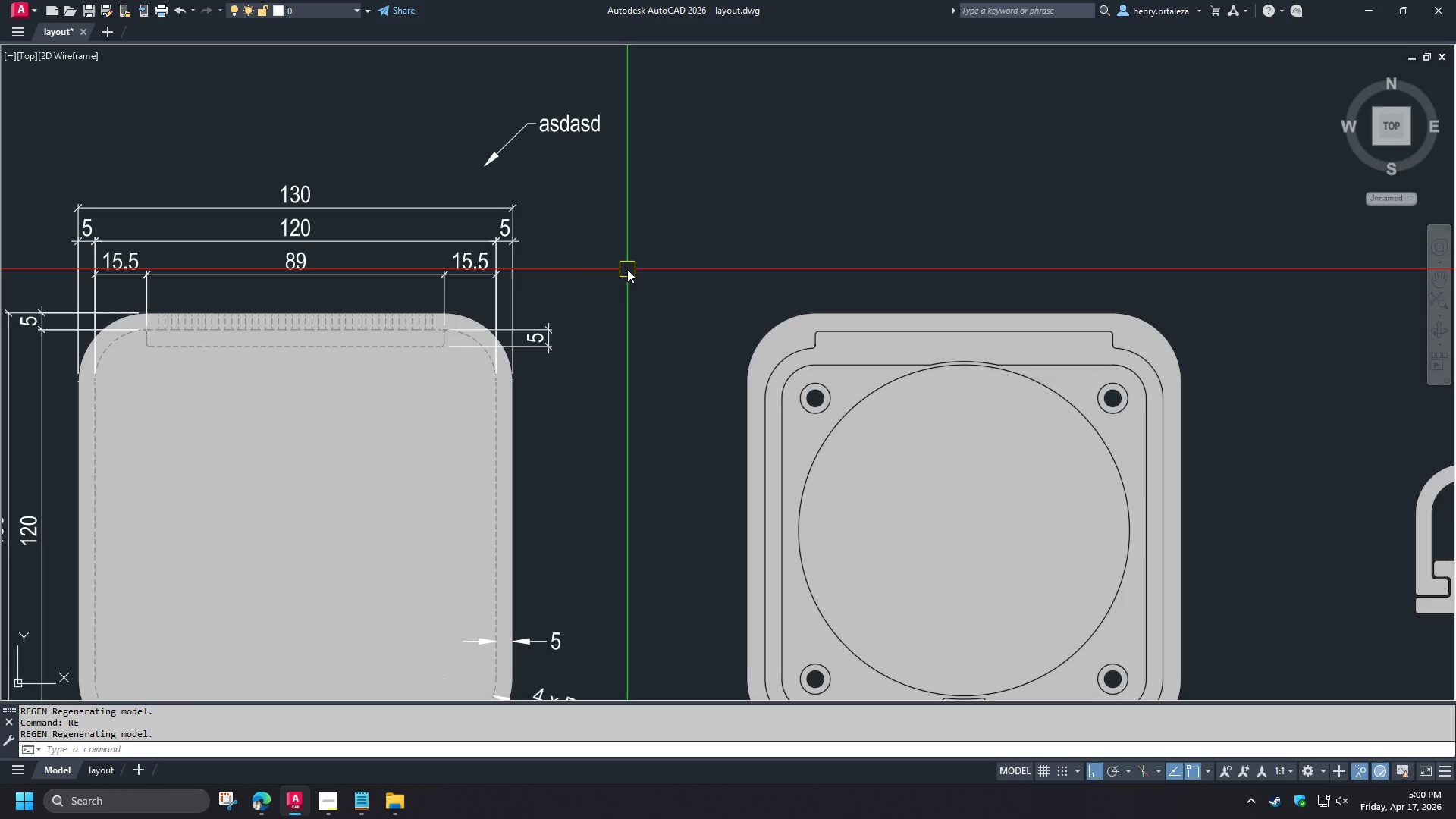 
scroll: coordinate [630, 271], scroll_direction: up, amount: 1.0
 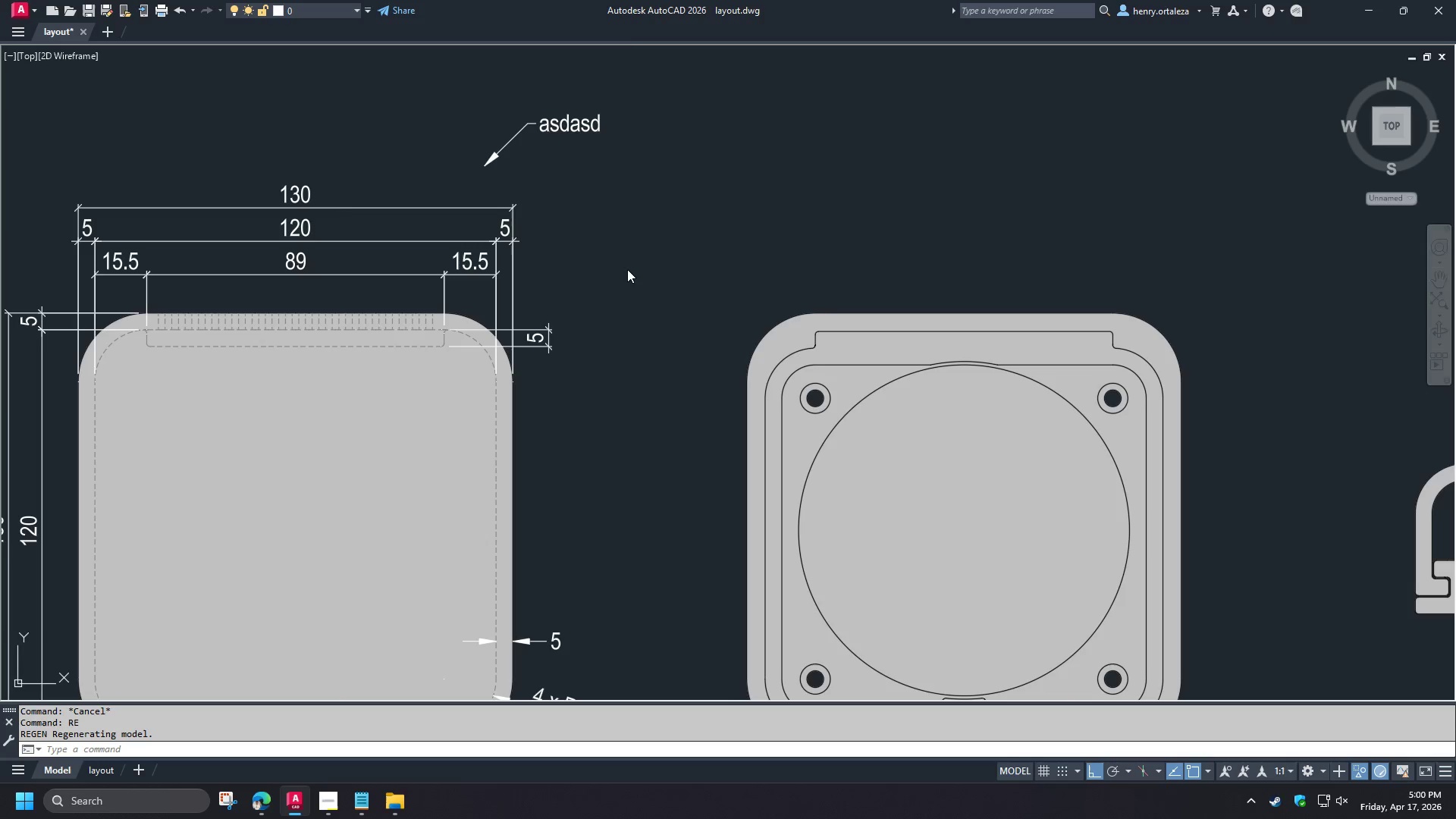 
wait(8.61)
 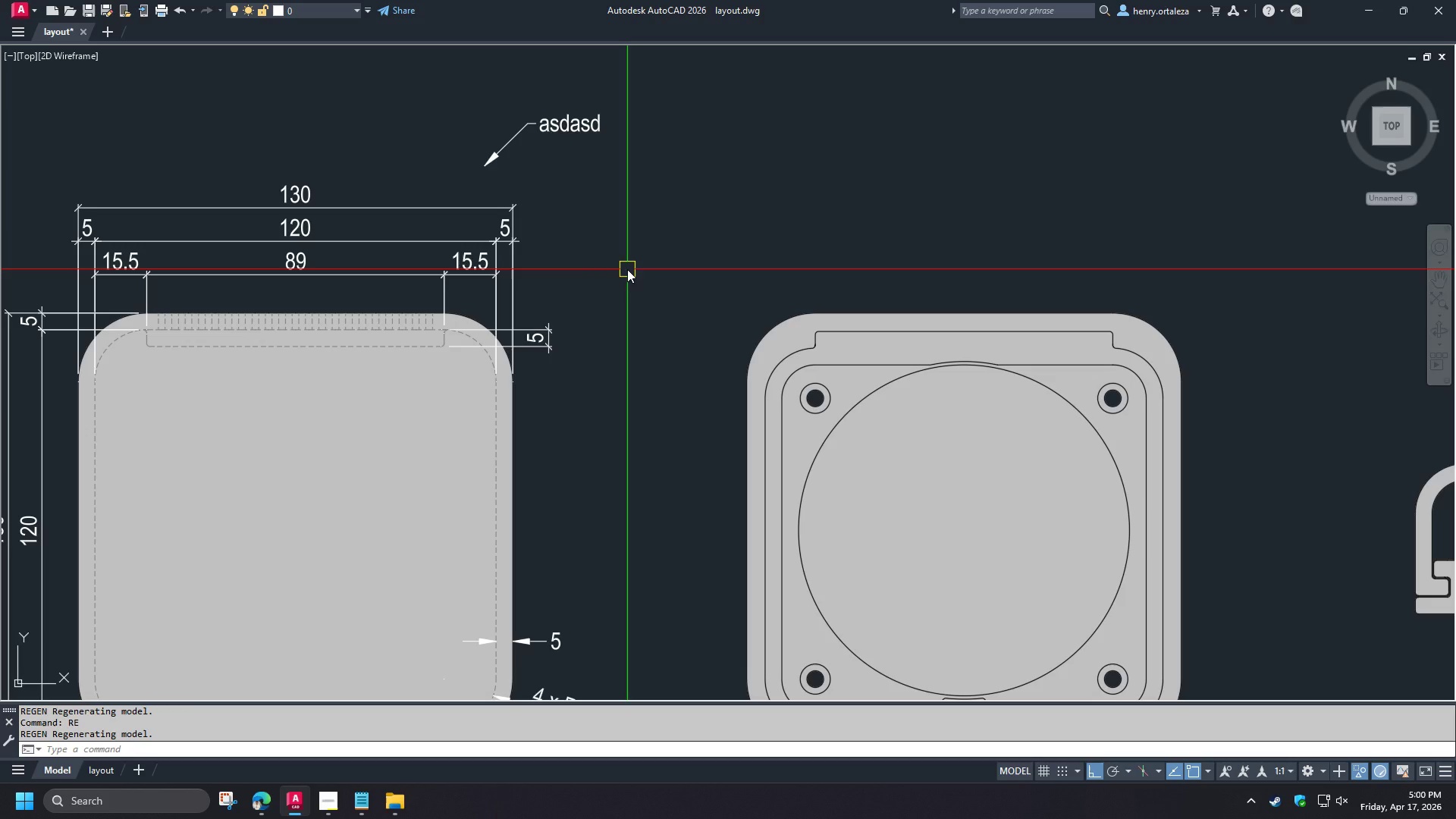 
scroll: coordinate [628, 256], scroll_direction: down, amount: 1.0
 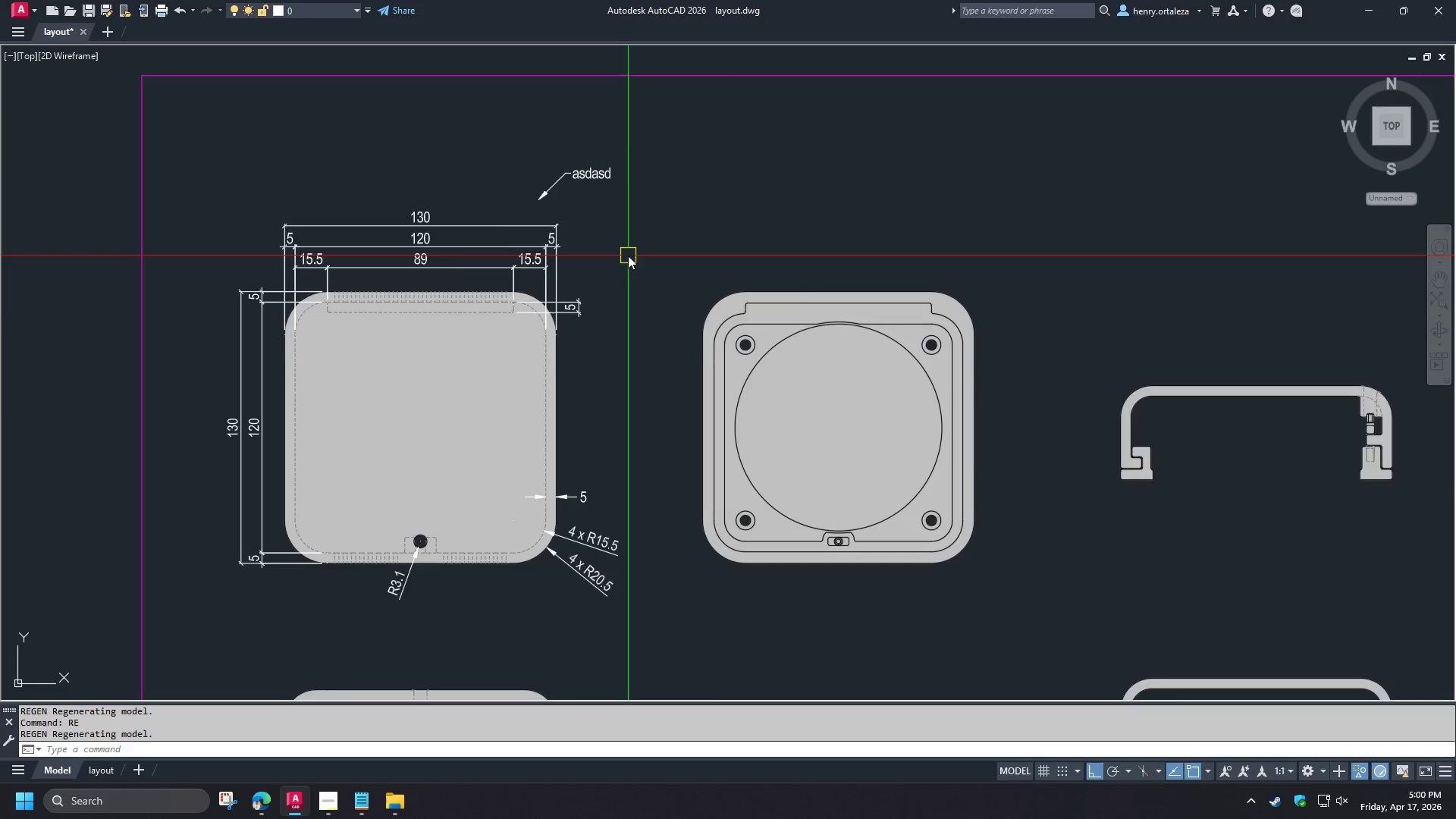 
scroll: coordinate [628, 256], scroll_direction: up, amount: 1.0
 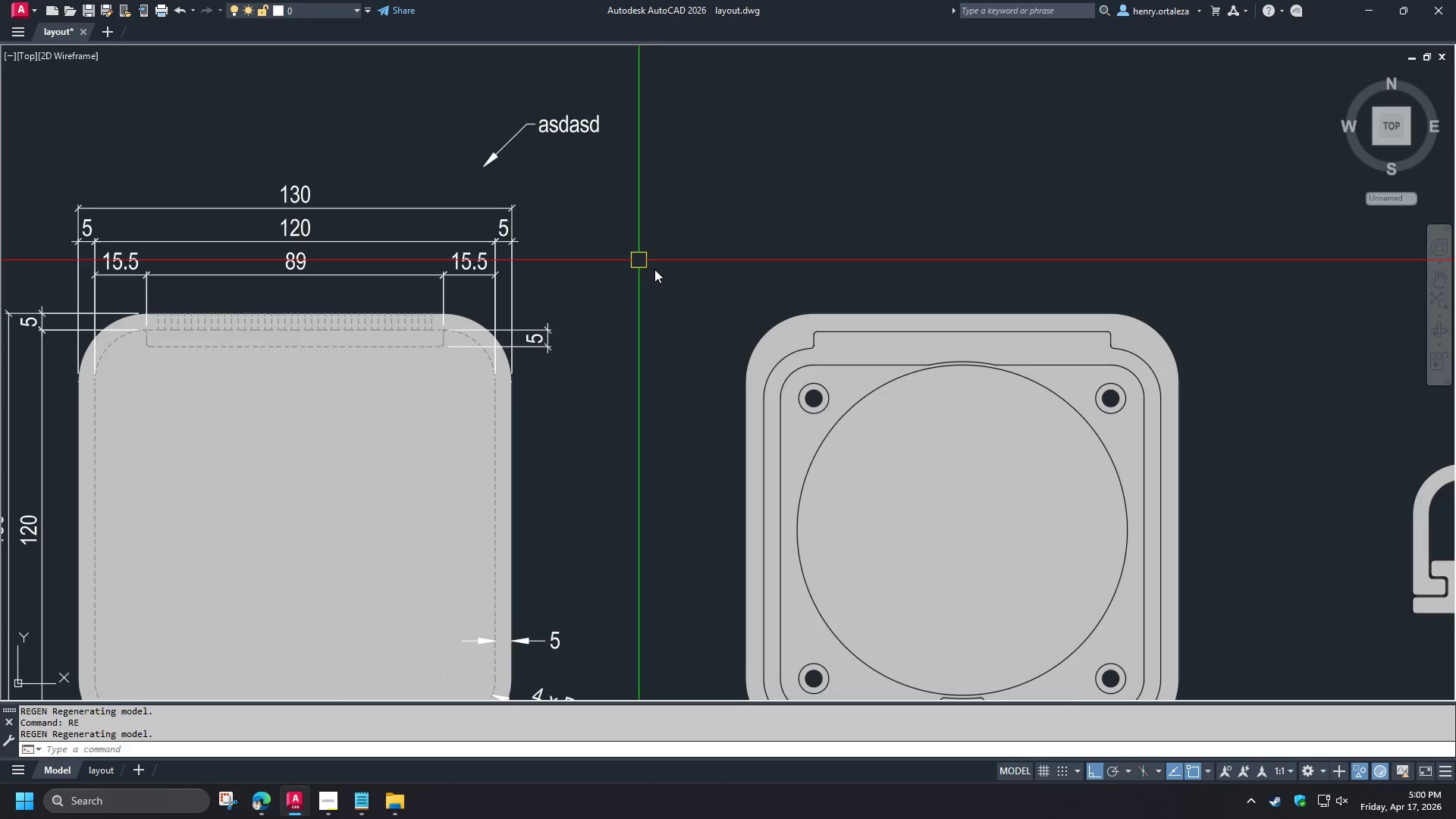 
scroll: coordinate [664, 245], scroll_direction: down, amount: 2.0
 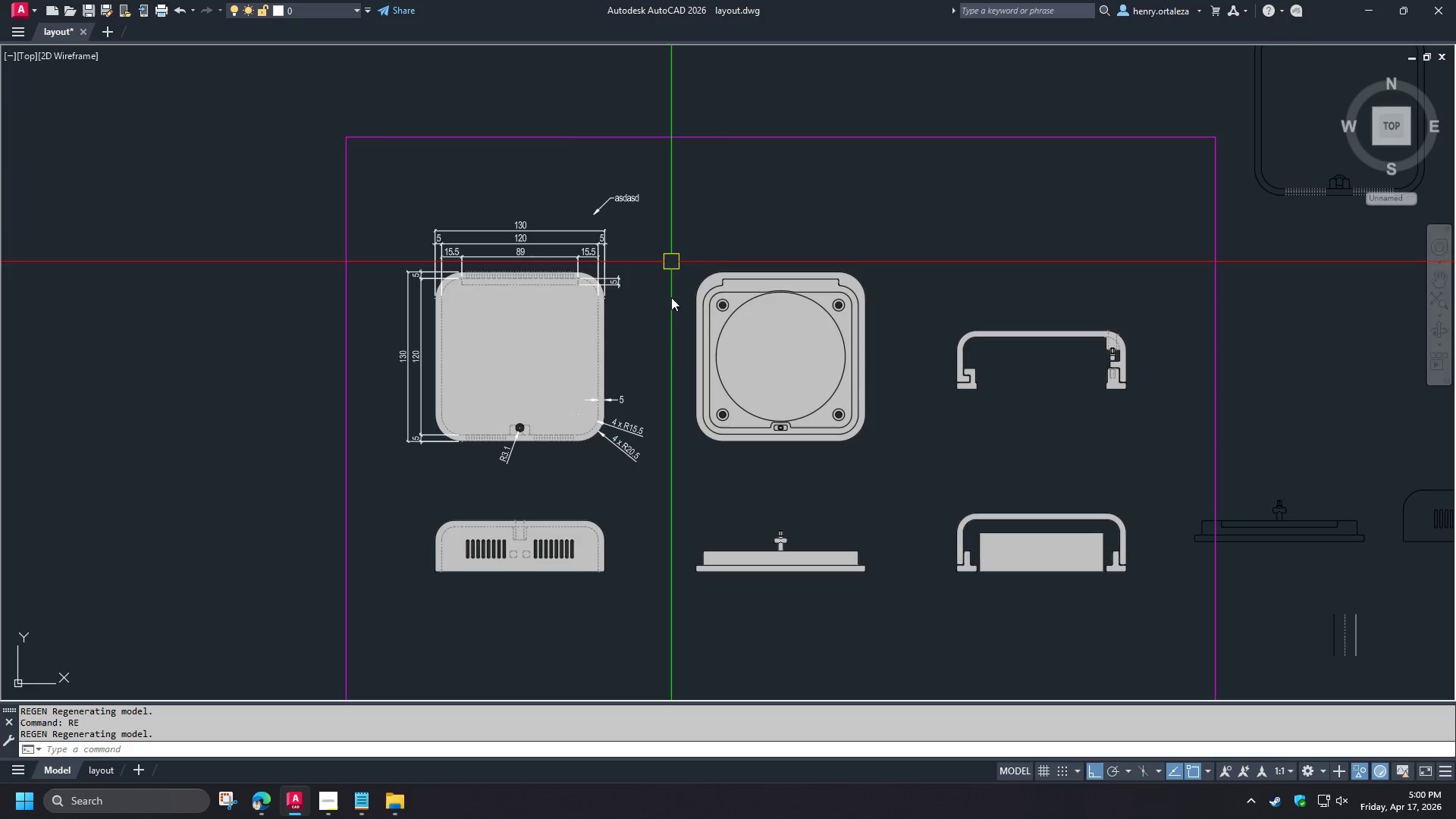 
scroll: coordinate [663, 381], scroll_direction: up, amount: 2.0
 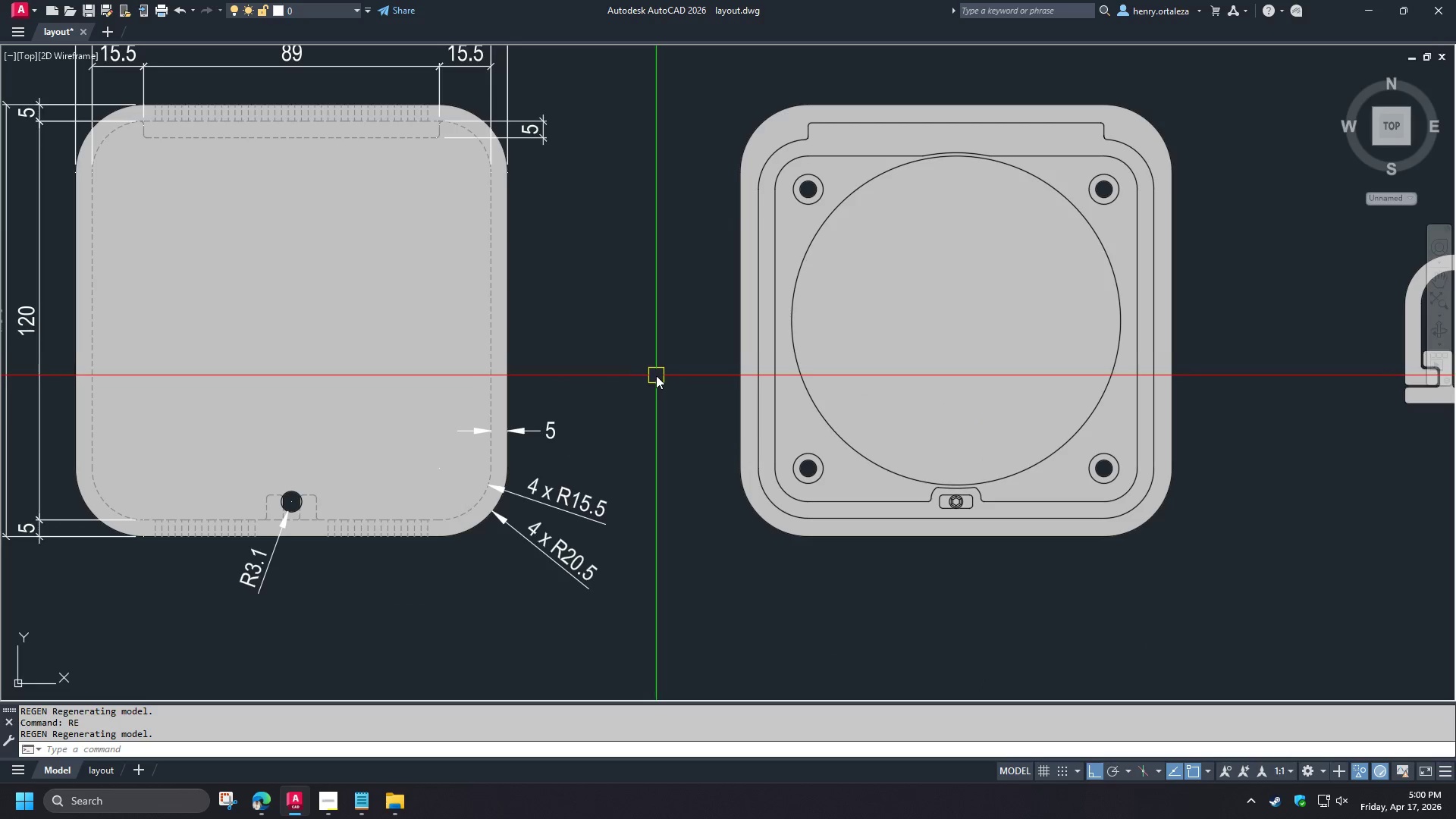 
scroll: coordinate [655, 372], scroll_direction: down, amount: 1.0
 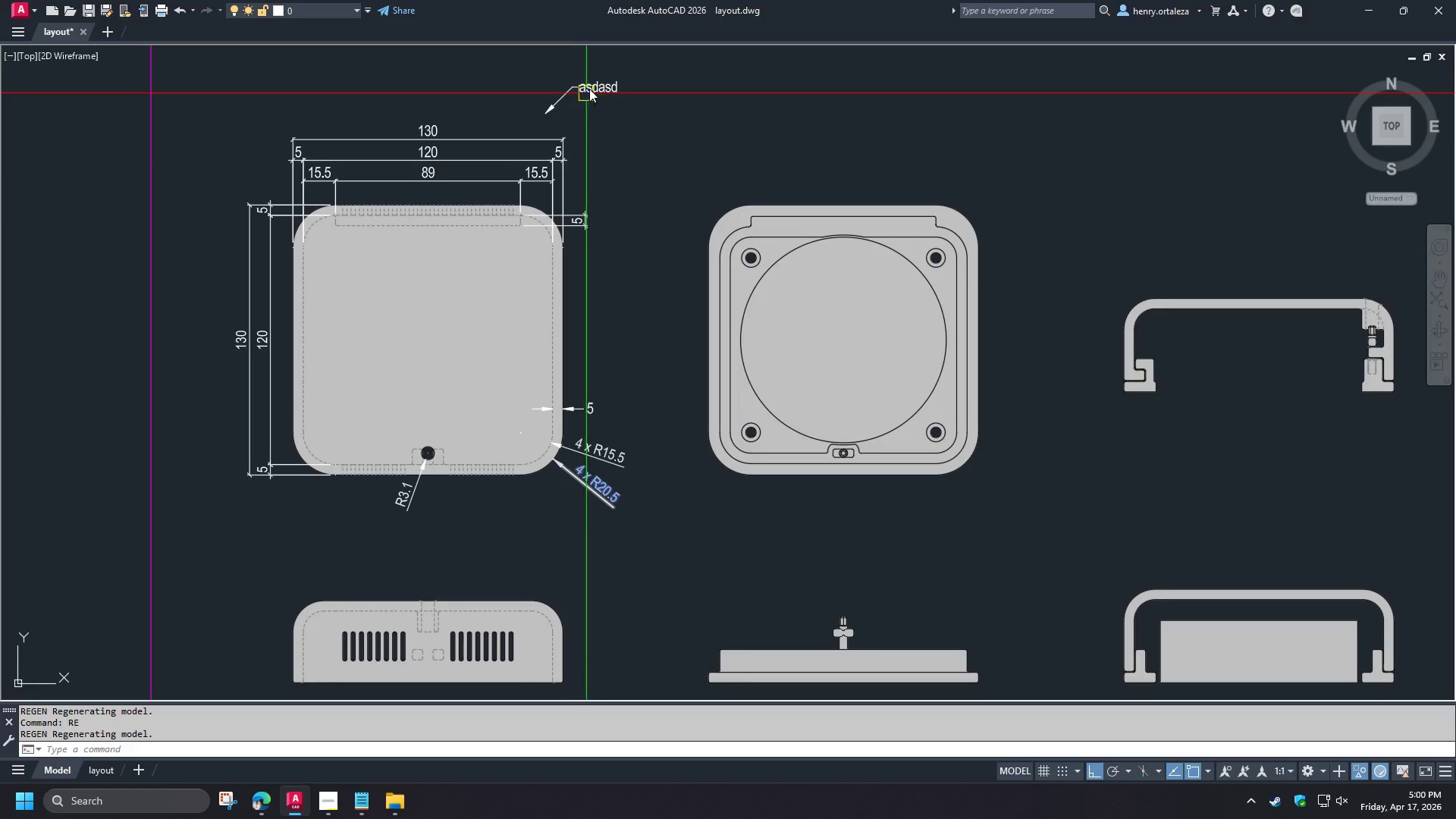 
left_click([593, 87])
 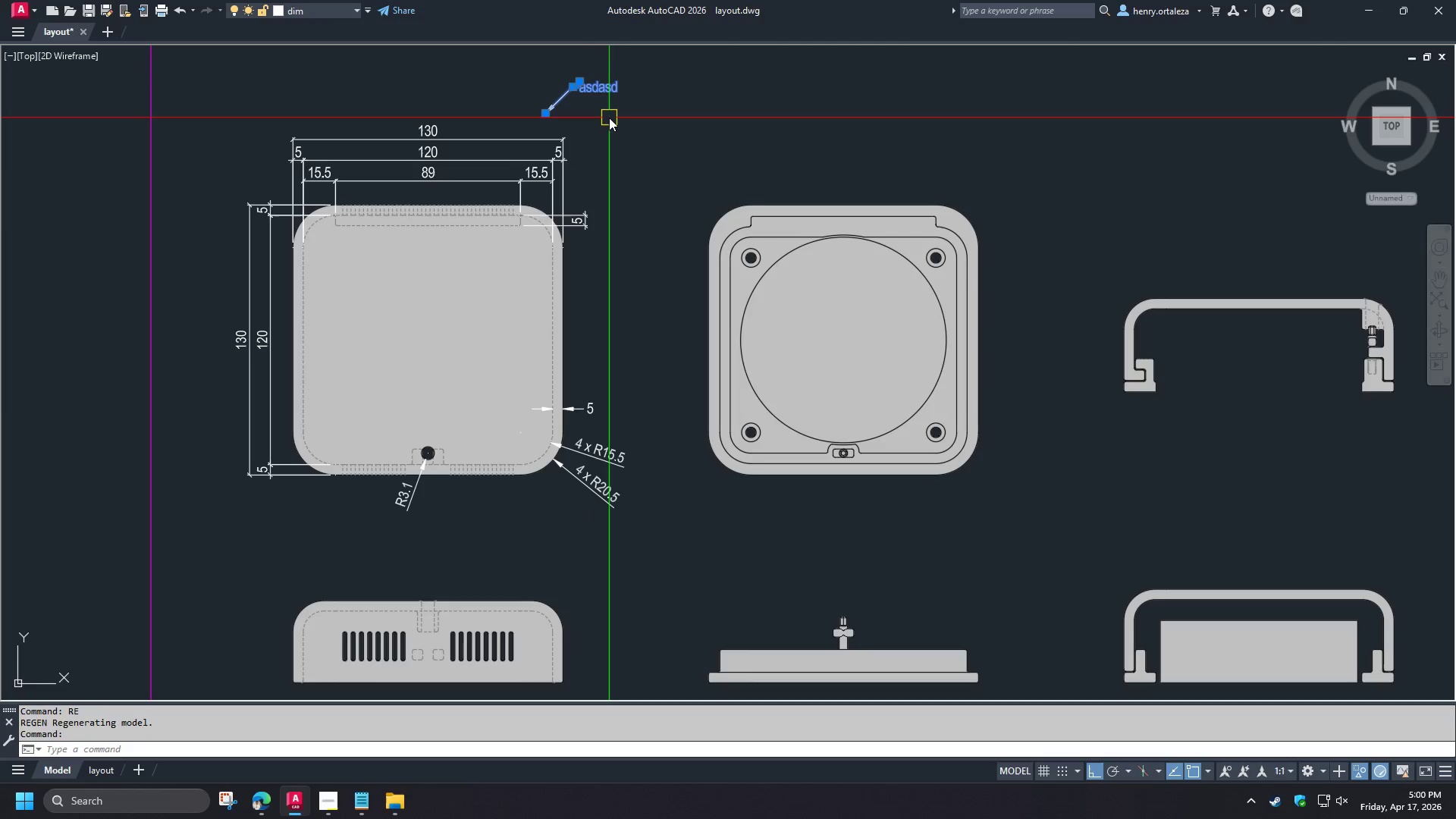 
type(co )
 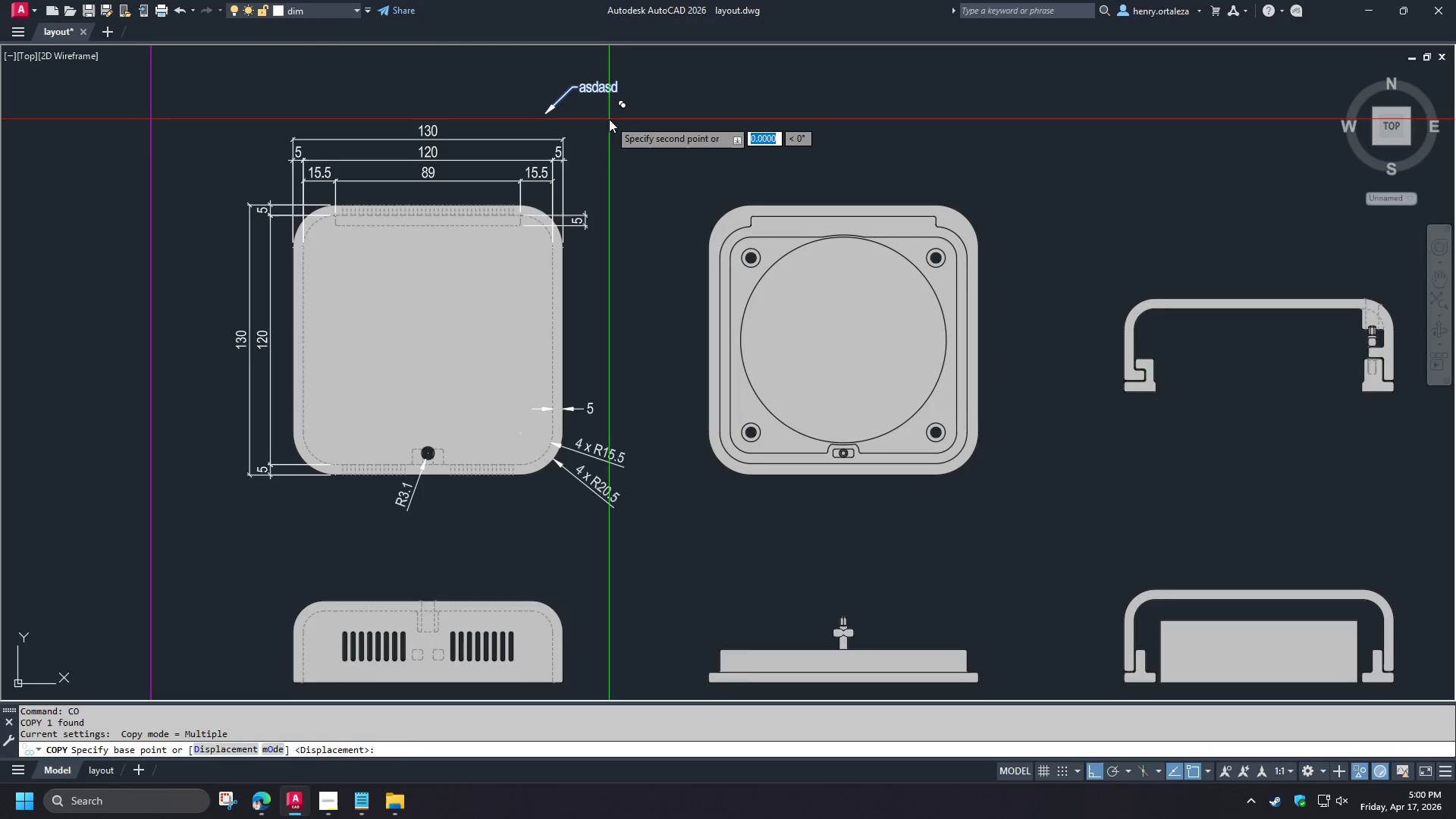 
left_click([609, 119])
 